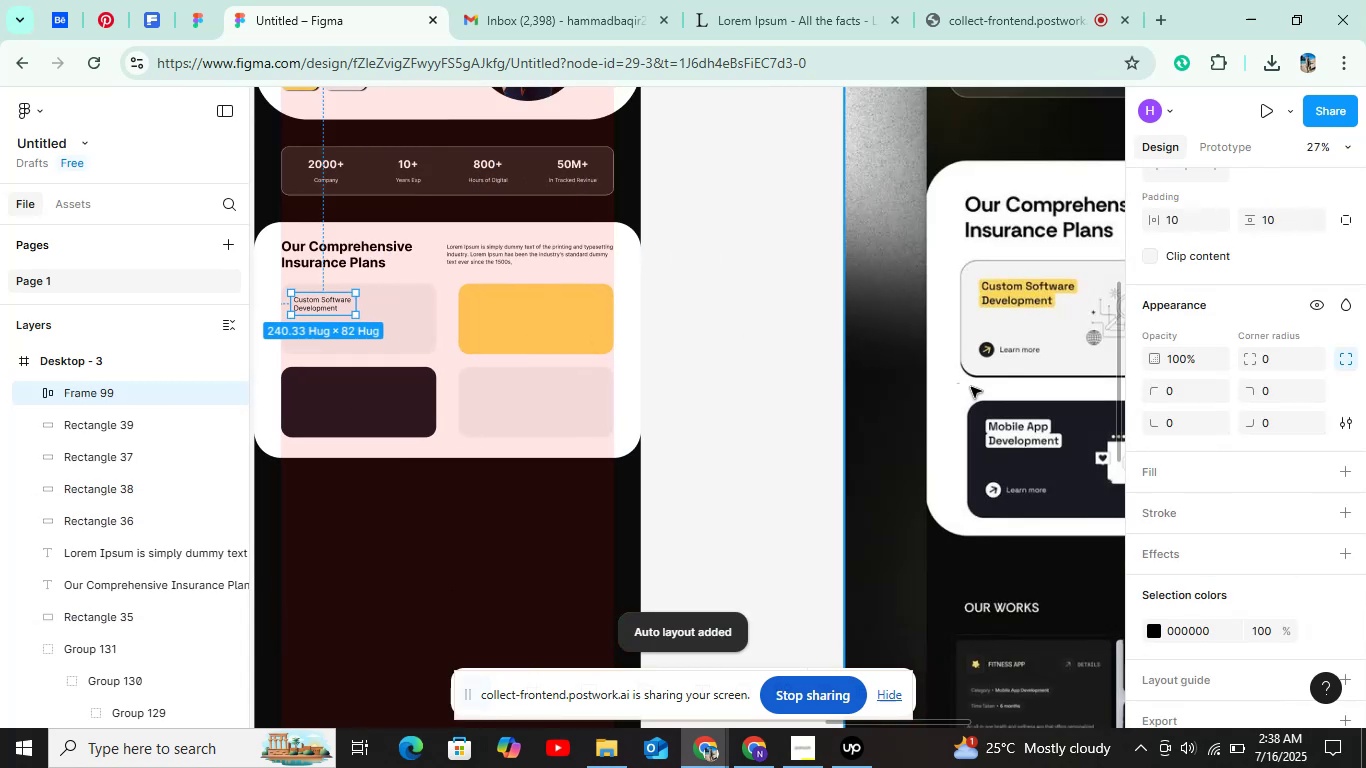 
hold_key(key=ShiftLeft, duration=0.43)
 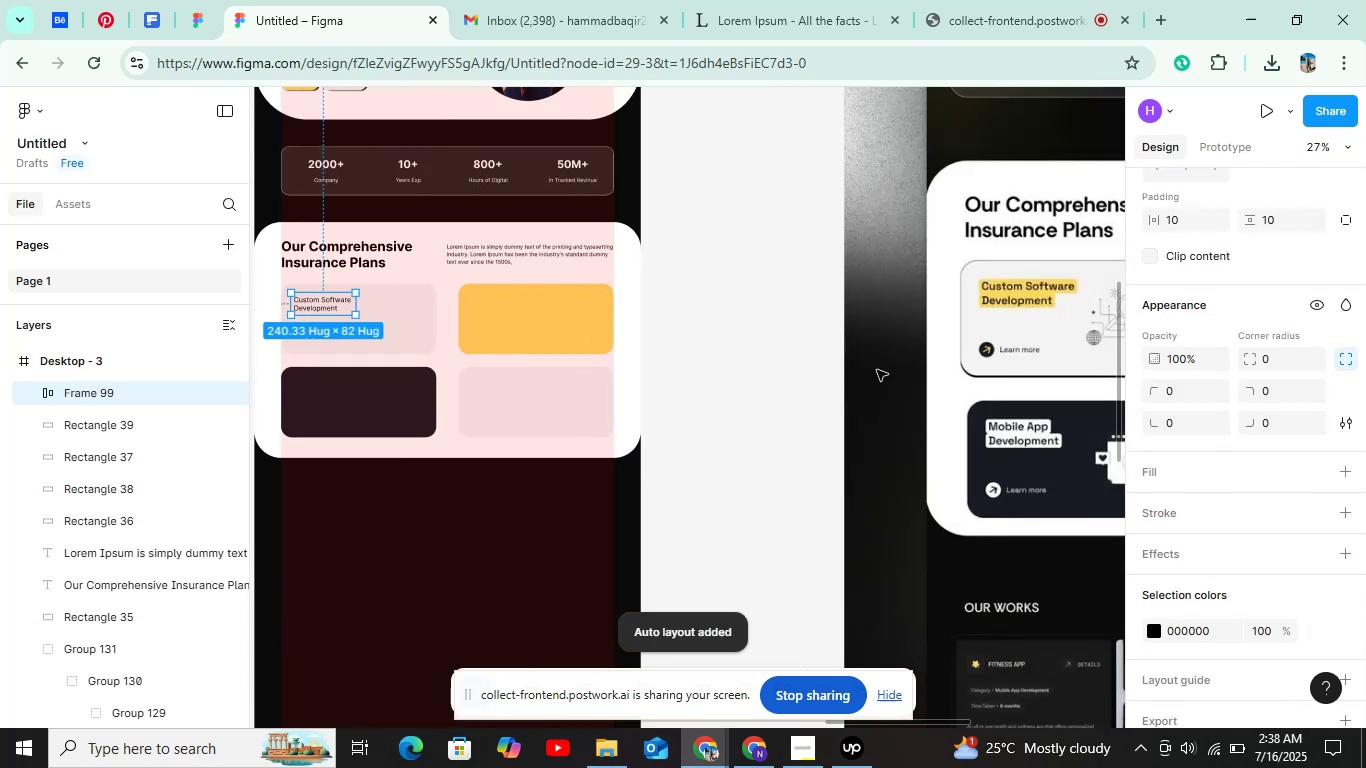 
hold_key(key=ShiftLeft, duration=0.59)
scroll: coordinate [971, 387], scroll_direction: down, amount: 4.0
 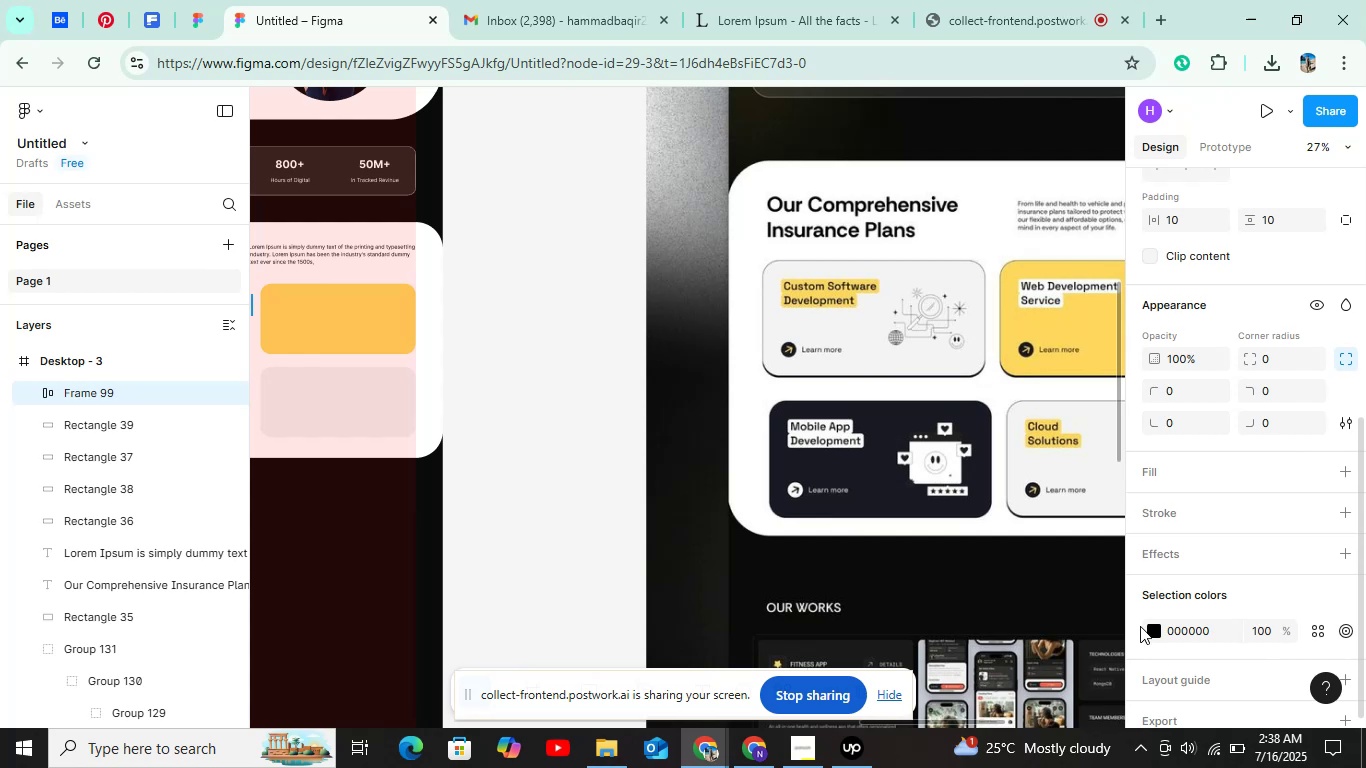 
left_click([1163, 487])
 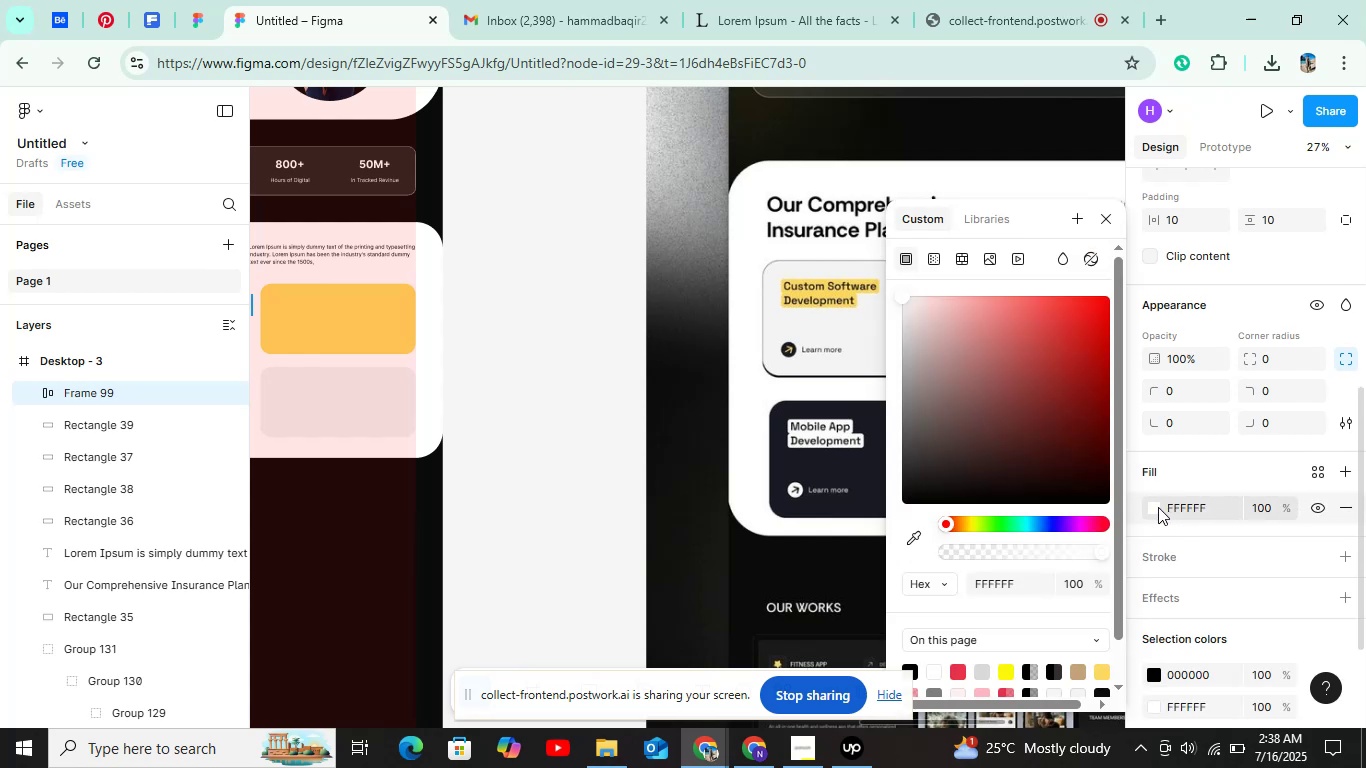 
left_click([1158, 507])
 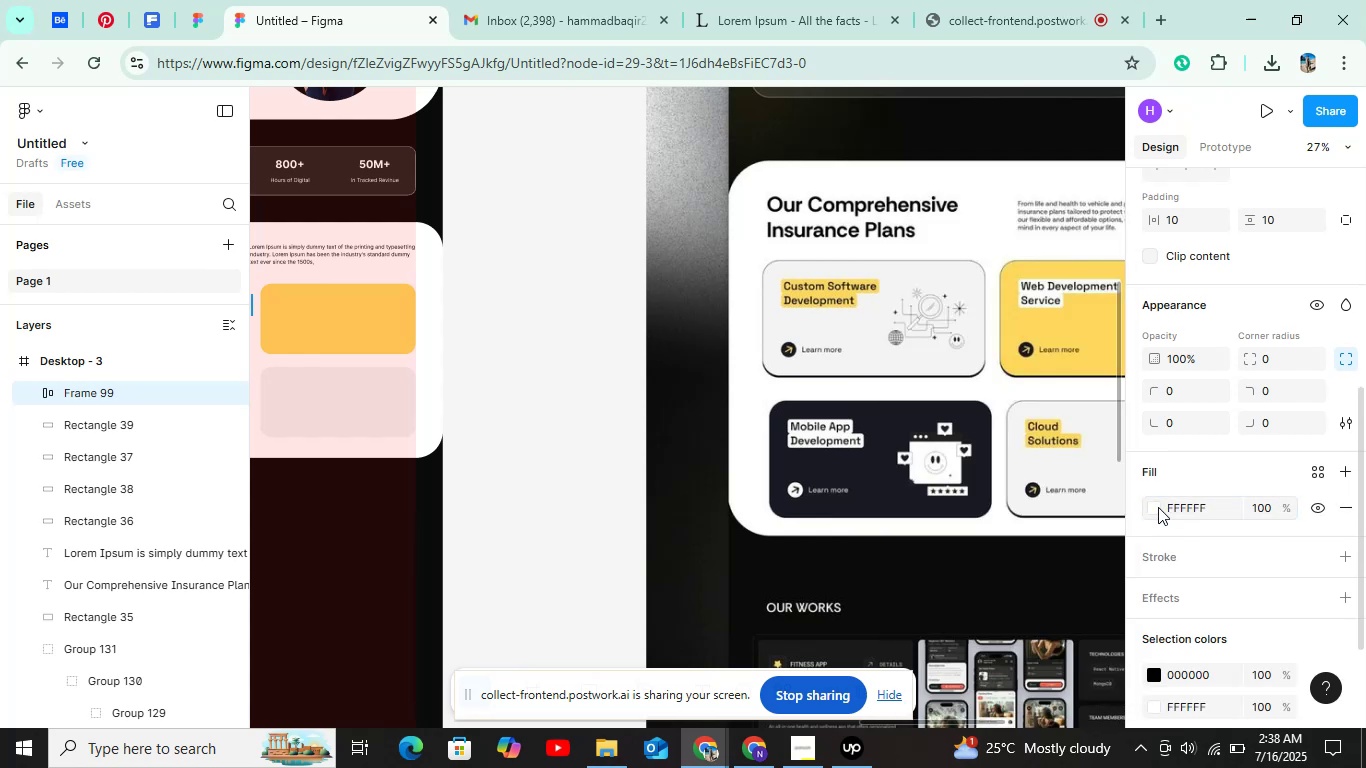 
double_click([1158, 507])
 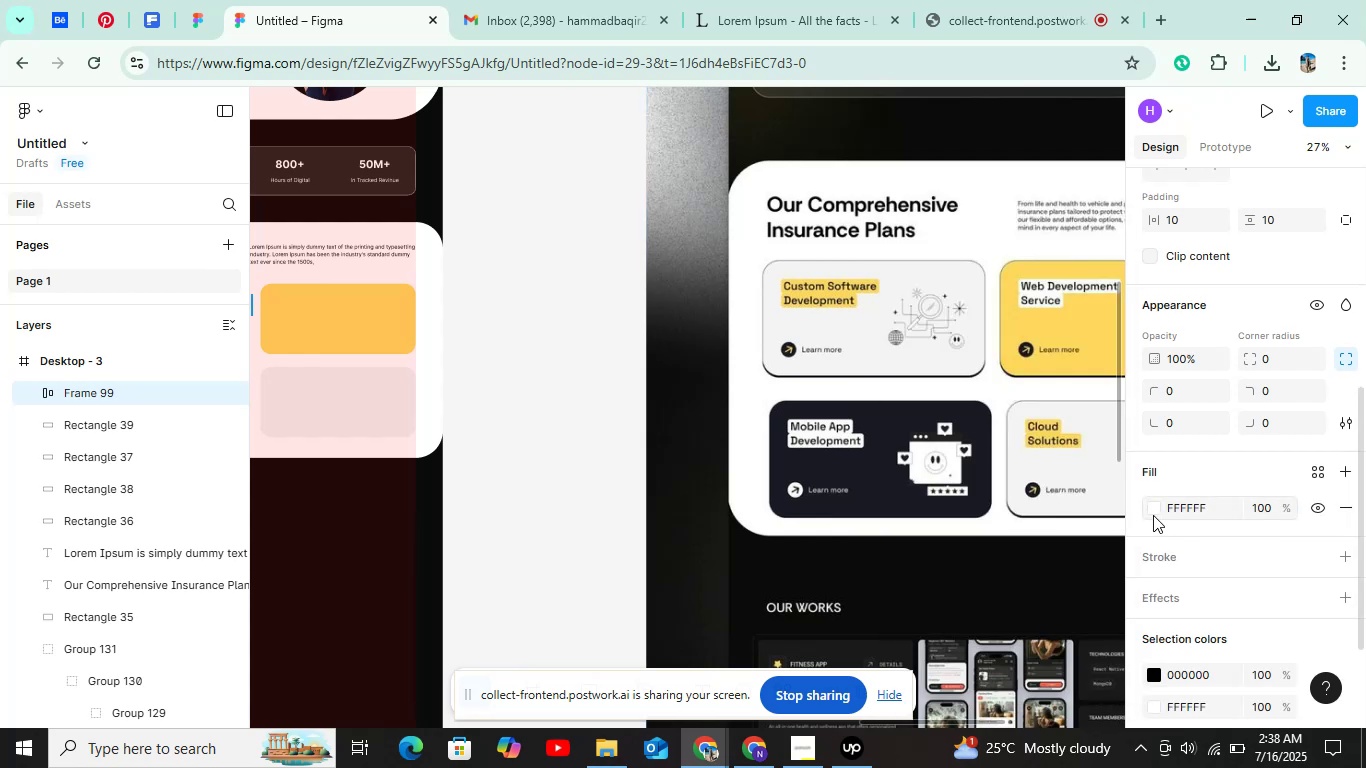 
left_click([1153, 511])
 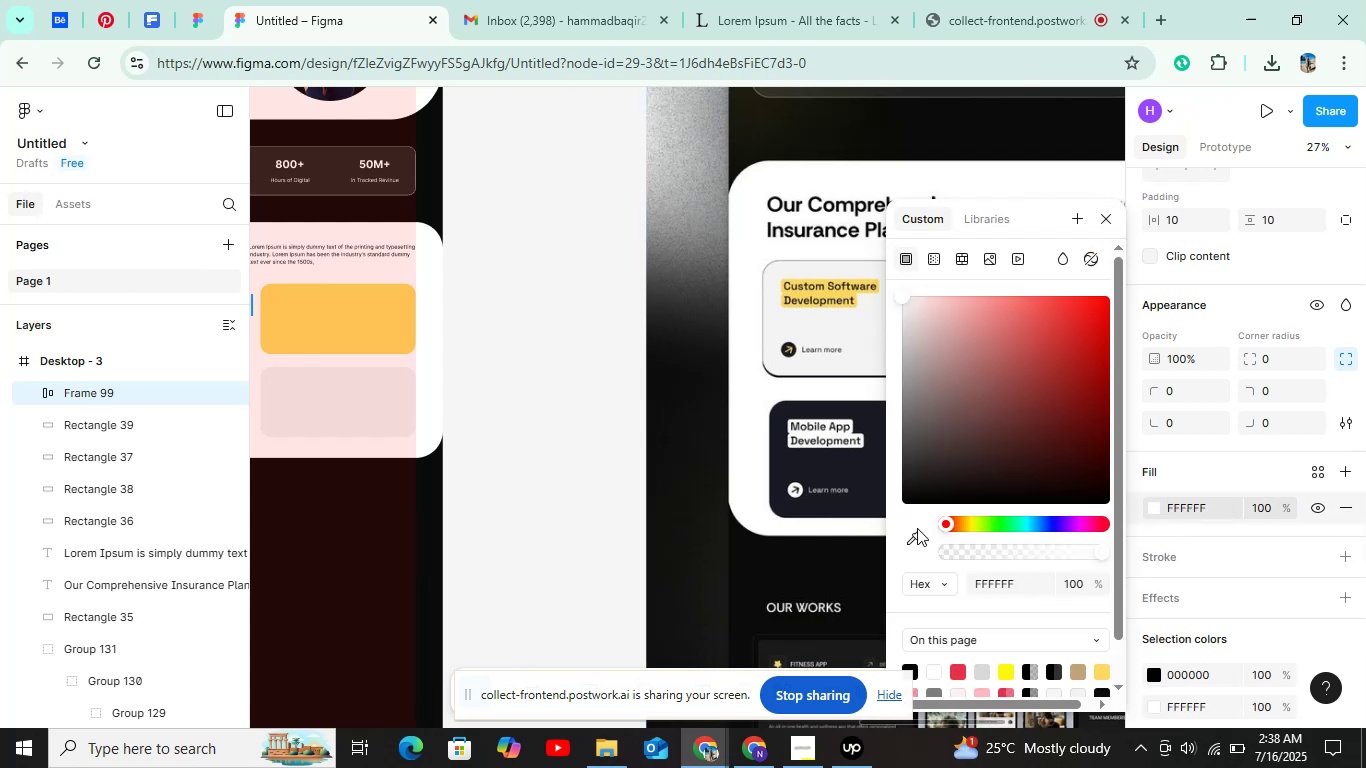 
left_click([917, 528])
 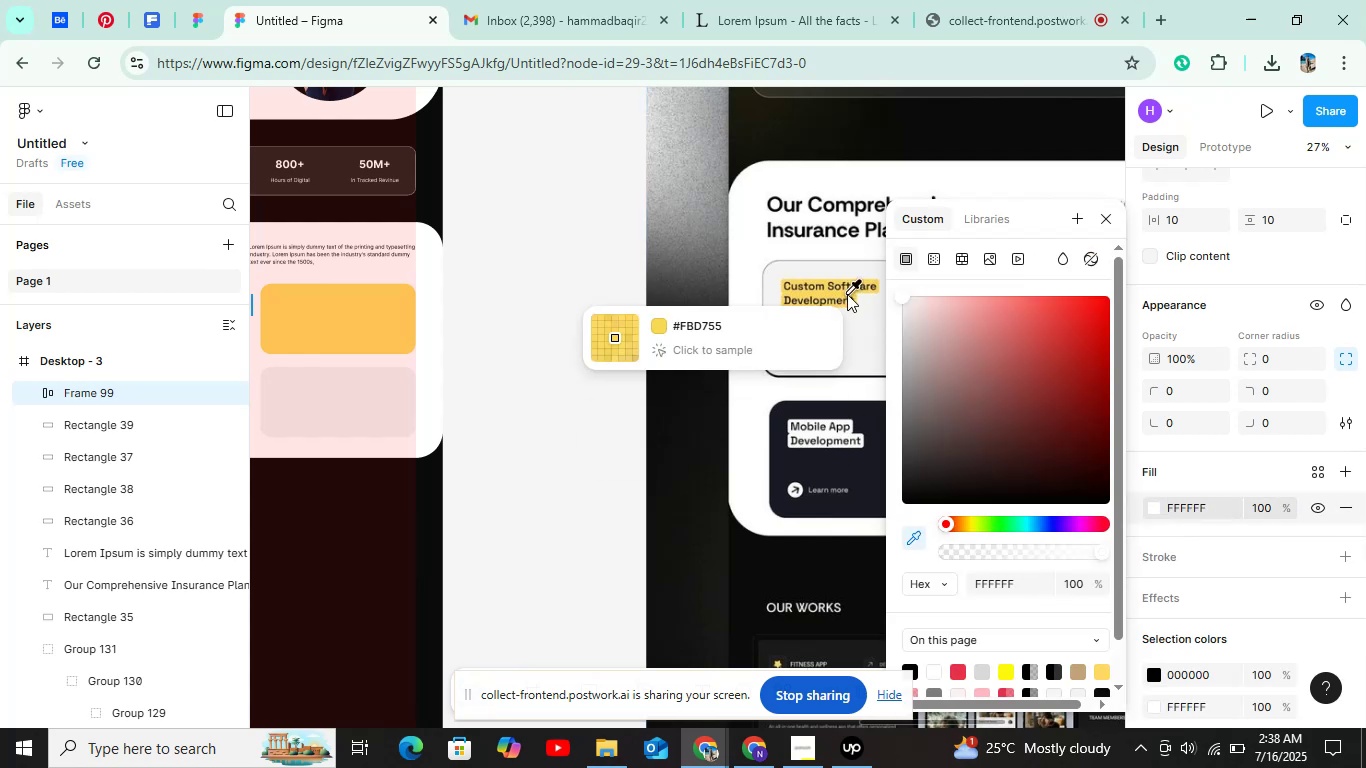 
left_click([847, 294])
 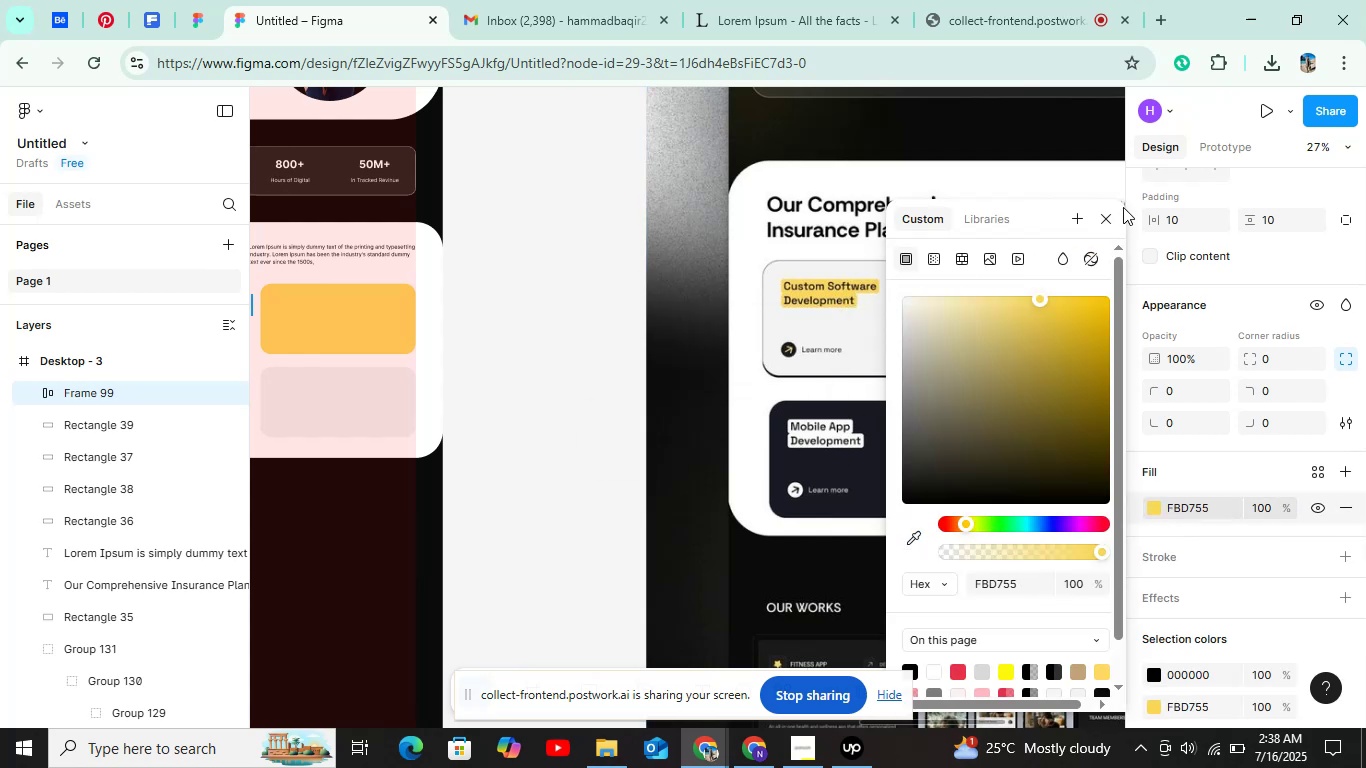 
left_click([1107, 211])
 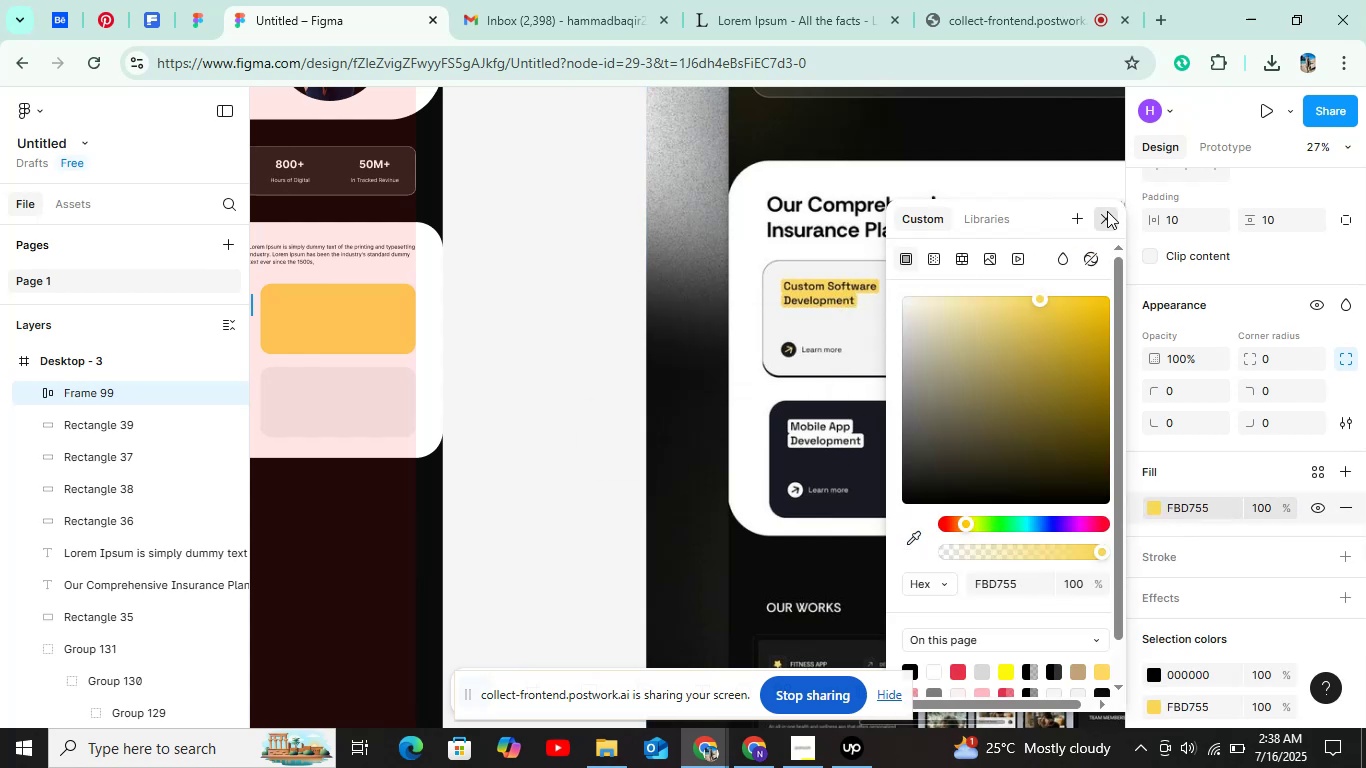 
key(Control+ControlLeft)
 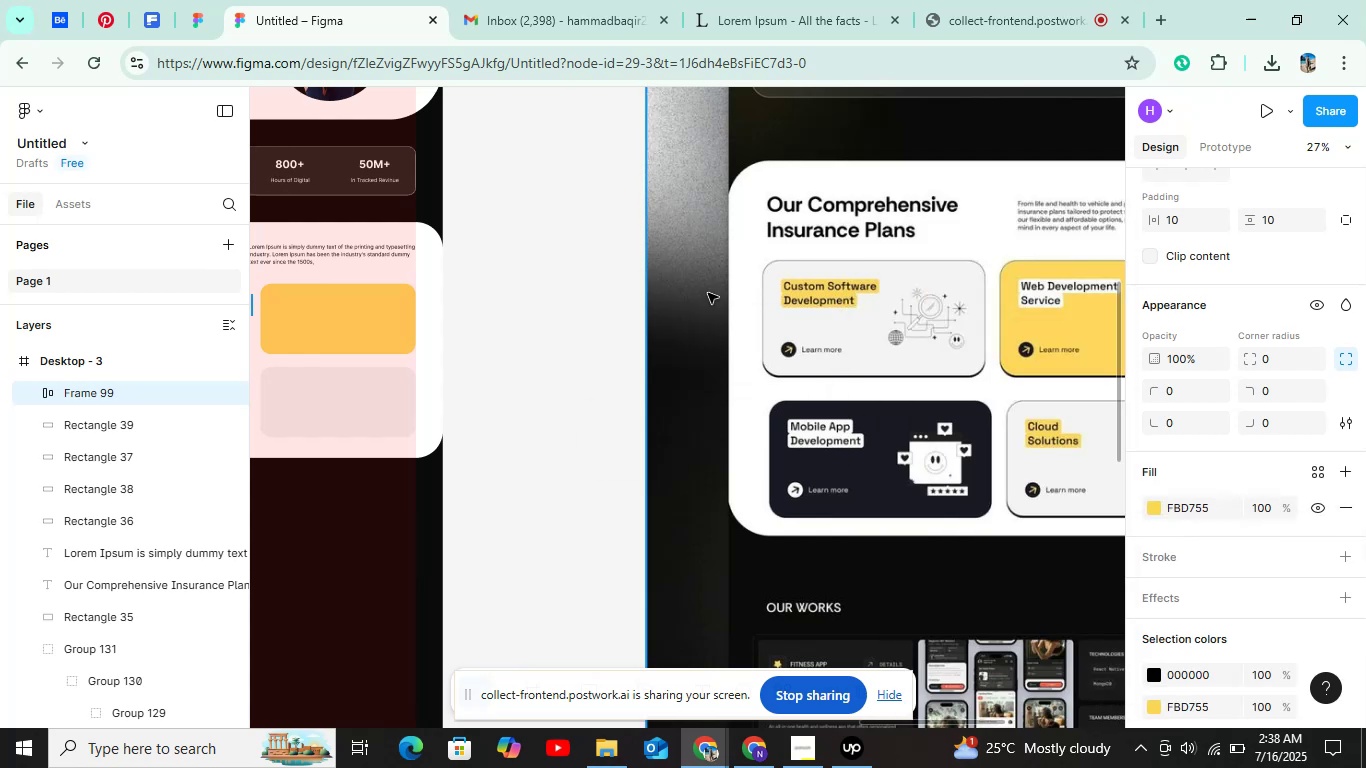 
hold_key(key=ShiftLeft, duration=0.92)
scroll: coordinate [682, 302], scroll_direction: up, amount: 6.0
 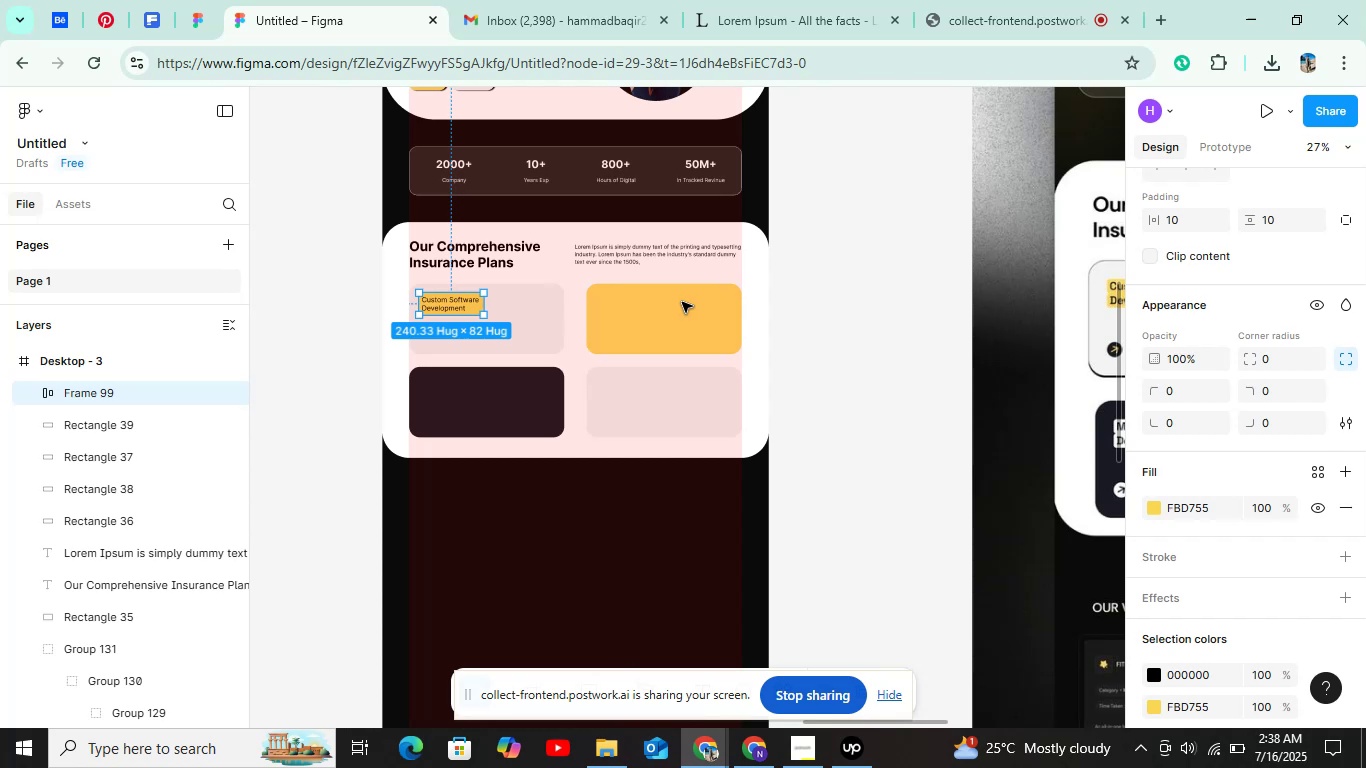 
key(Shift+ShiftLeft)
 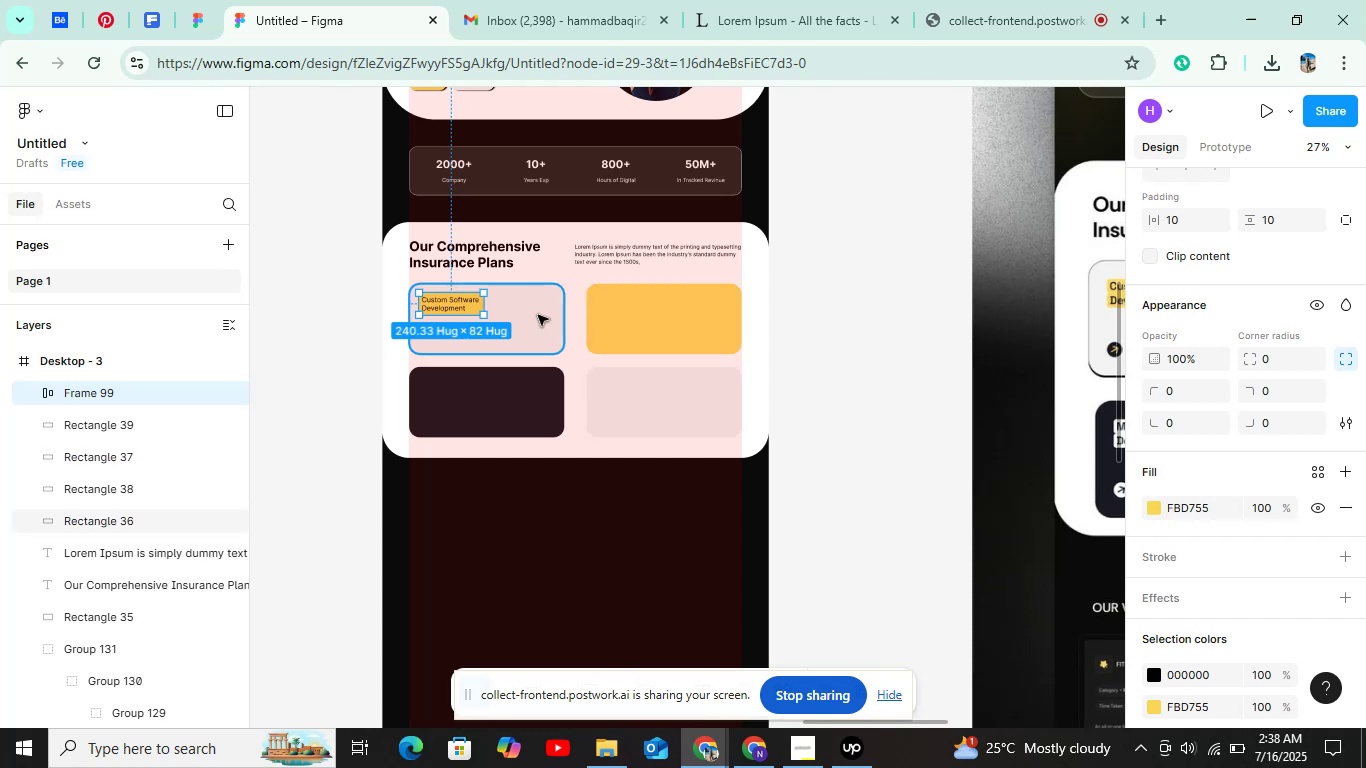 
hold_key(key=ShiftLeft, duration=1.51)
scroll: coordinate [804, 315], scroll_direction: down, amount: 5.0
 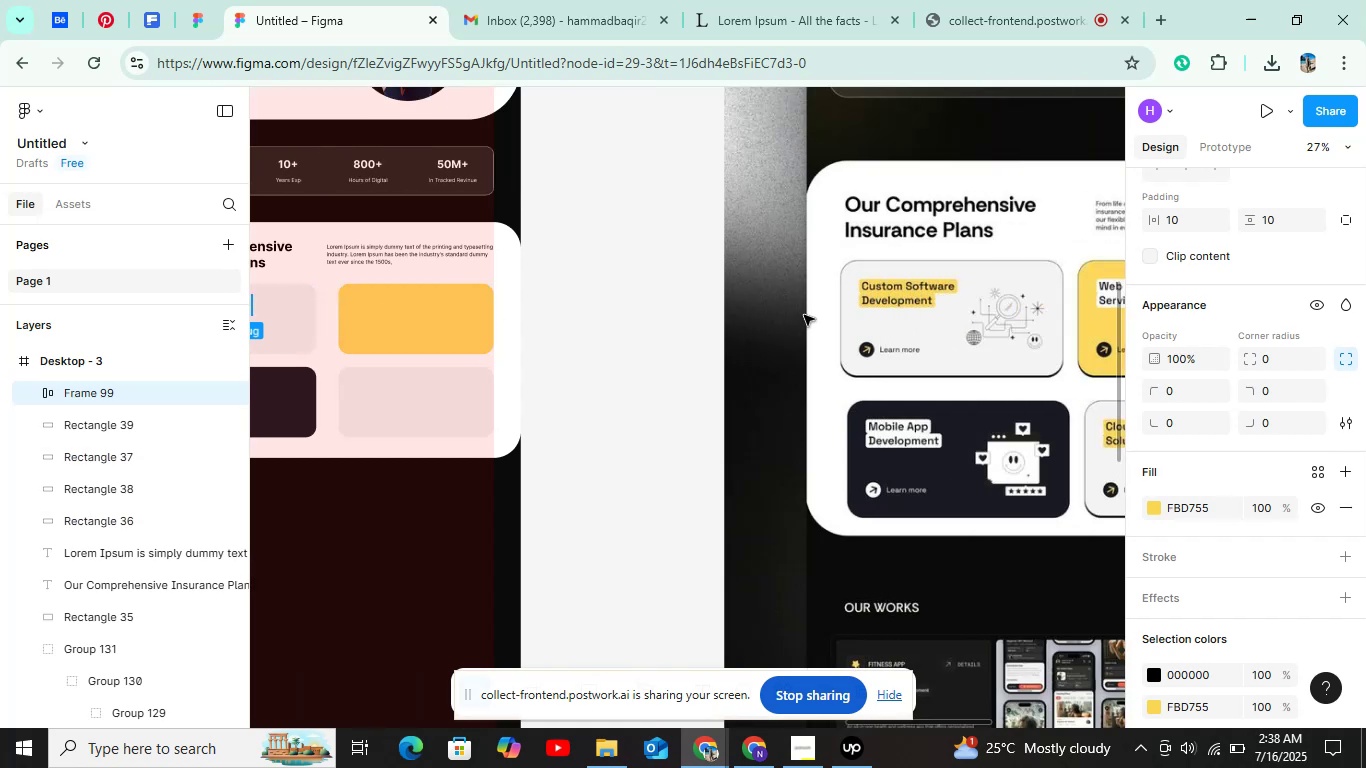 
scroll: coordinate [596, 319], scroll_direction: up, amount: 24.0
 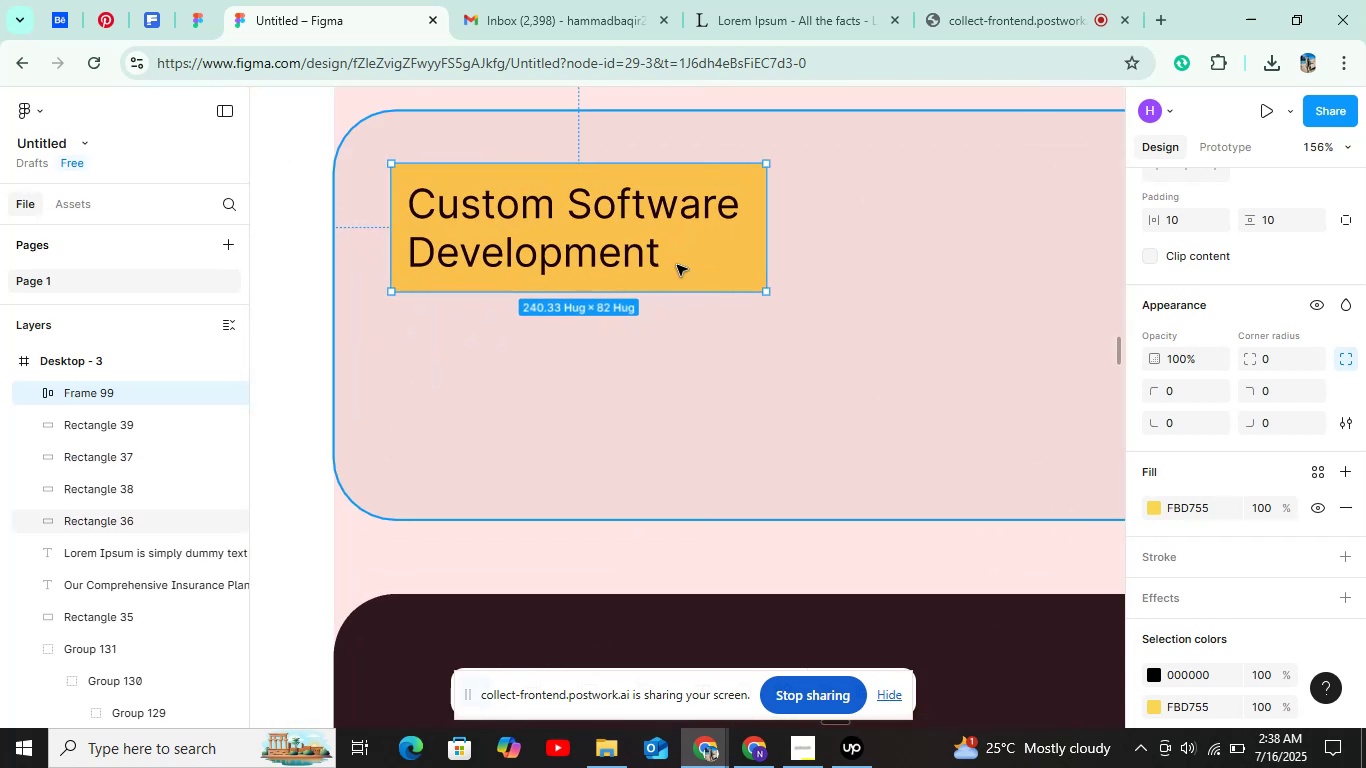 
key(Shift+ShiftLeft)
 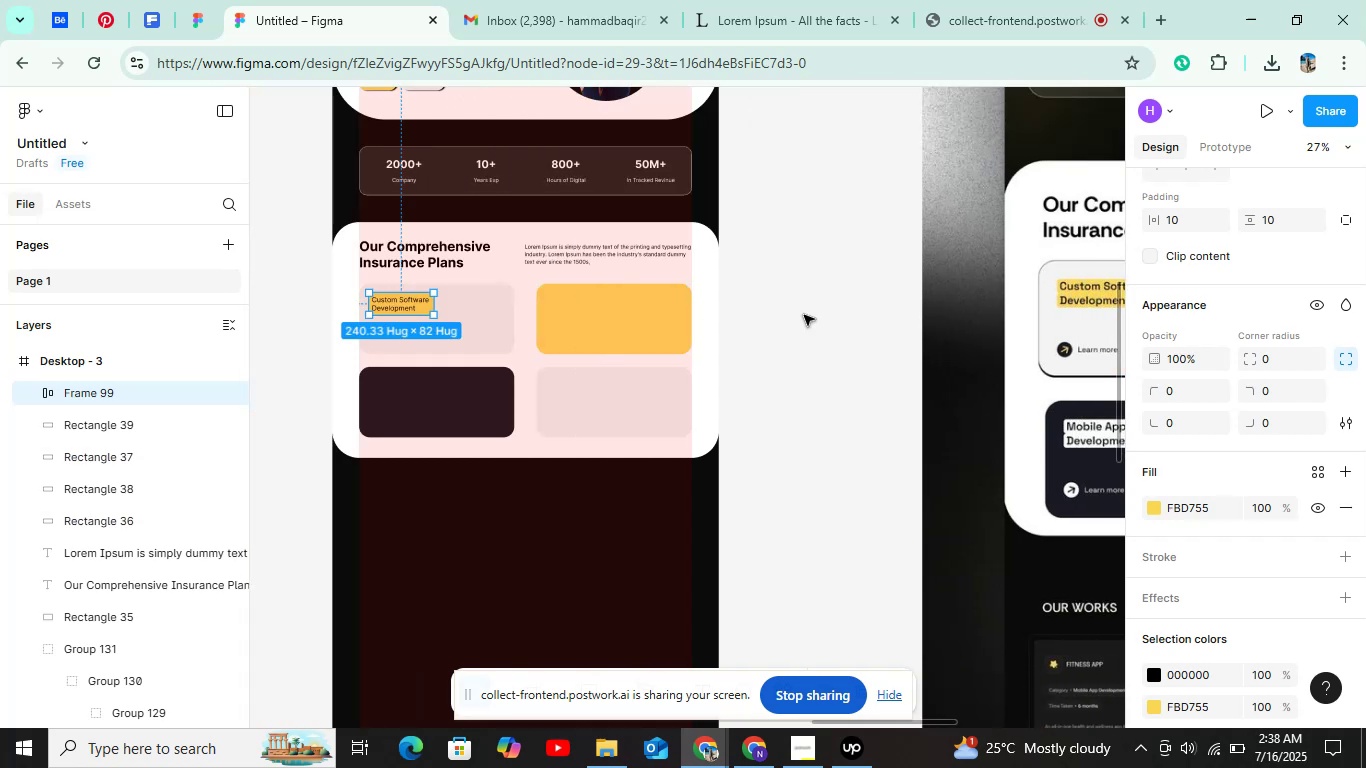 
key(Shift+ShiftLeft)
 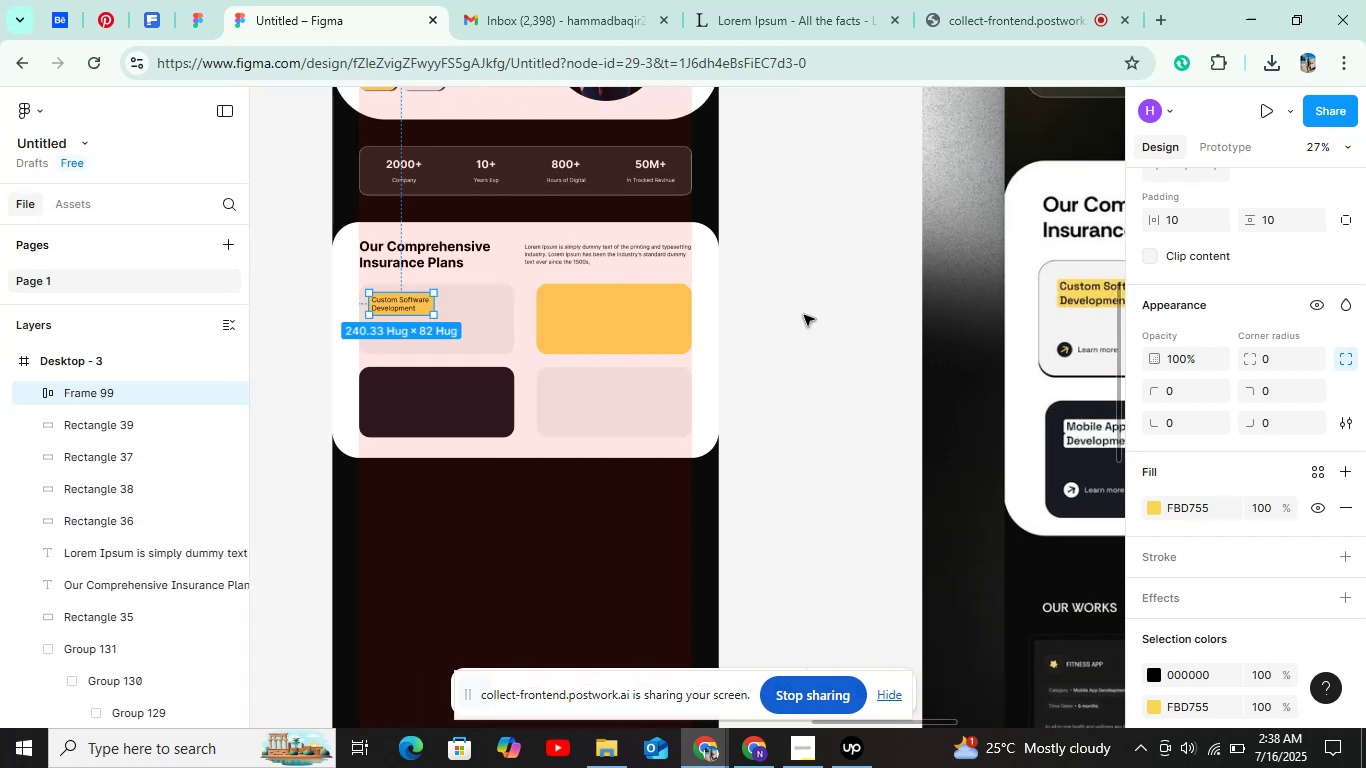 
key(Shift+ShiftLeft)
 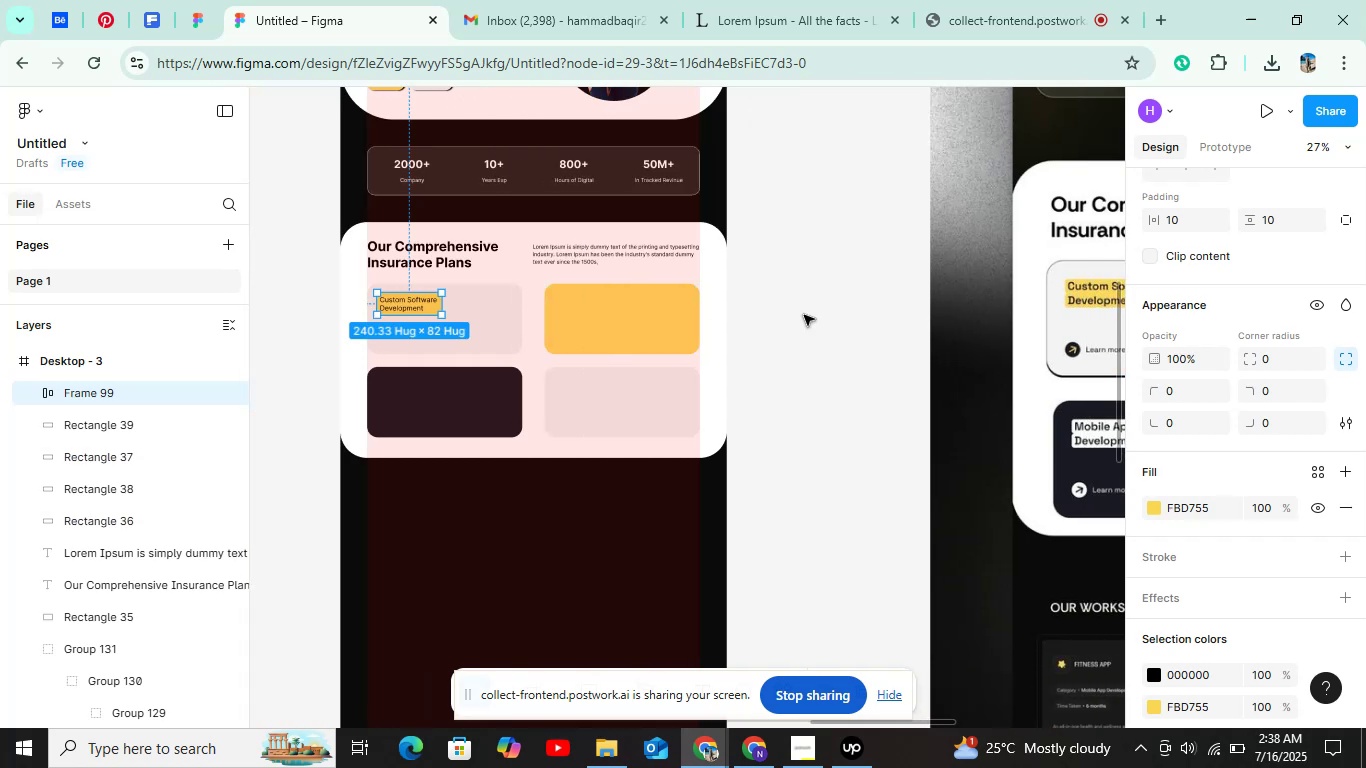 
key(Shift+ShiftLeft)
 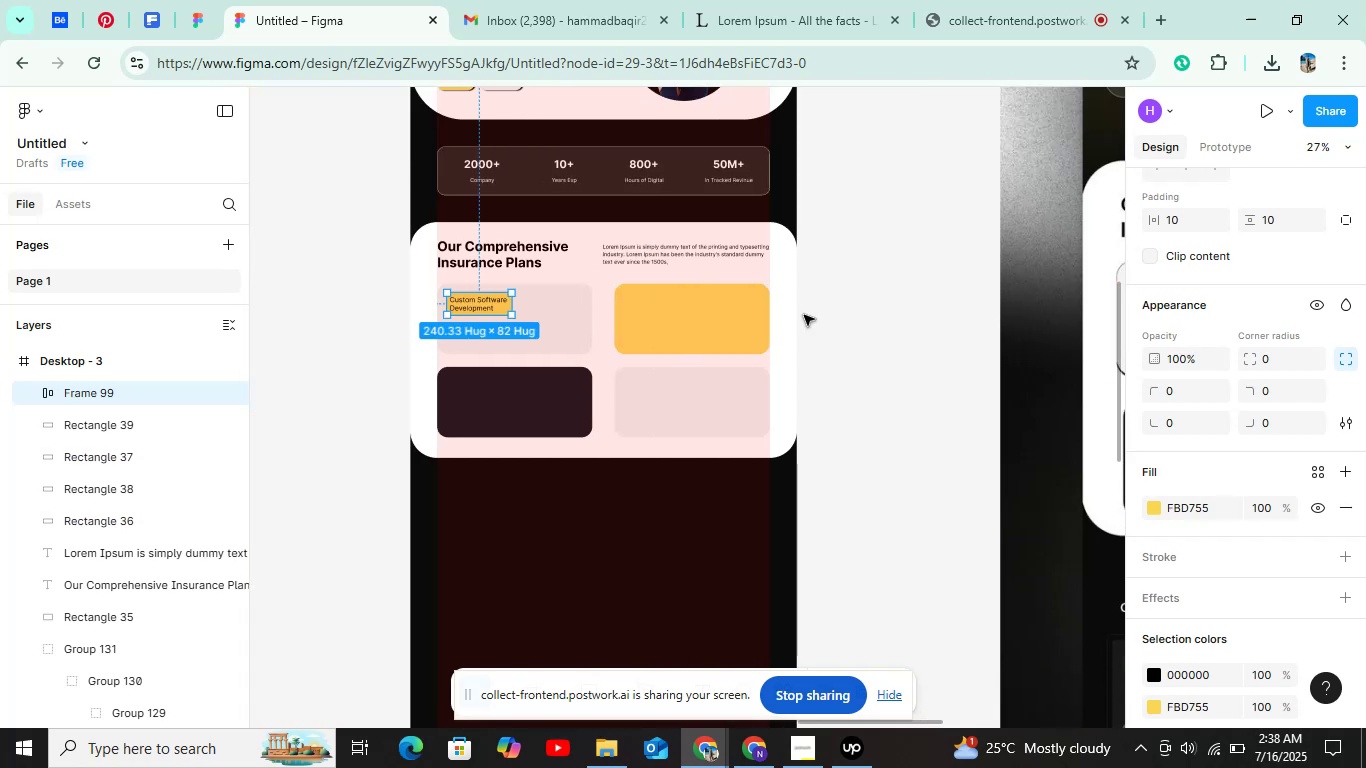 
key(Shift+ShiftLeft)
 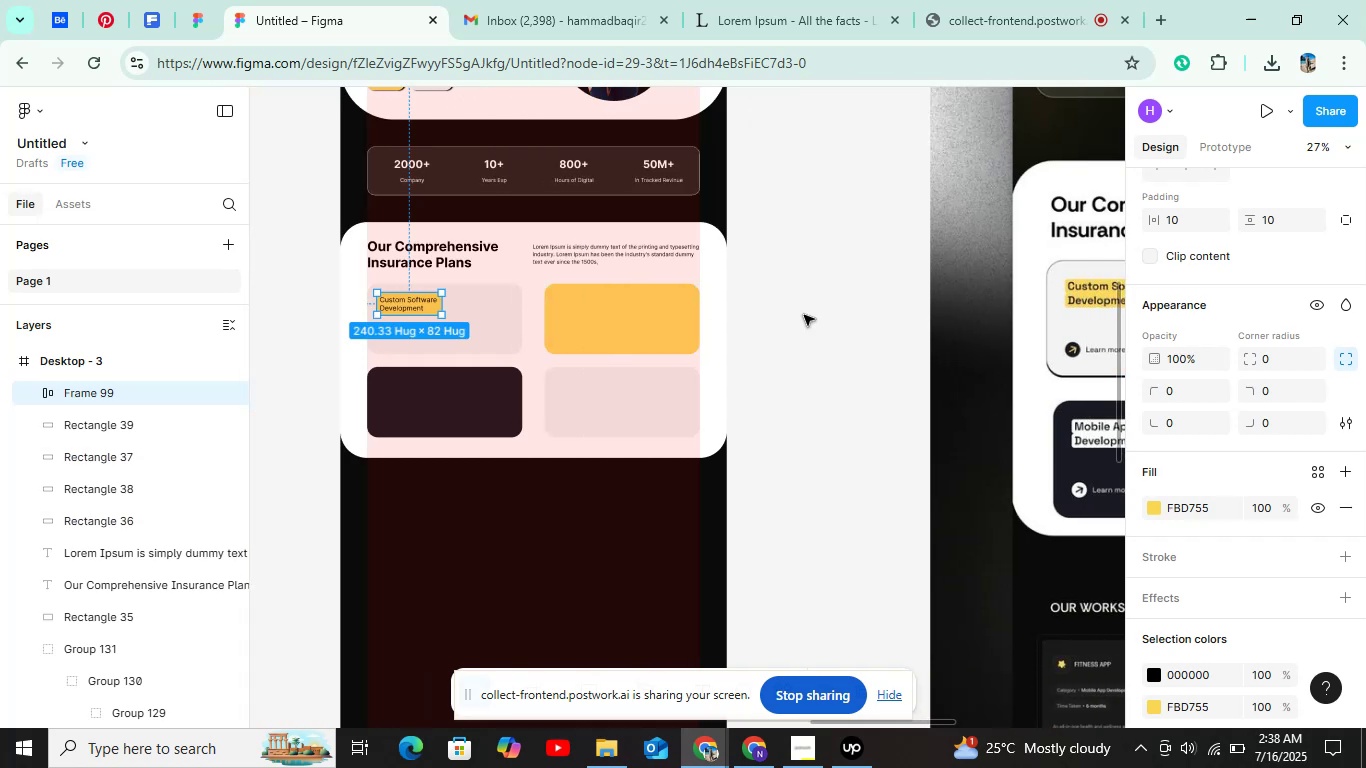 
key(Shift+ShiftLeft)
 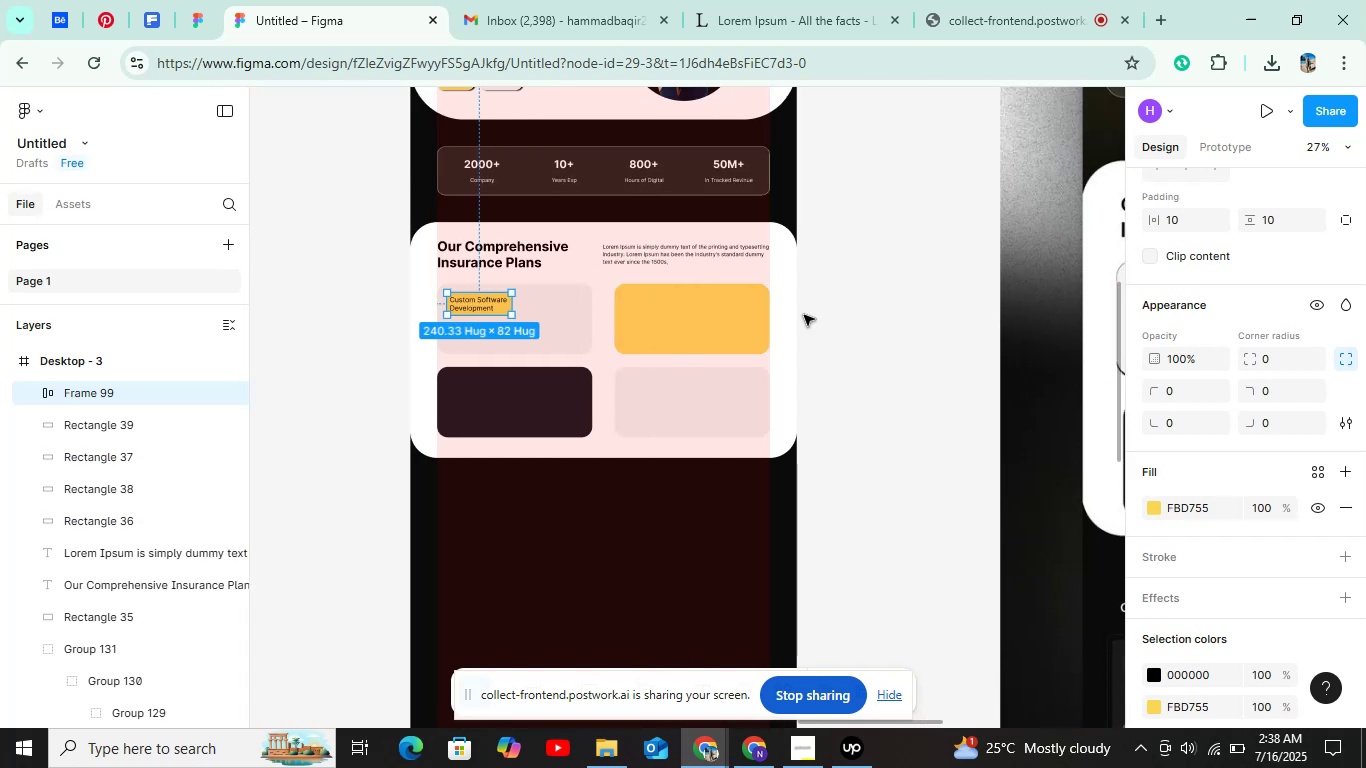 
key(Shift+ShiftLeft)
 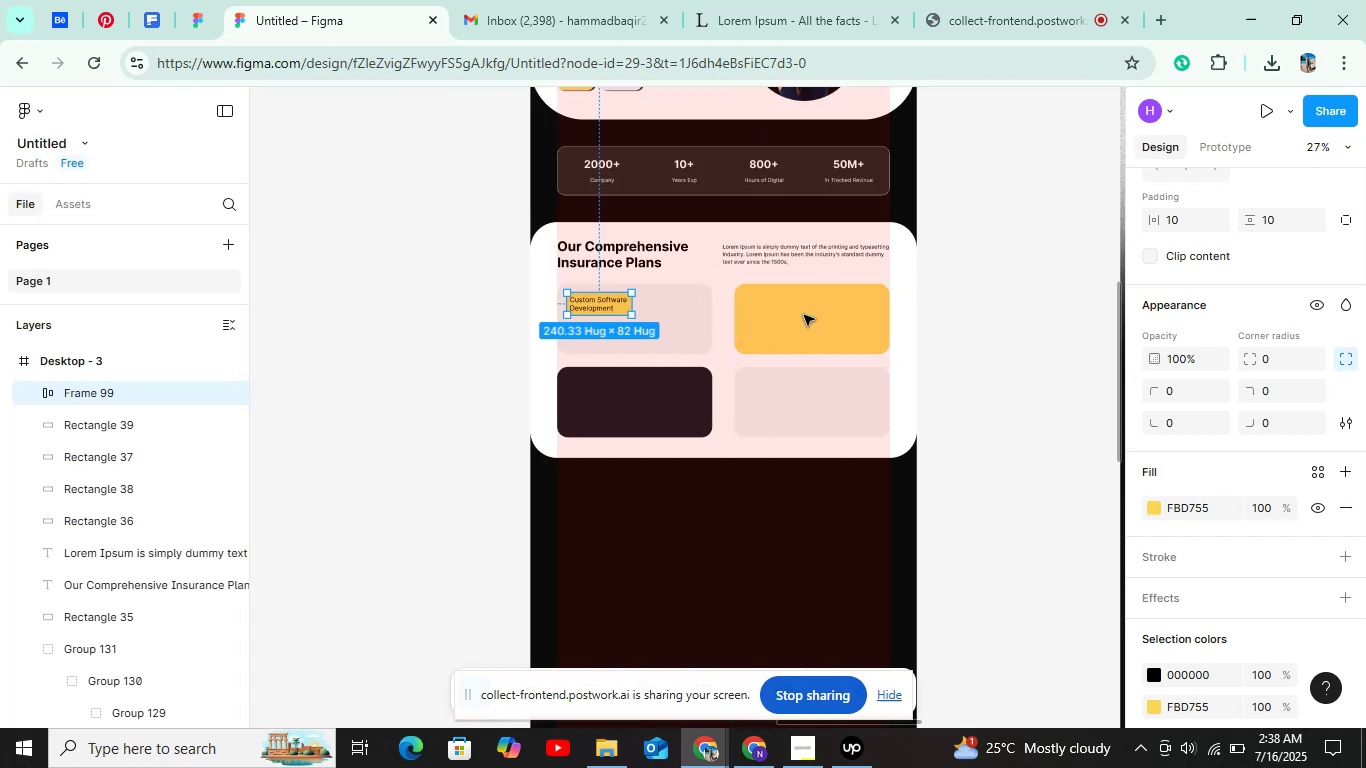 
key(Shift+ShiftLeft)
 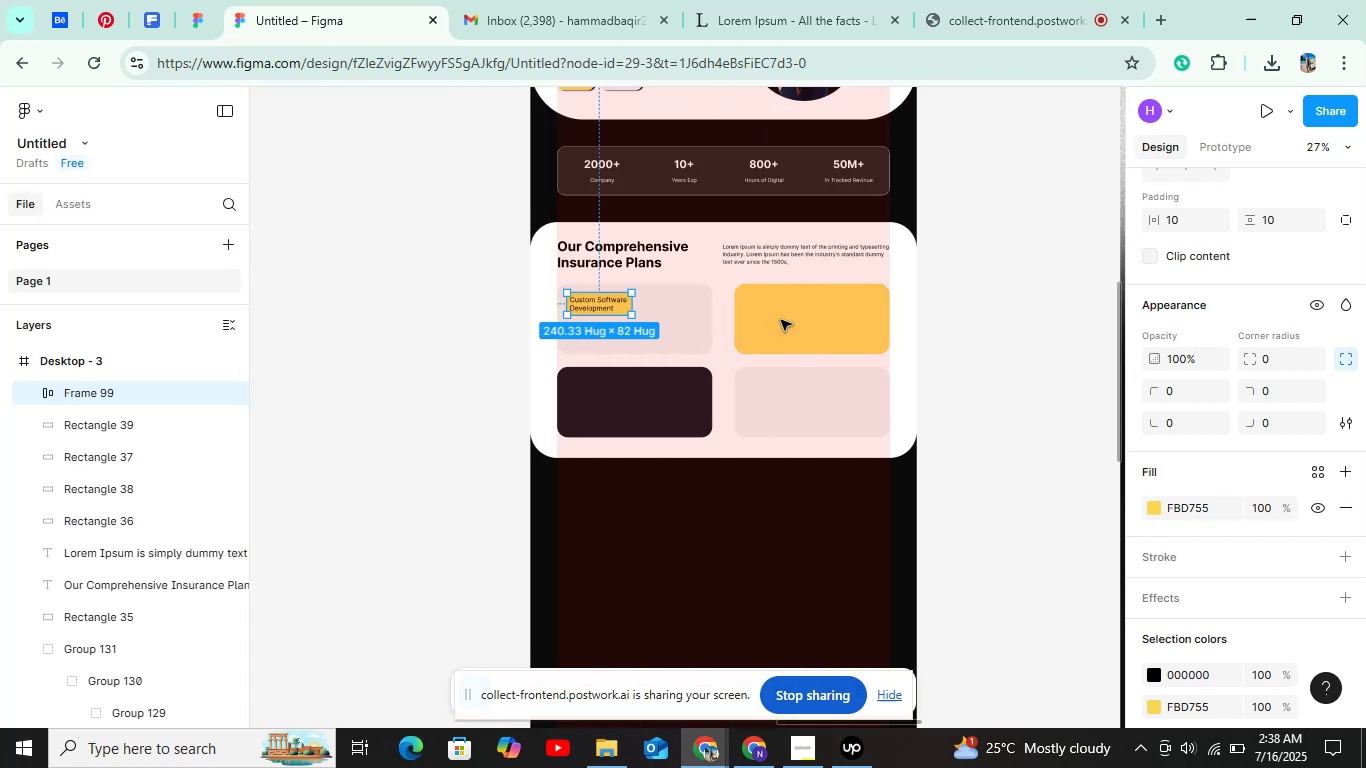 
key(Shift+ShiftLeft)
 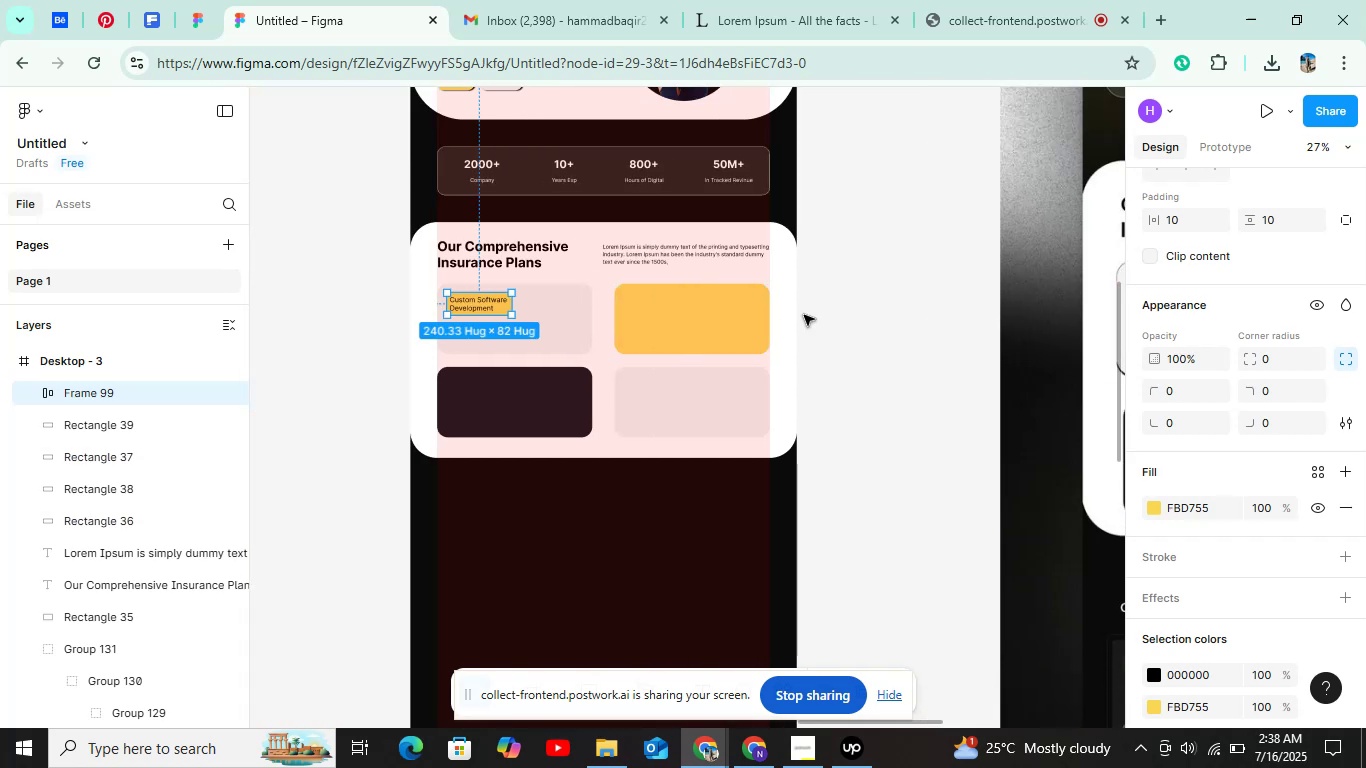 
key(Shift+ShiftLeft)
 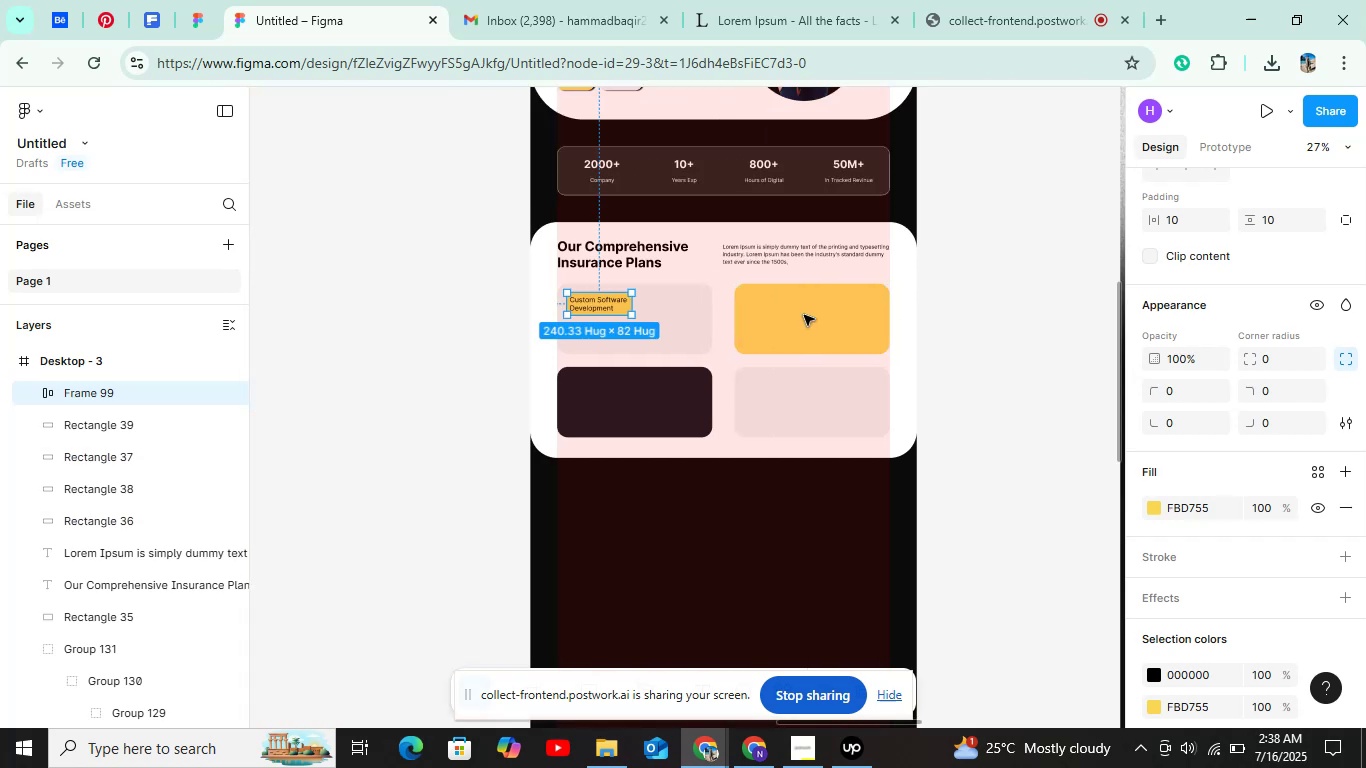 
key(Shift+ShiftLeft)
 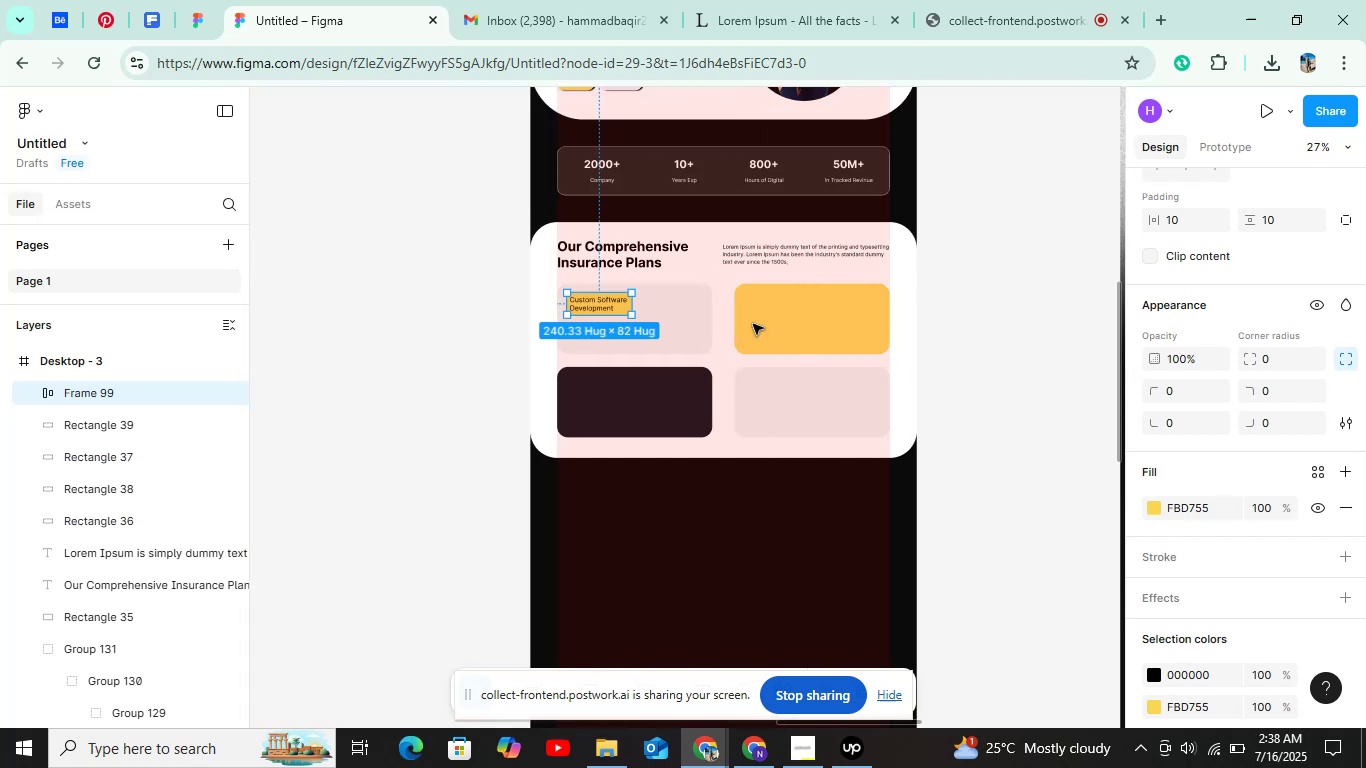 
hold_key(key=ControlLeft, duration=1.51)
 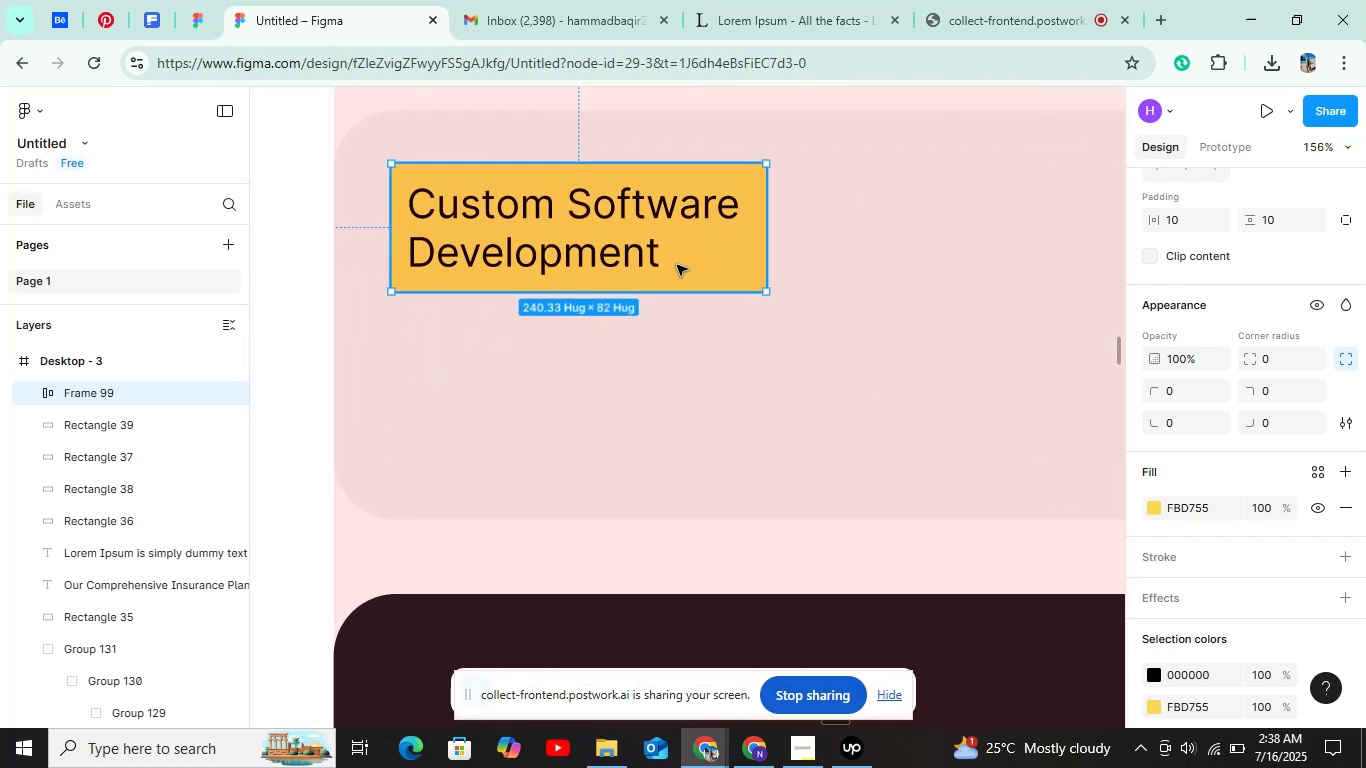 
hold_key(key=ControlLeft, duration=0.57)
 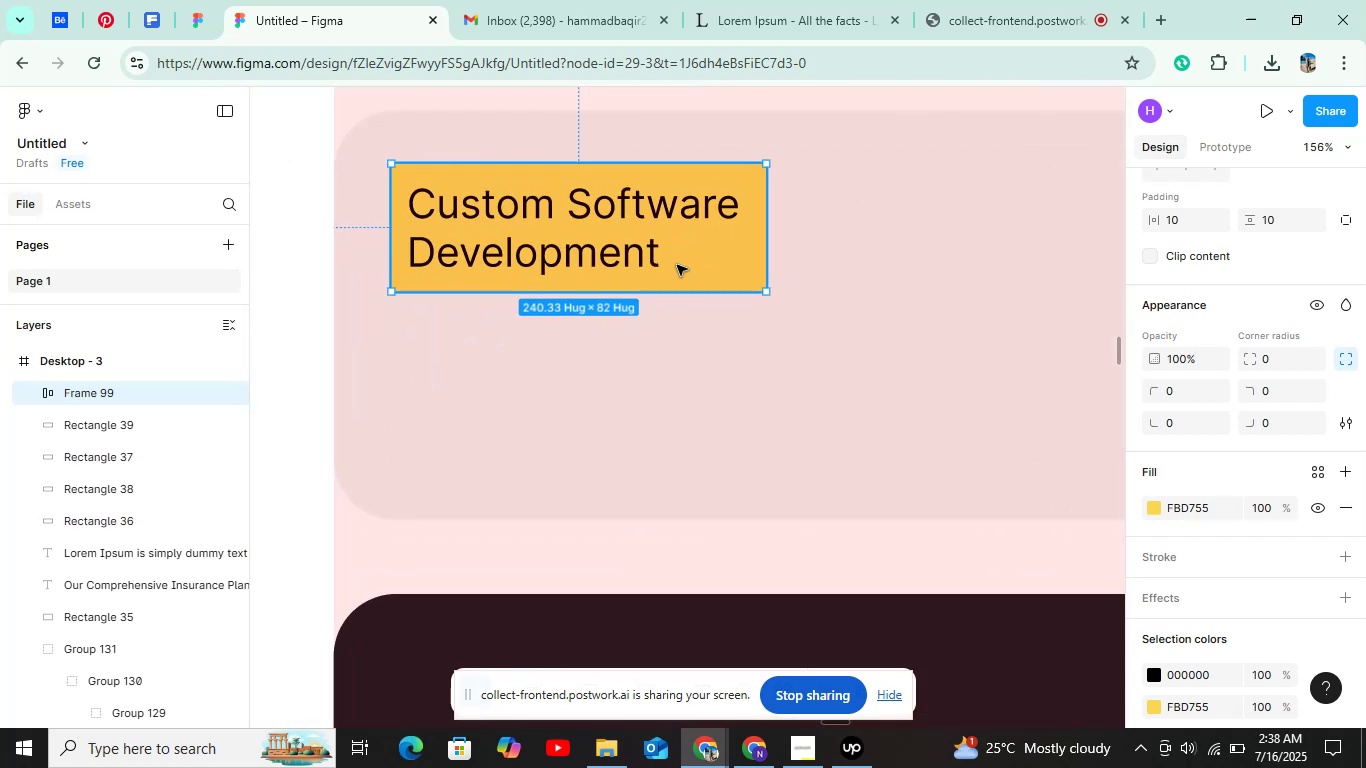 
key(Control+ControlLeft)
 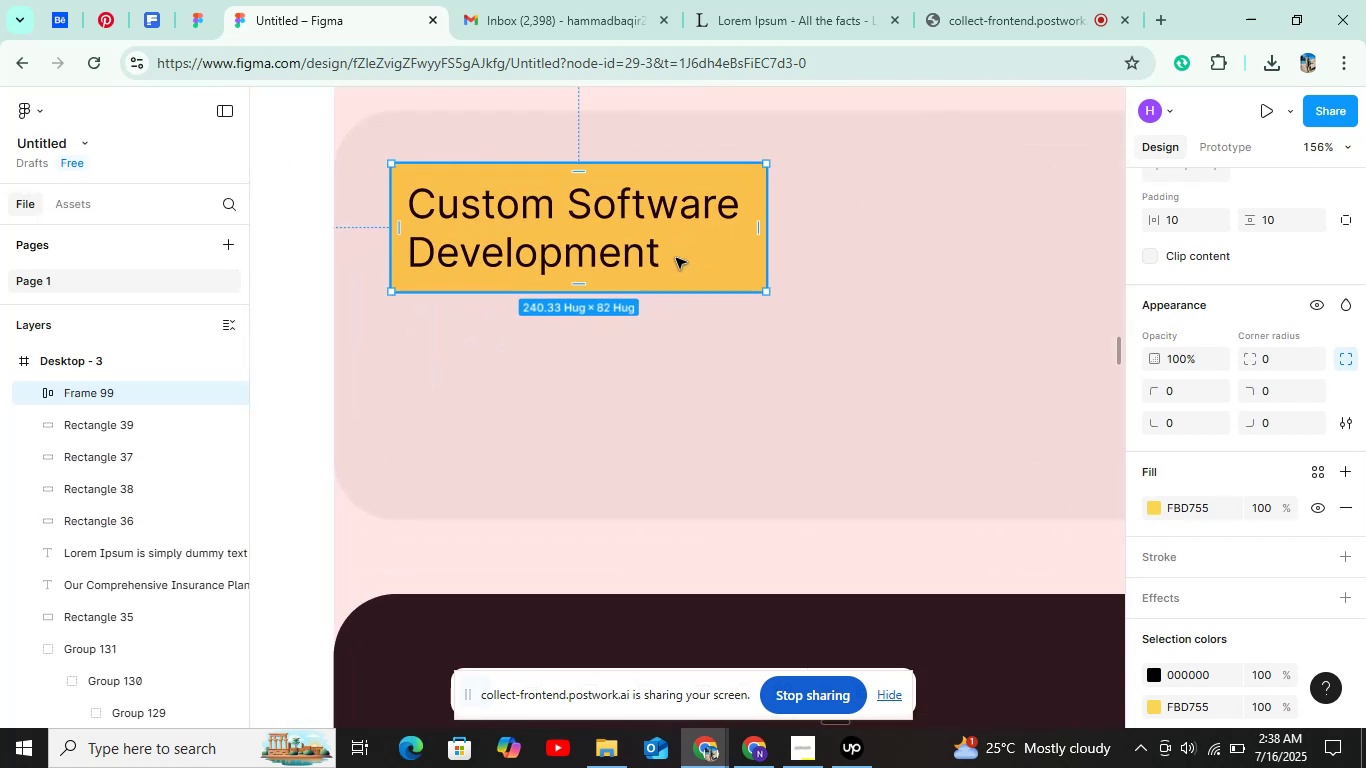 
double_click([676, 258])
 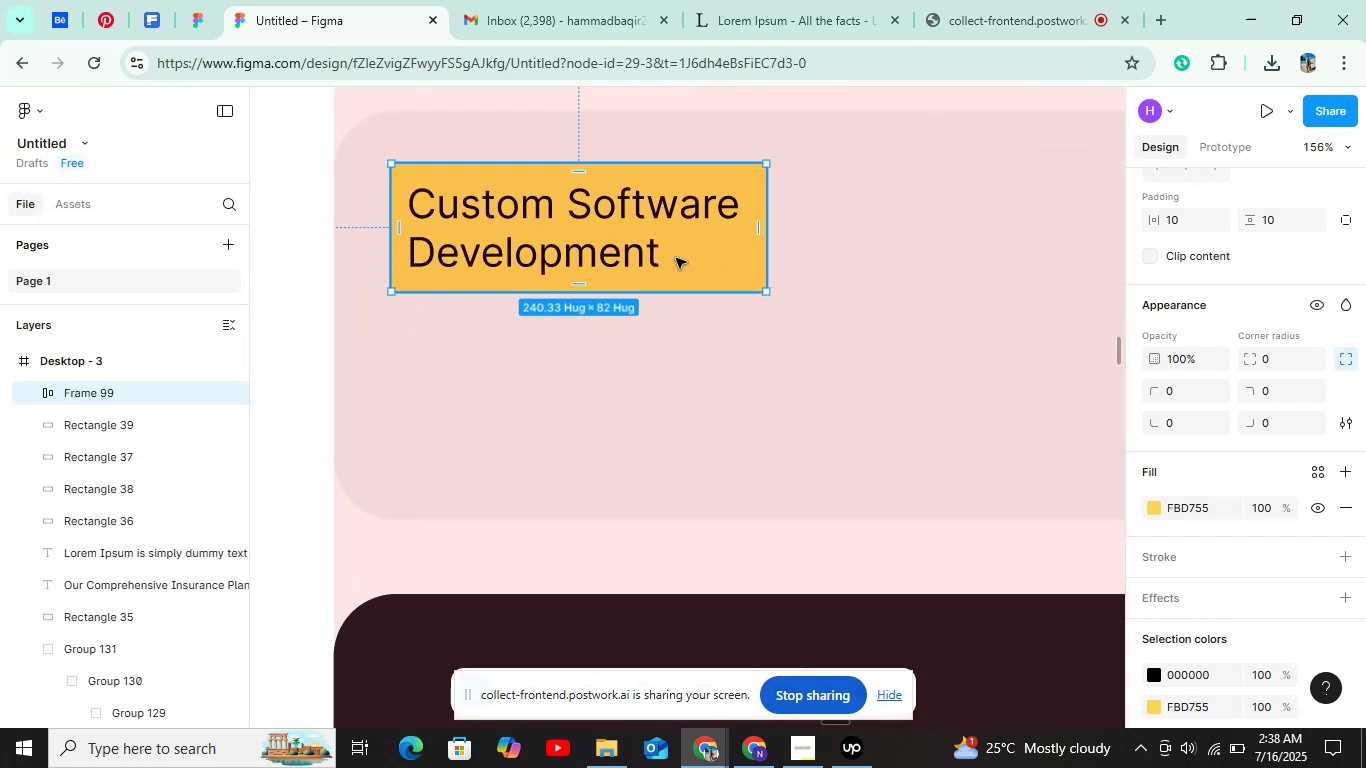 
hold_key(key=ControlLeft, duration=1.52)
scroll: coordinate [676, 258], scroll_direction: down, amount: 5.0
 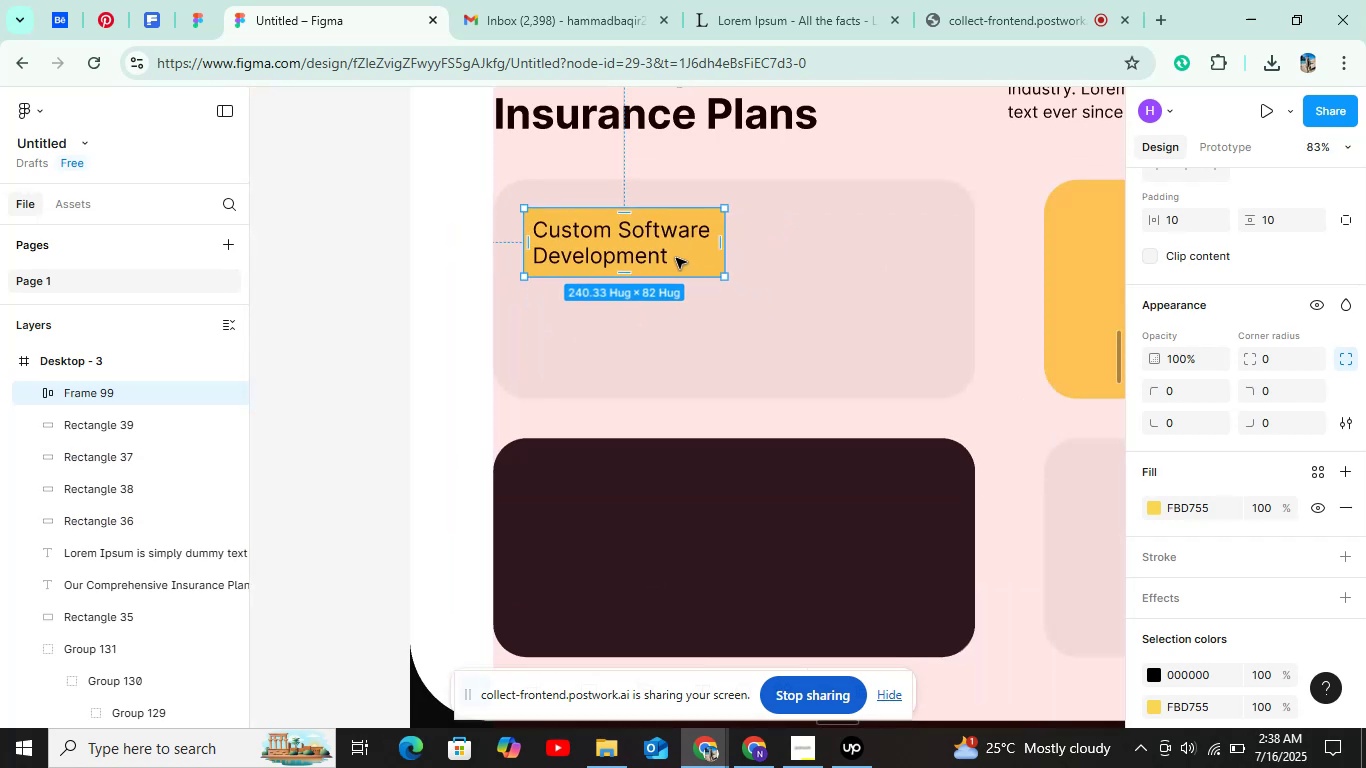 
hold_key(key=ControlLeft, duration=1.11)
scroll: coordinate [676, 258], scroll_direction: down, amount: 5.0
 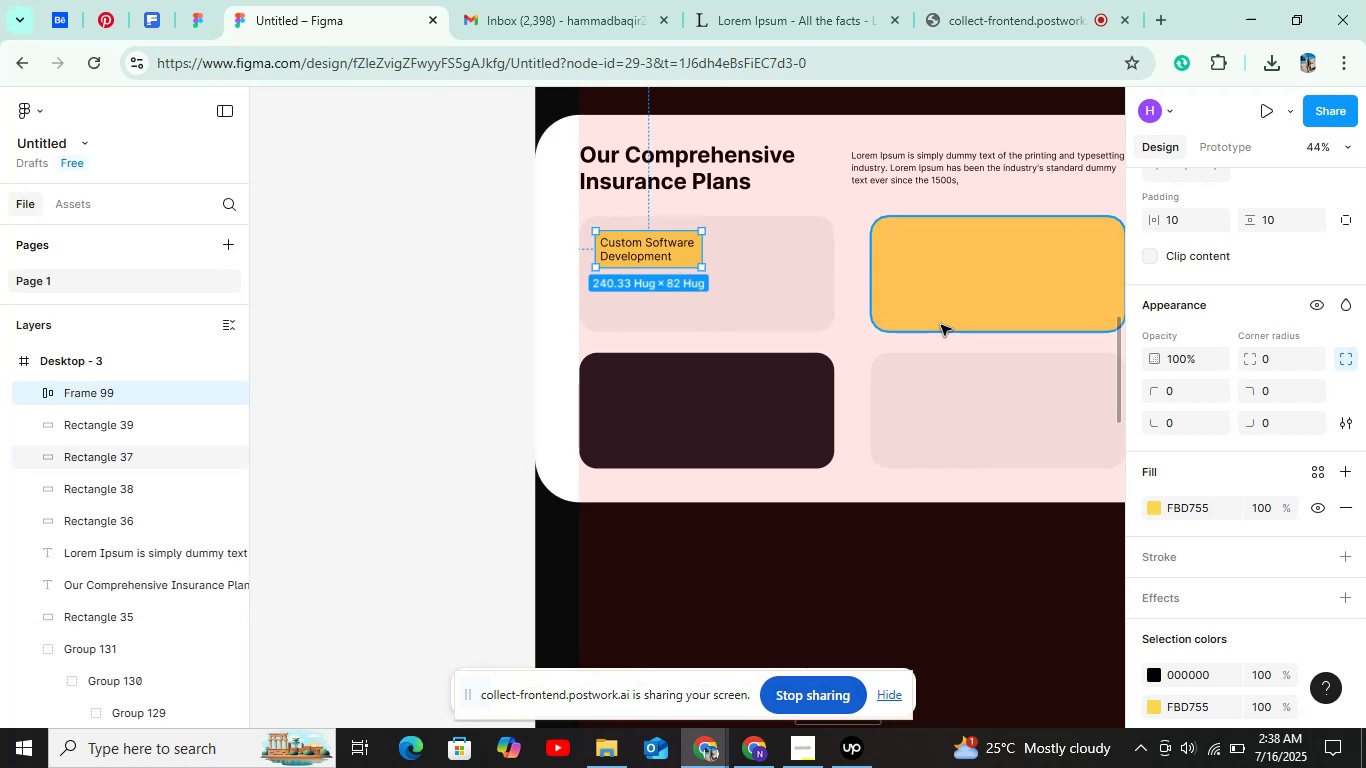 
left_click([851, 328])
 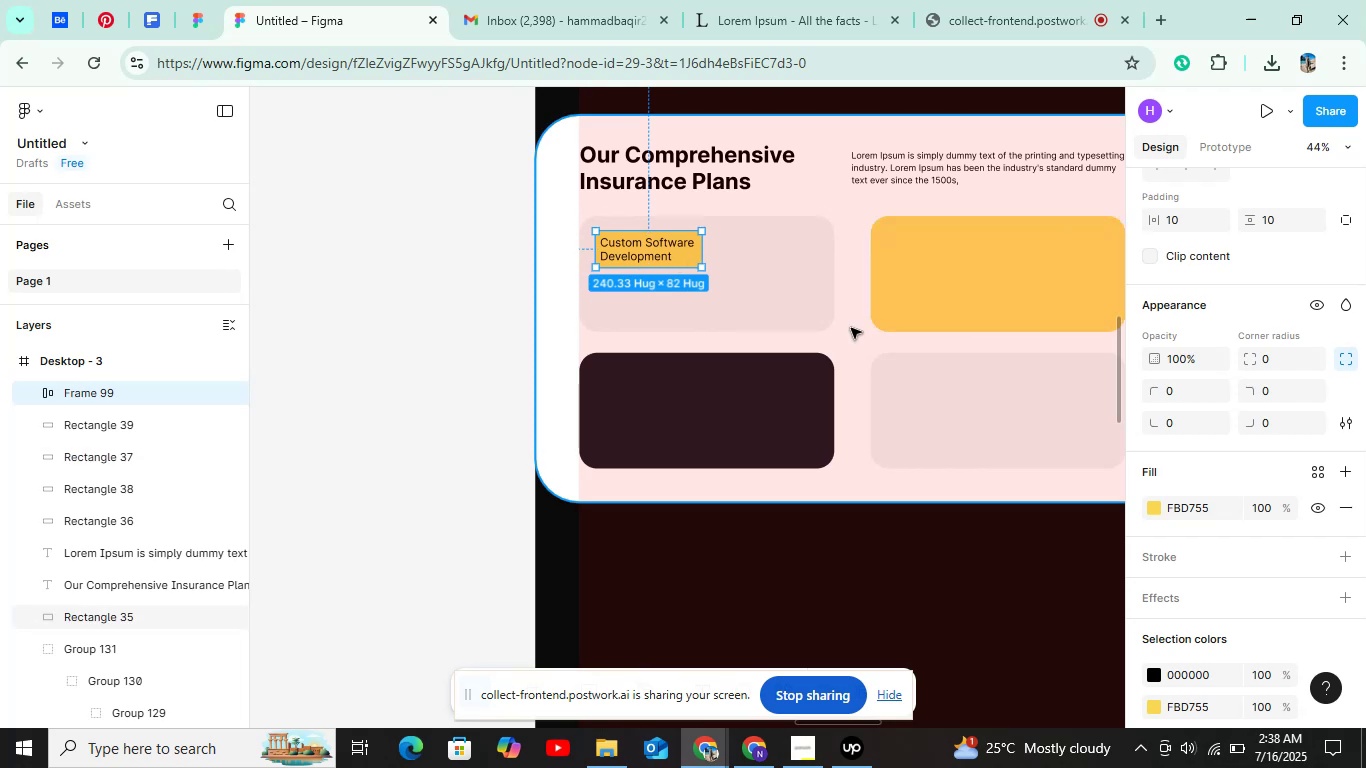 
hold_key(key=ControlLeft, duration=0.8)
scroll: coordinate [851, 311], scroll_direction: down, amount: 6.0
 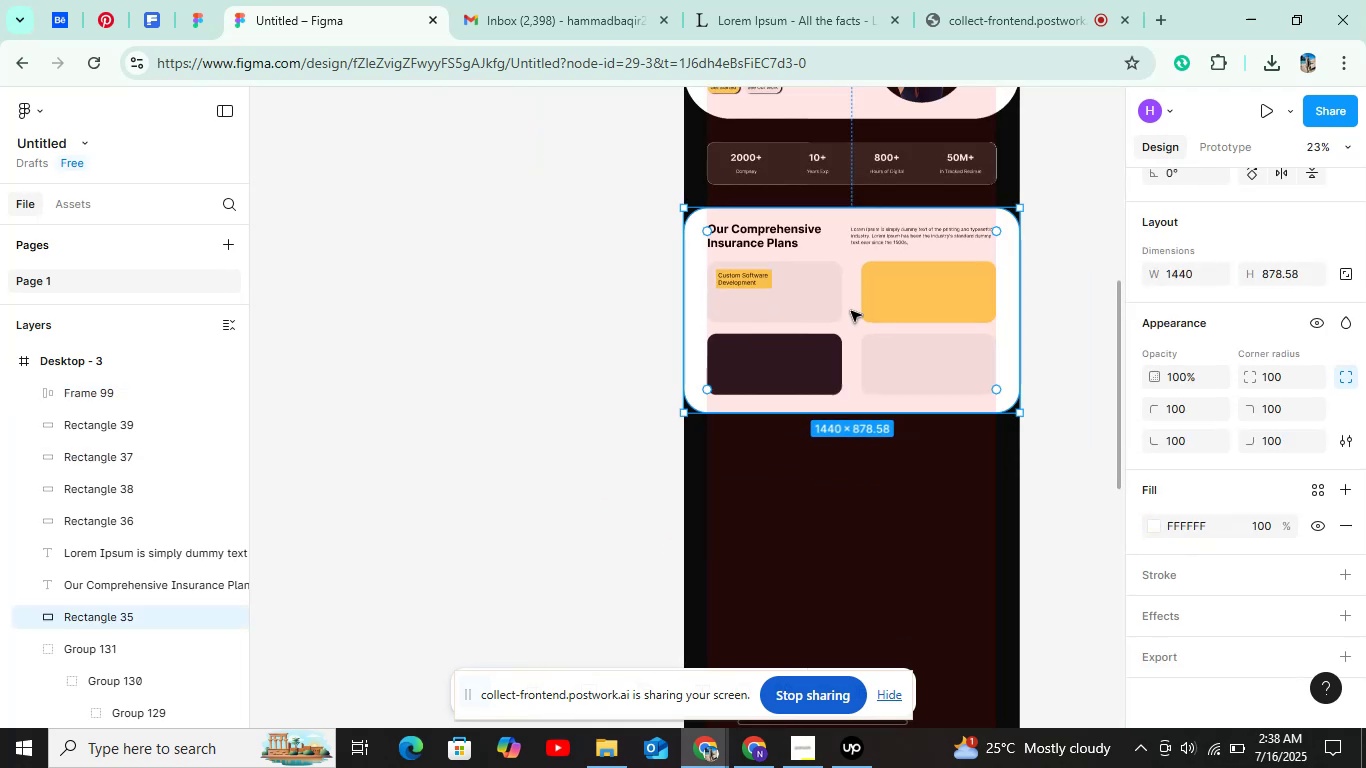 
key(Shift+ShiftLeft)
 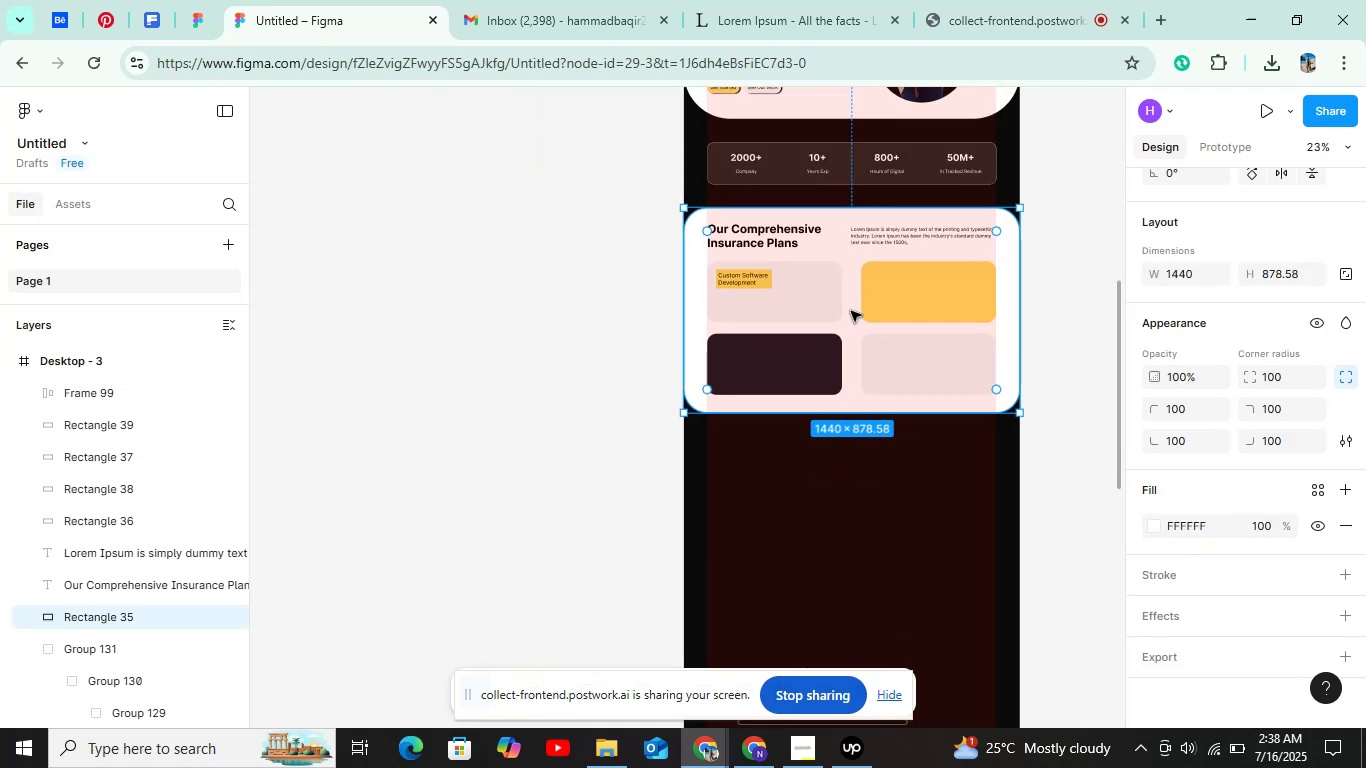 
hold_key(key=ControlLeft, duration=1.56)
scroll: coordinate [814, 279], scroll_direction: up, amount: 15.0
 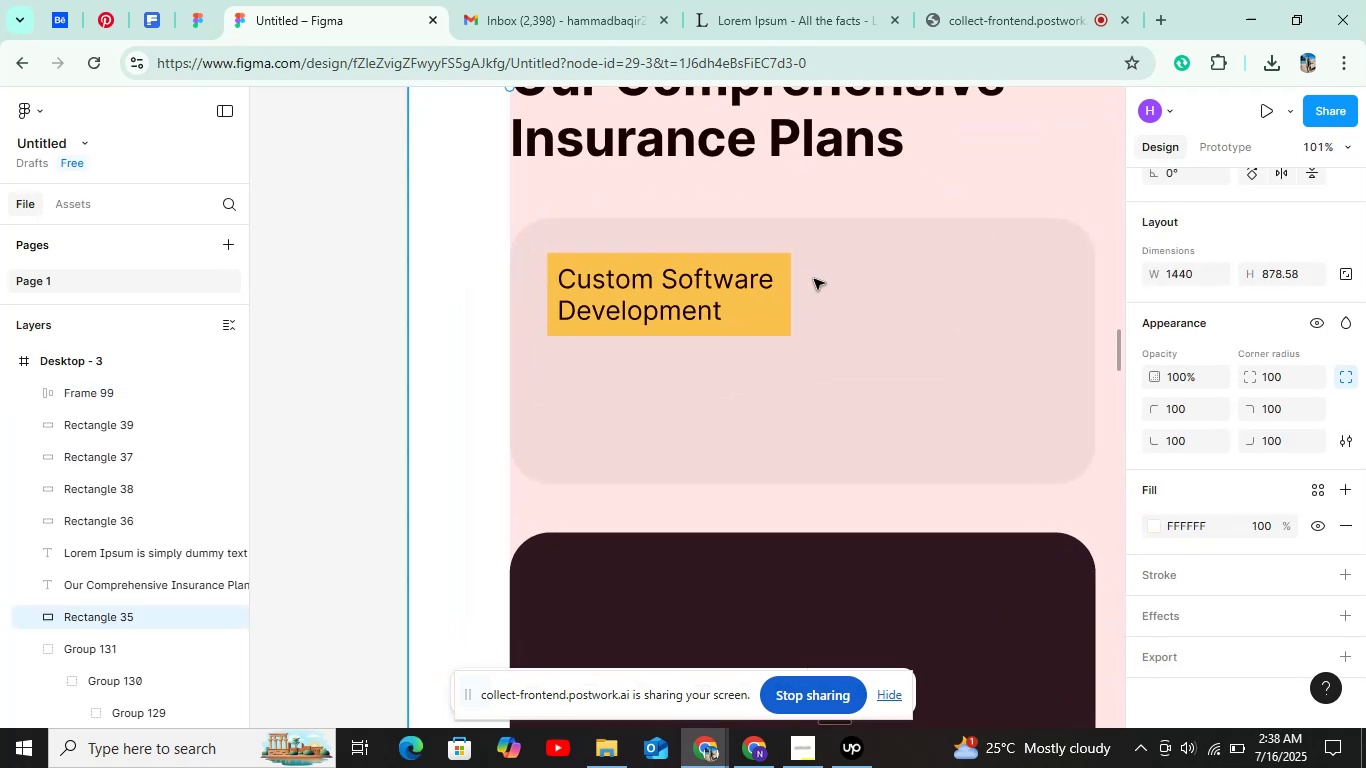 
hold_key(key=ControlLeft, duration=1.52)
 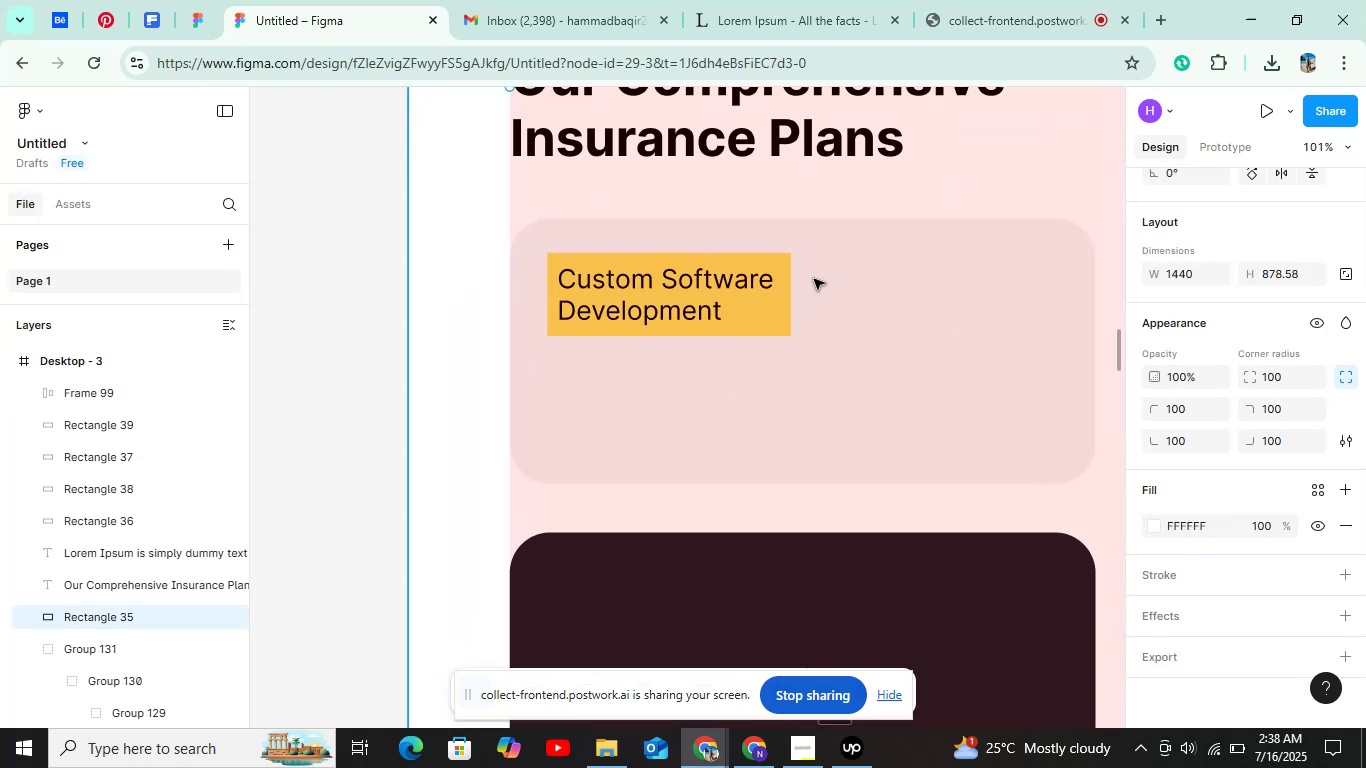 
hold_key(key=ControlLeft, duration=1.25)
 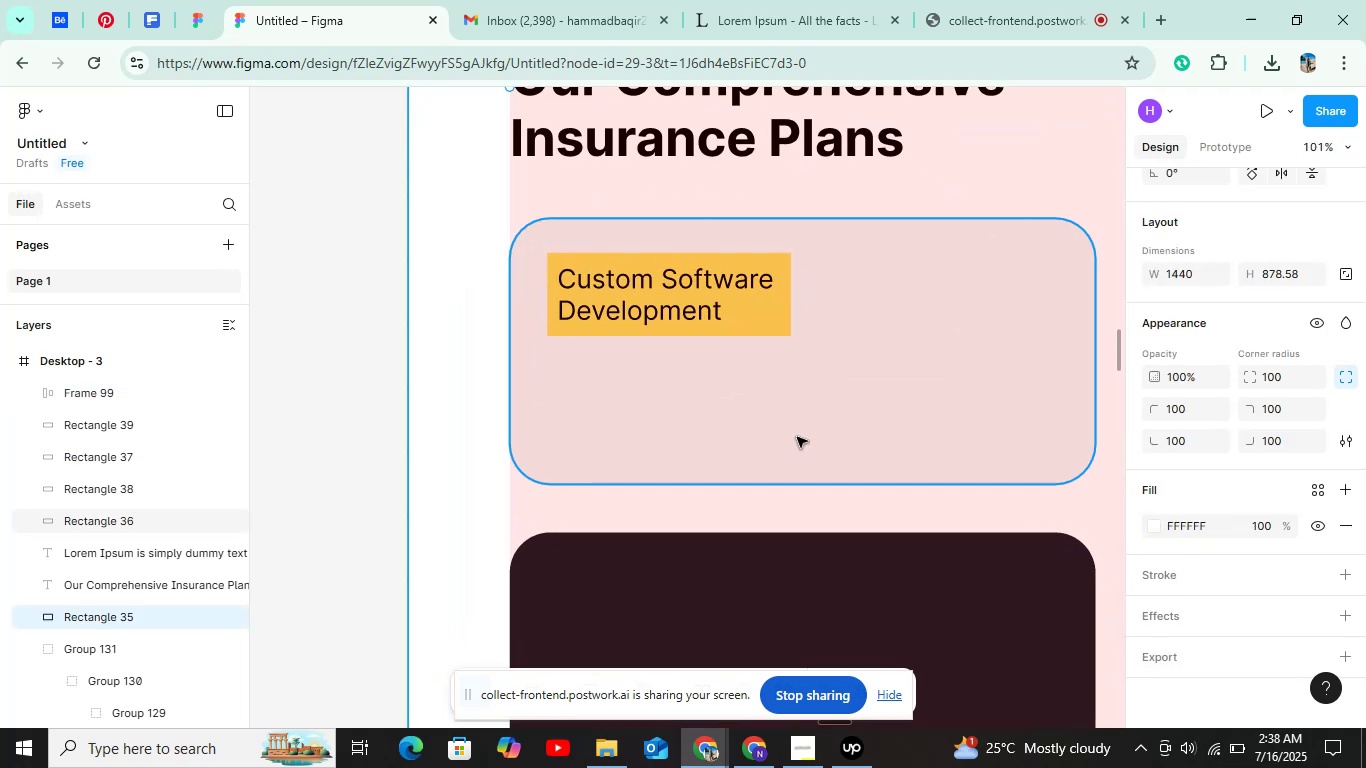 
key(R)
 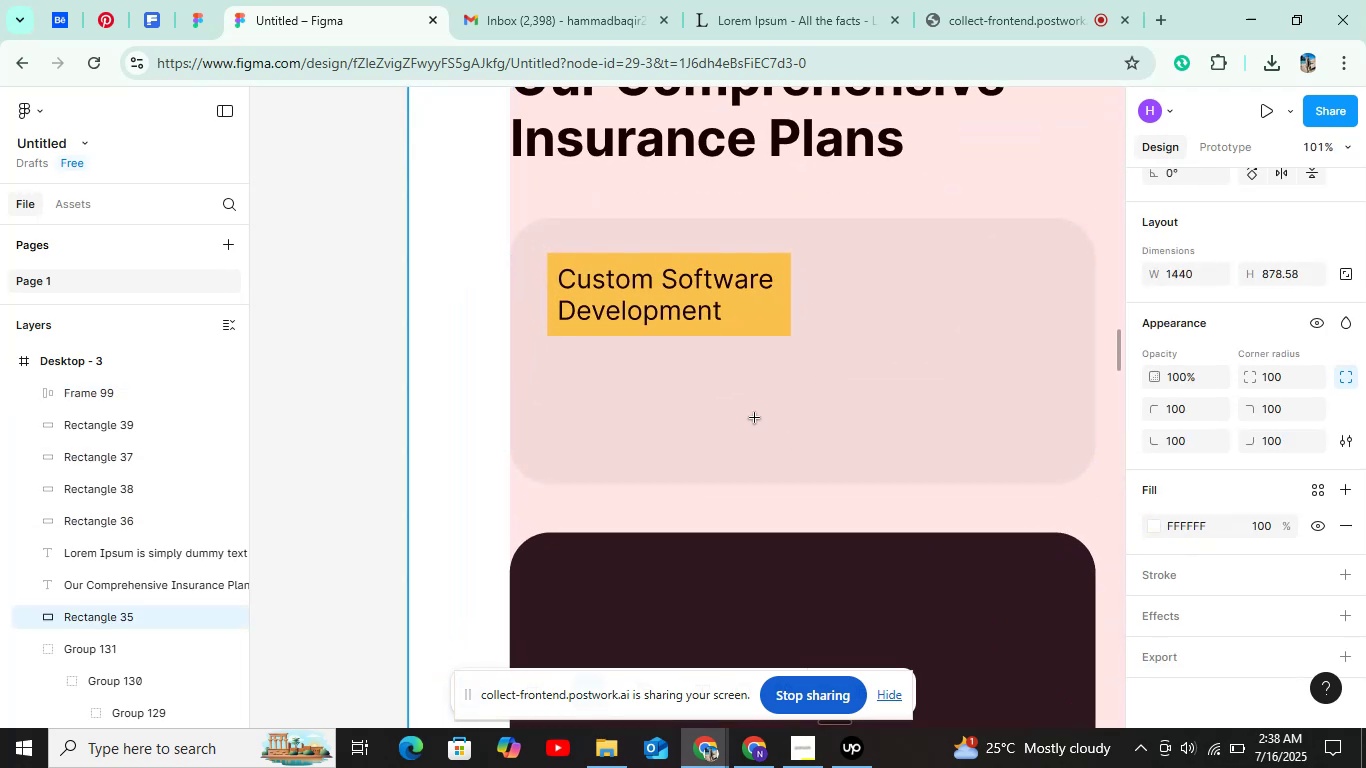 
hold_key(key=ShiftLeft, duration=1.52)
left_click_drag(start_coordinate=[728, 403], to_coordinate=[826, 437])
 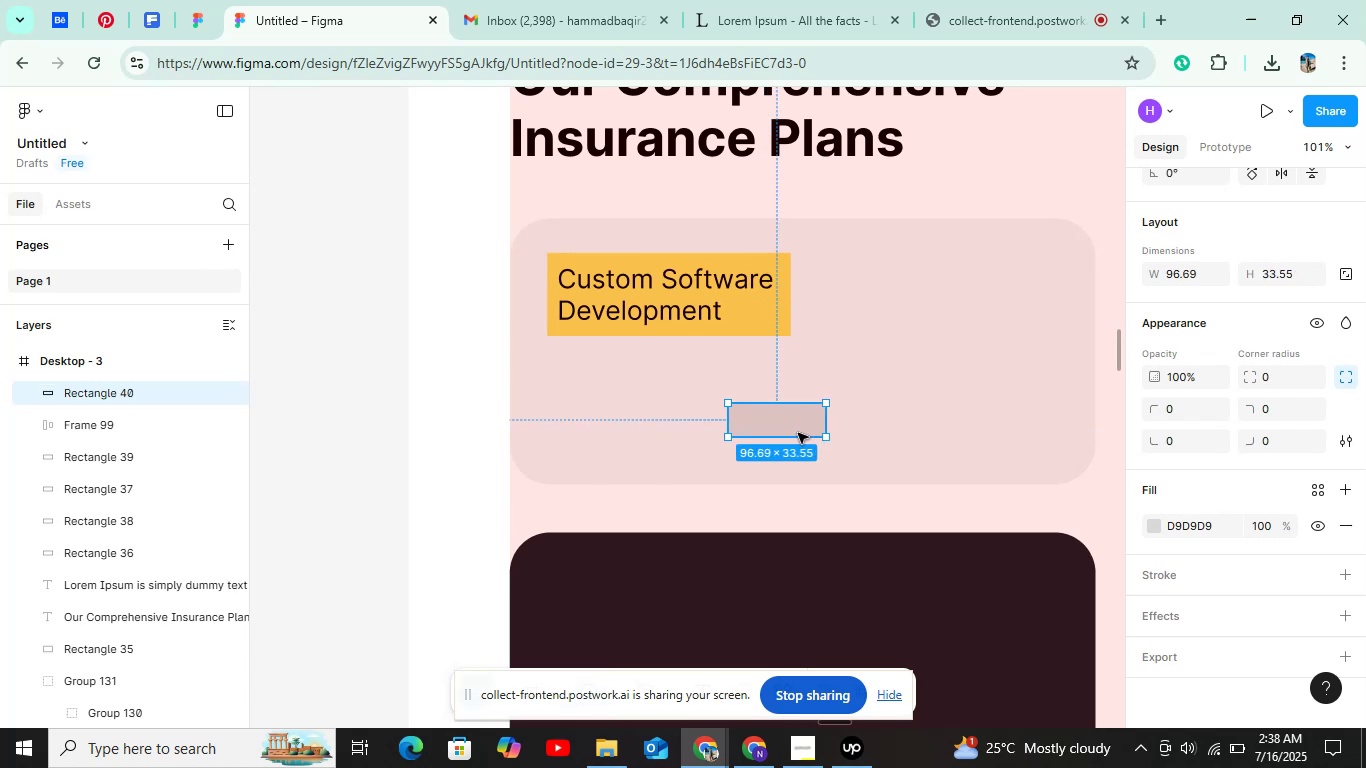 
key(Shift+ShiftLeft)
 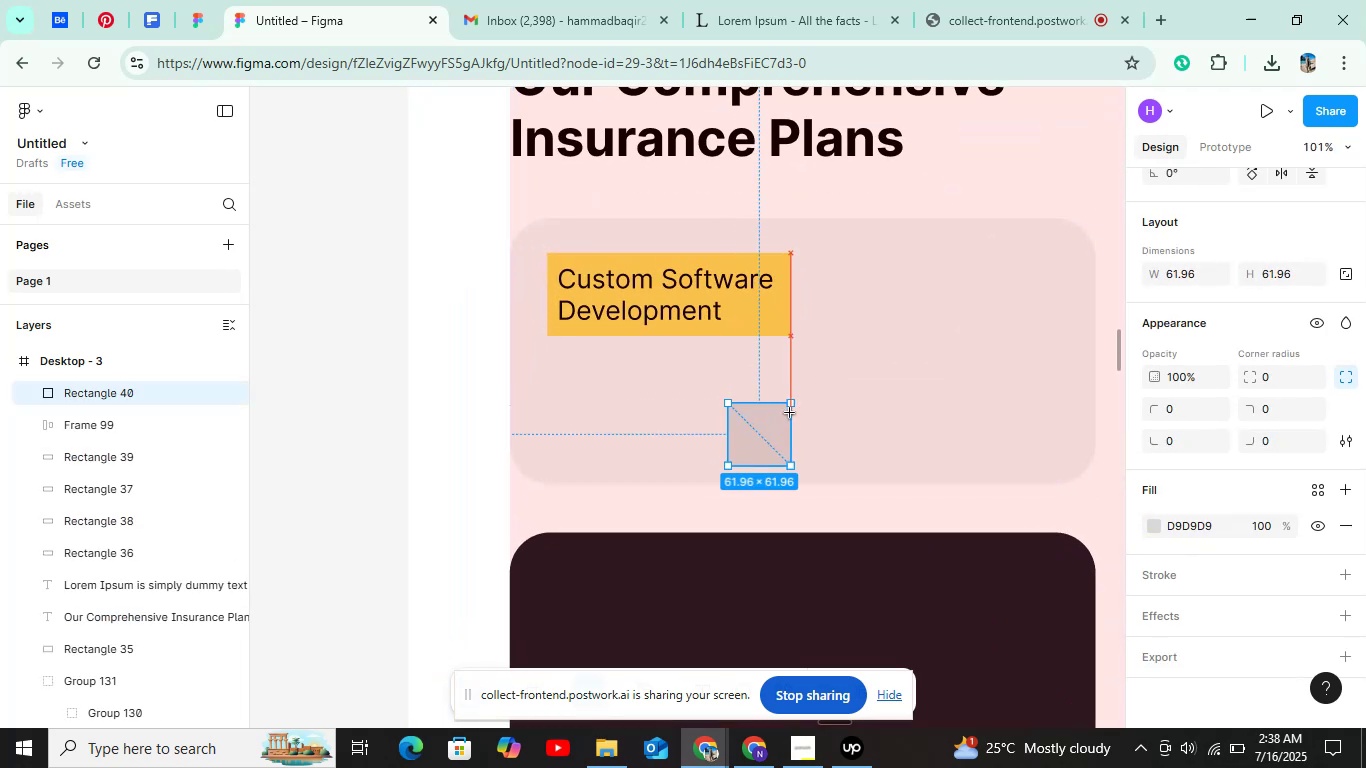 
key(Shift+ShiftLeft)
 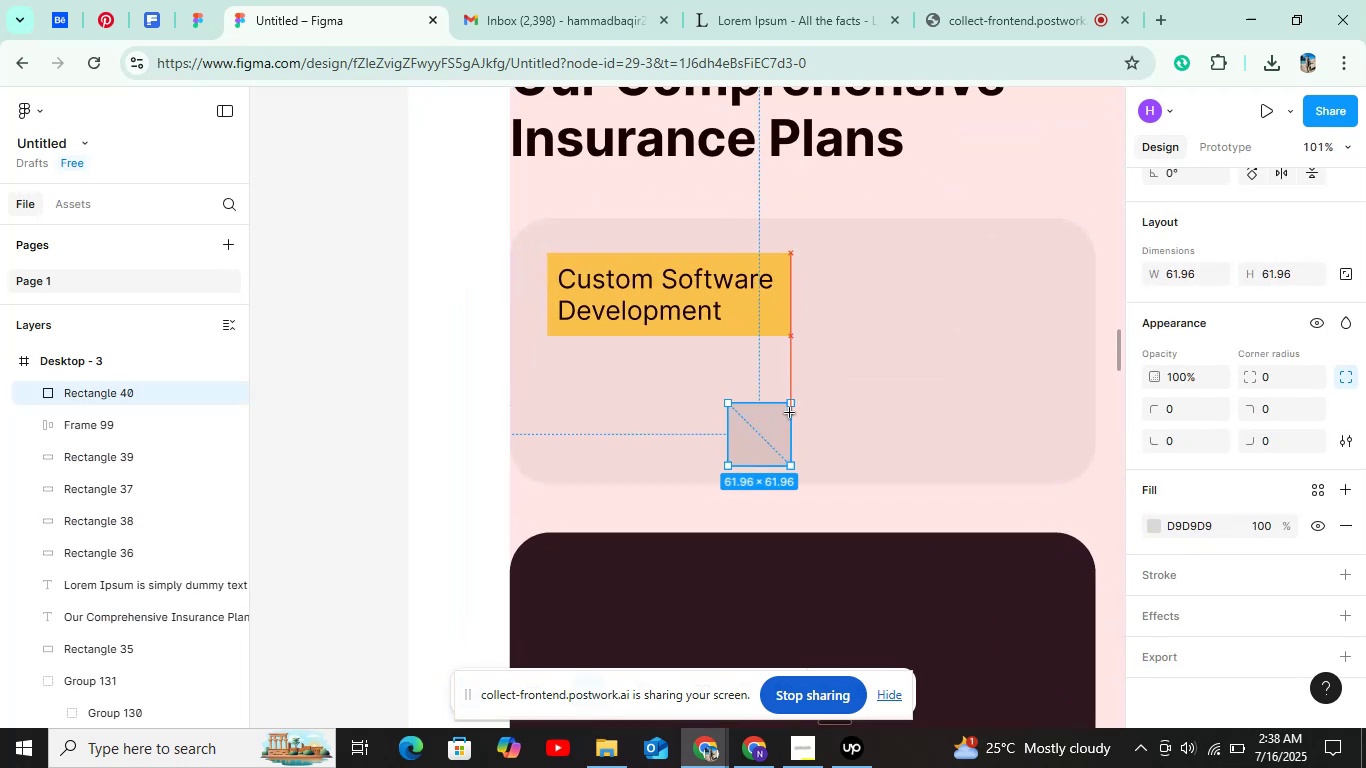 
key(Shift+ShiftLeft)
 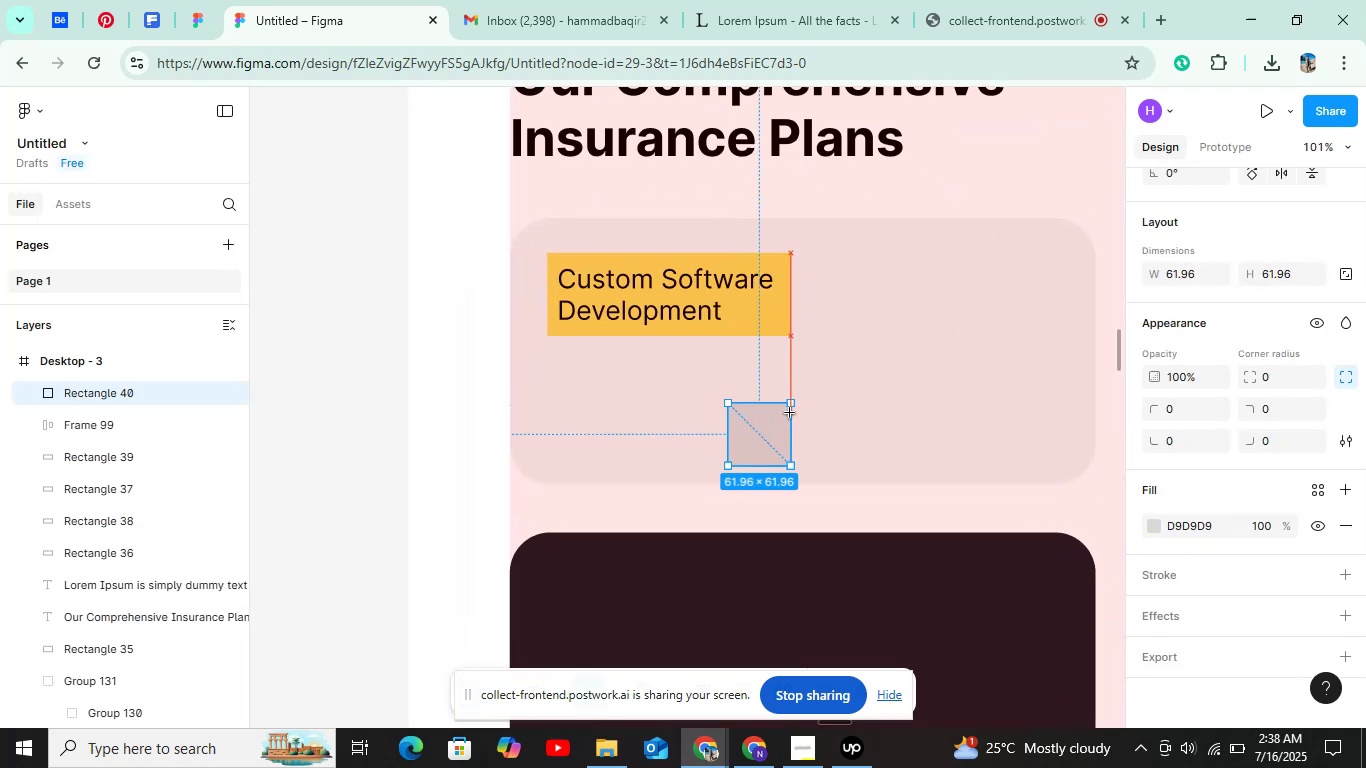 
key(Shift+ShiftLeft)
 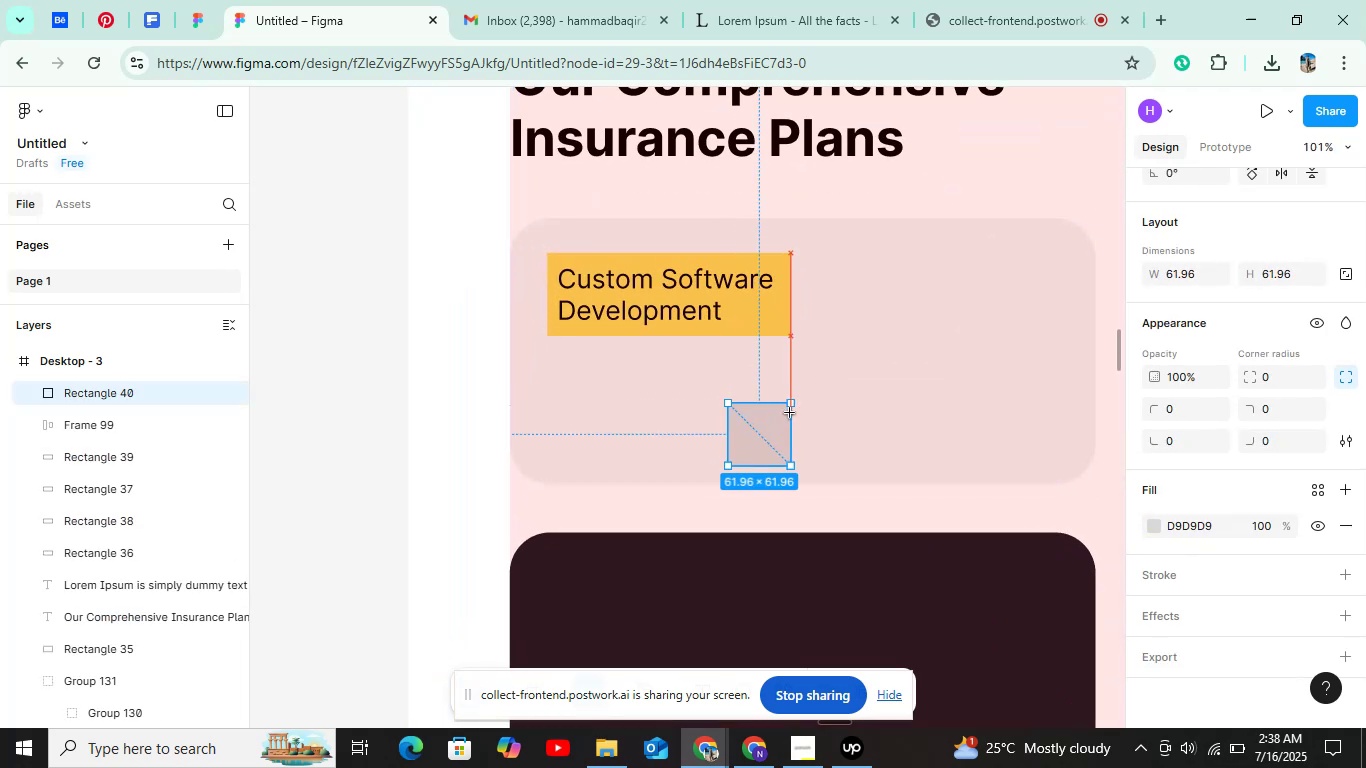 
key(Shift+ShiftLeft)
 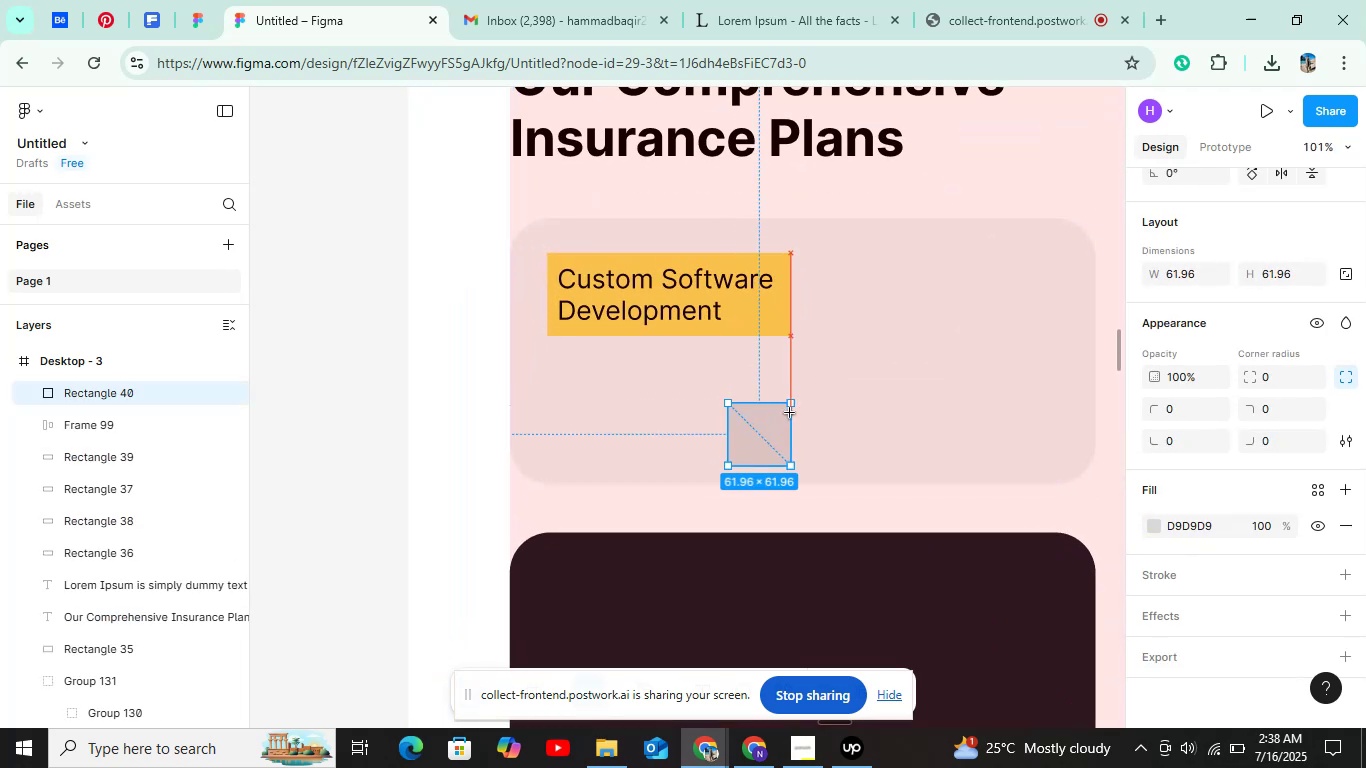 
key(Shift+ShiftLeft)
 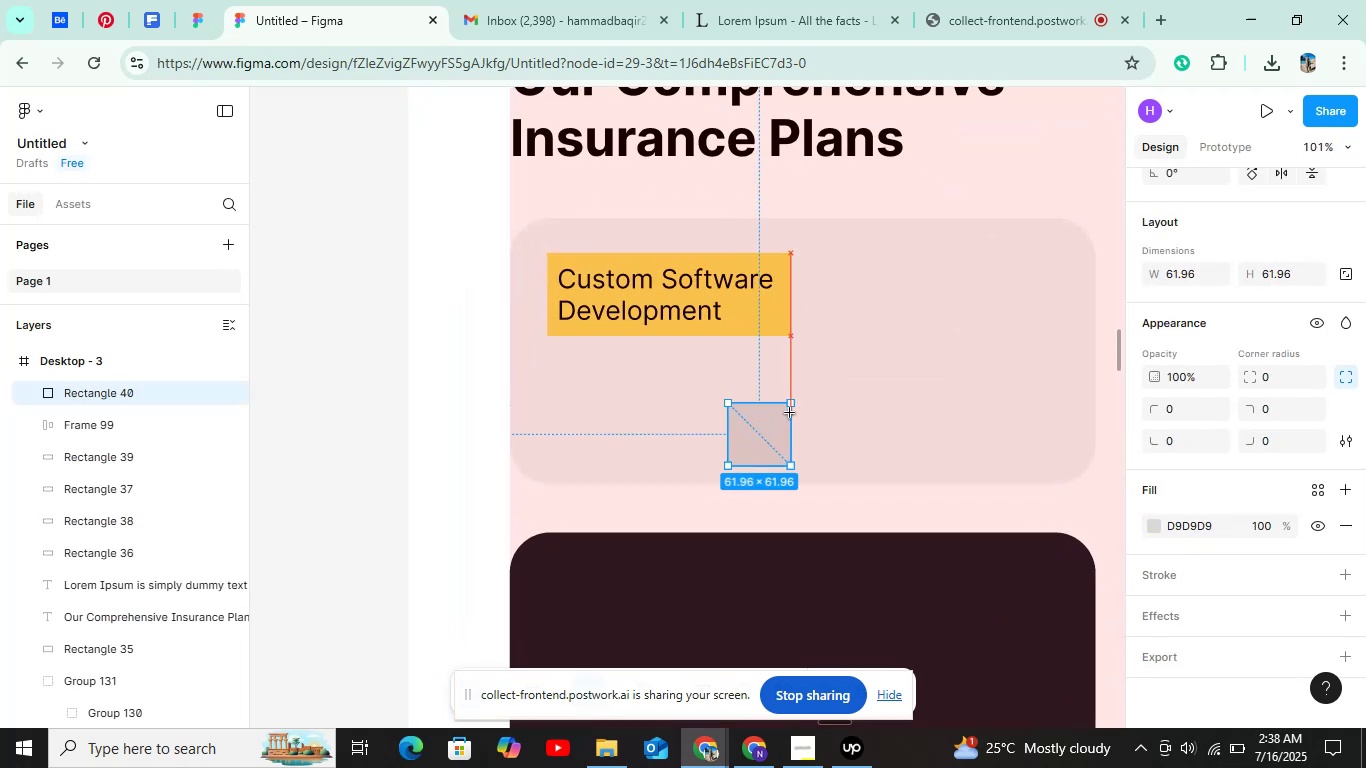 
key(Shift+ShiftLeft)
 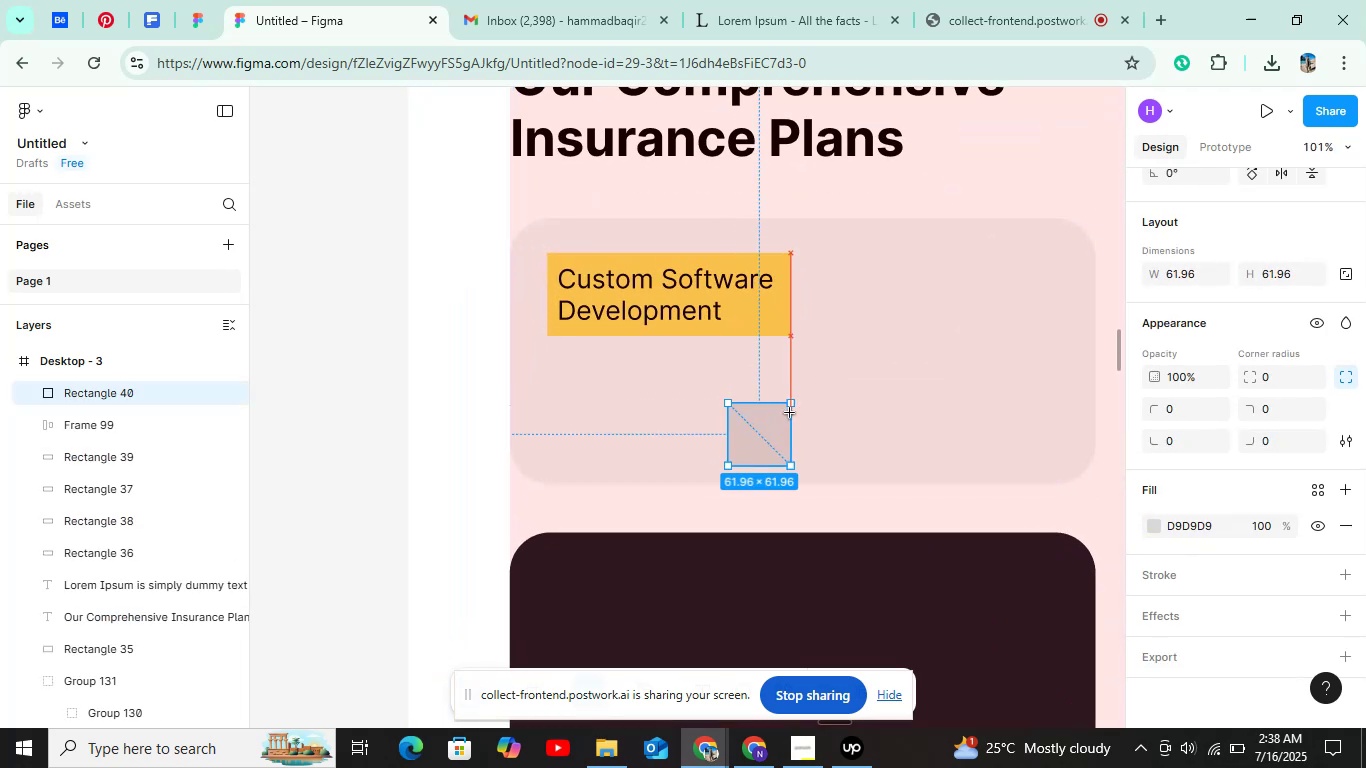 
key(Shift+ShiftLeft)
 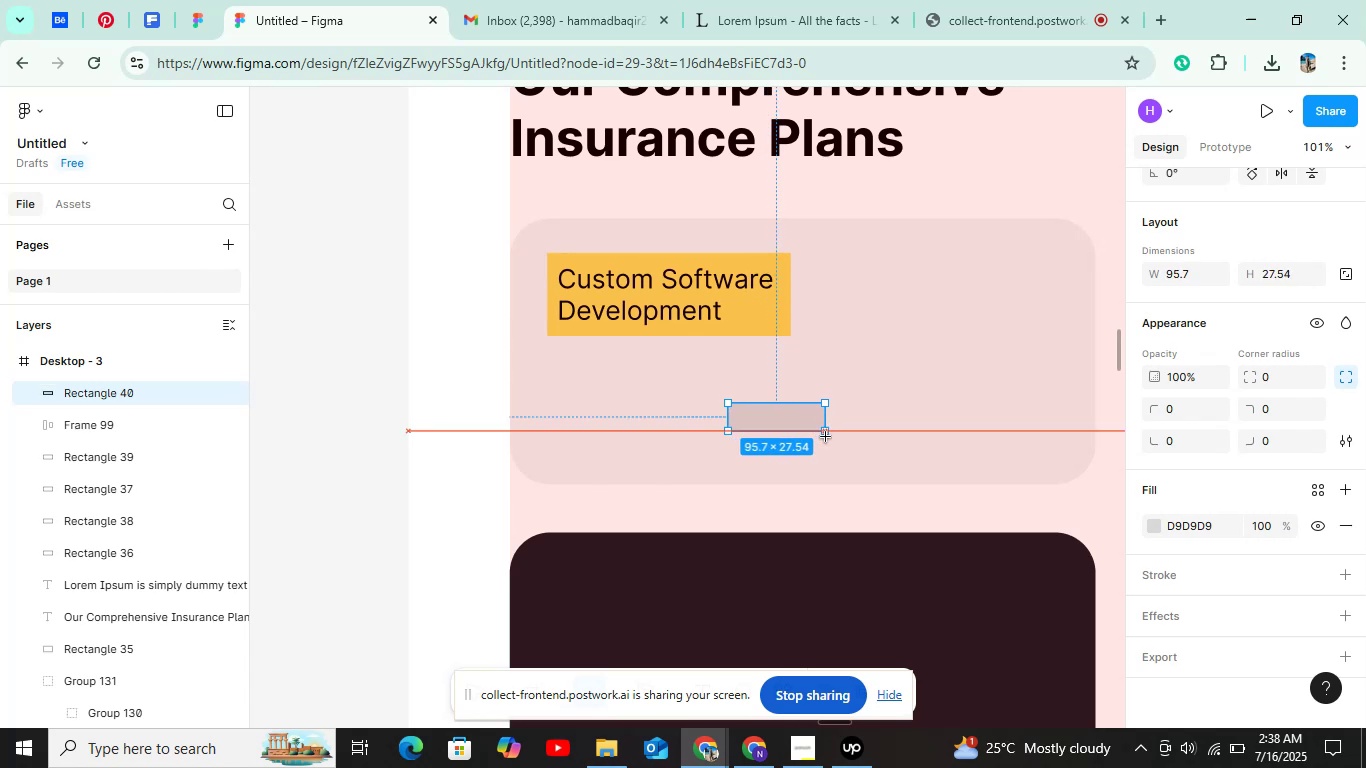 
left_click_drag(start_coordinate=[798, 433], to_coordinate=[795, 334])
 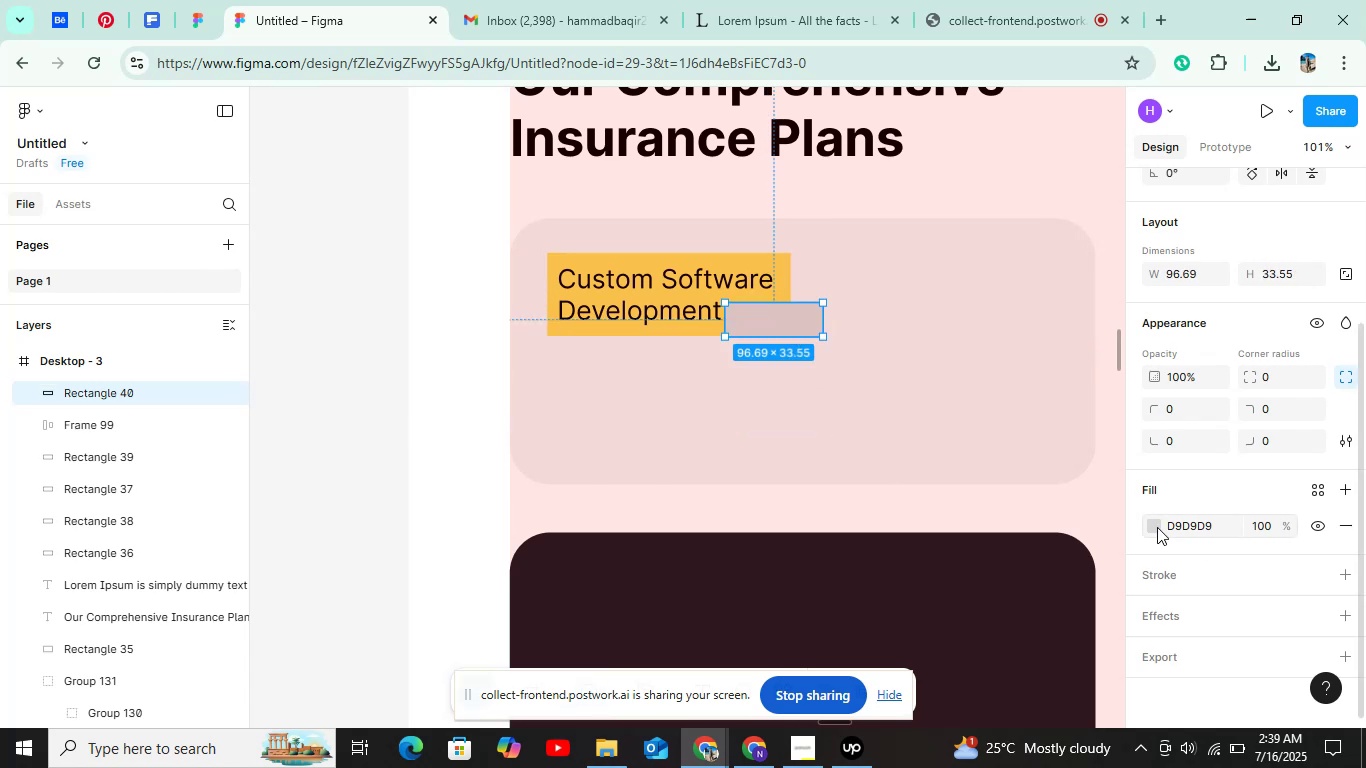 
left_click([1157, 527])
 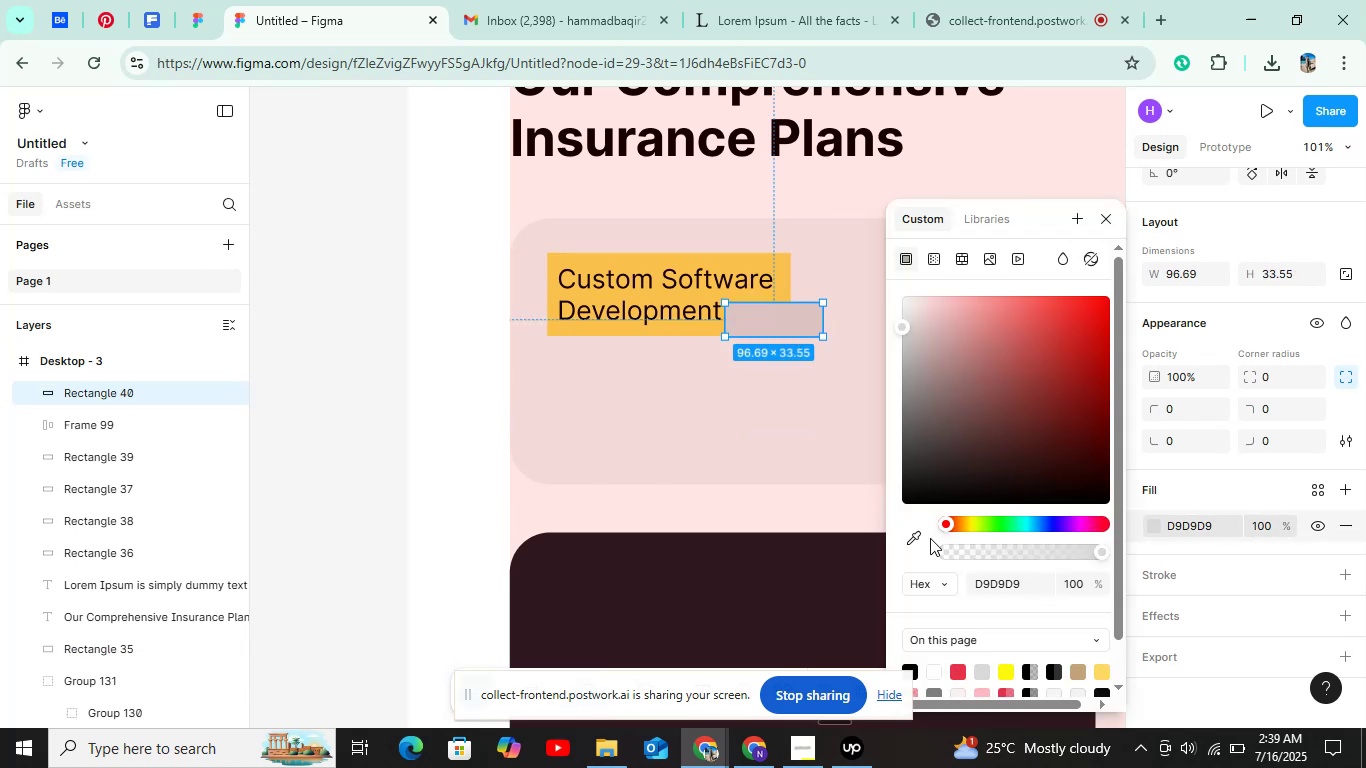 
left_click([926, 538])
 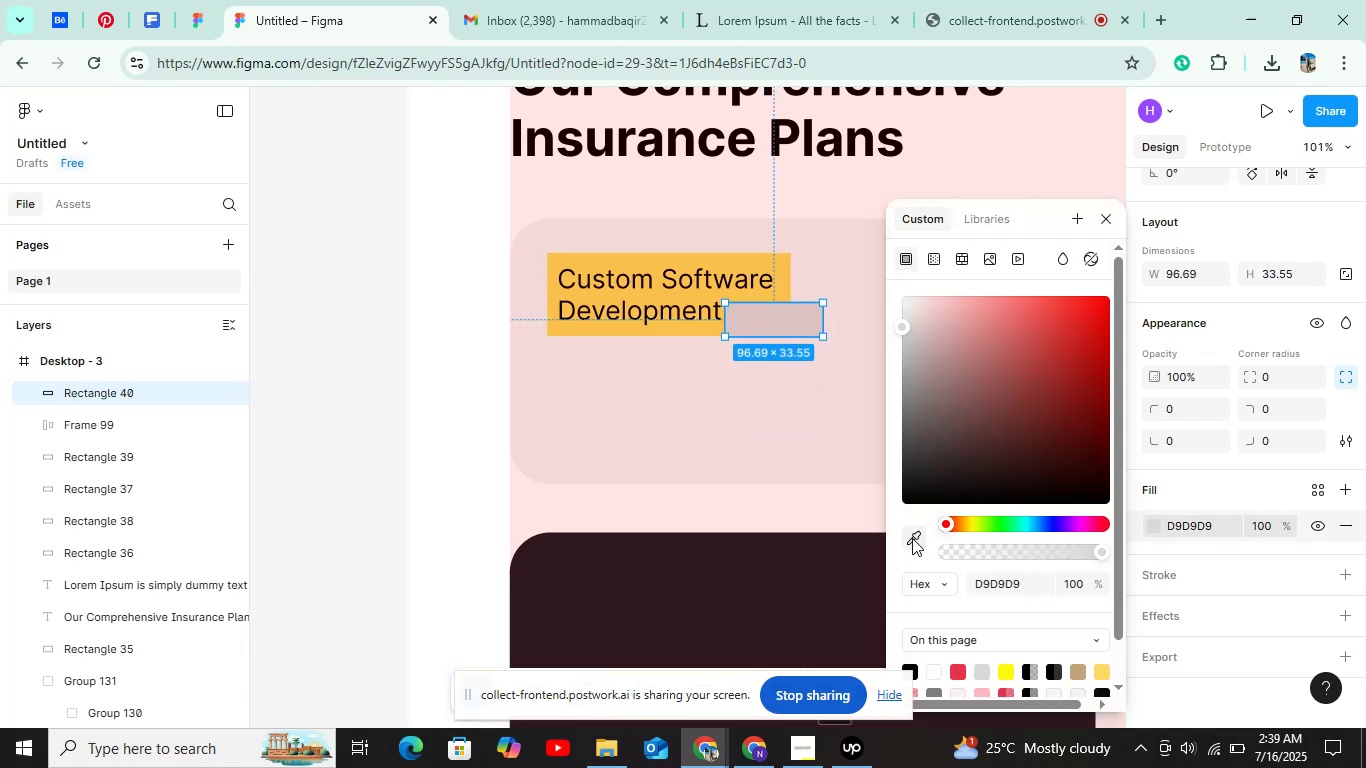 
left_click([912, 538])
 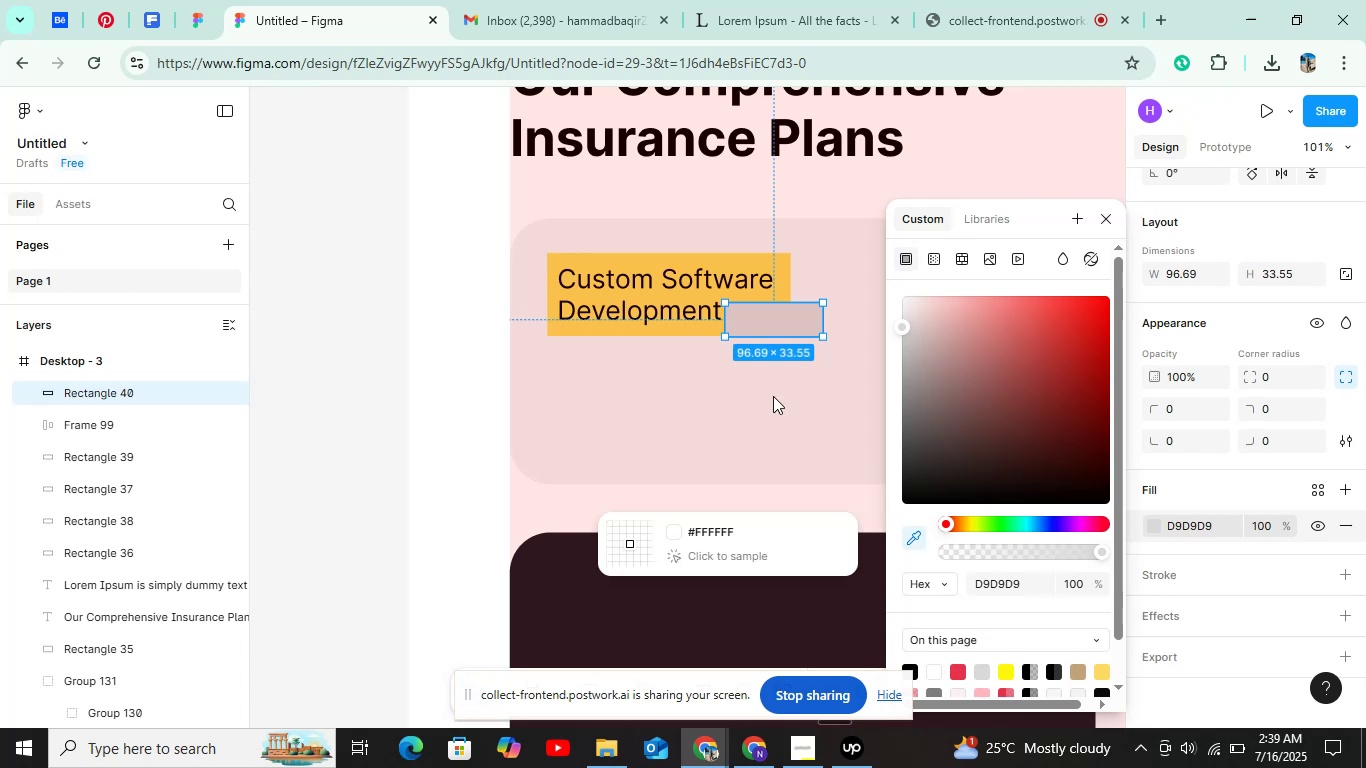 
left_click([773, 396])
 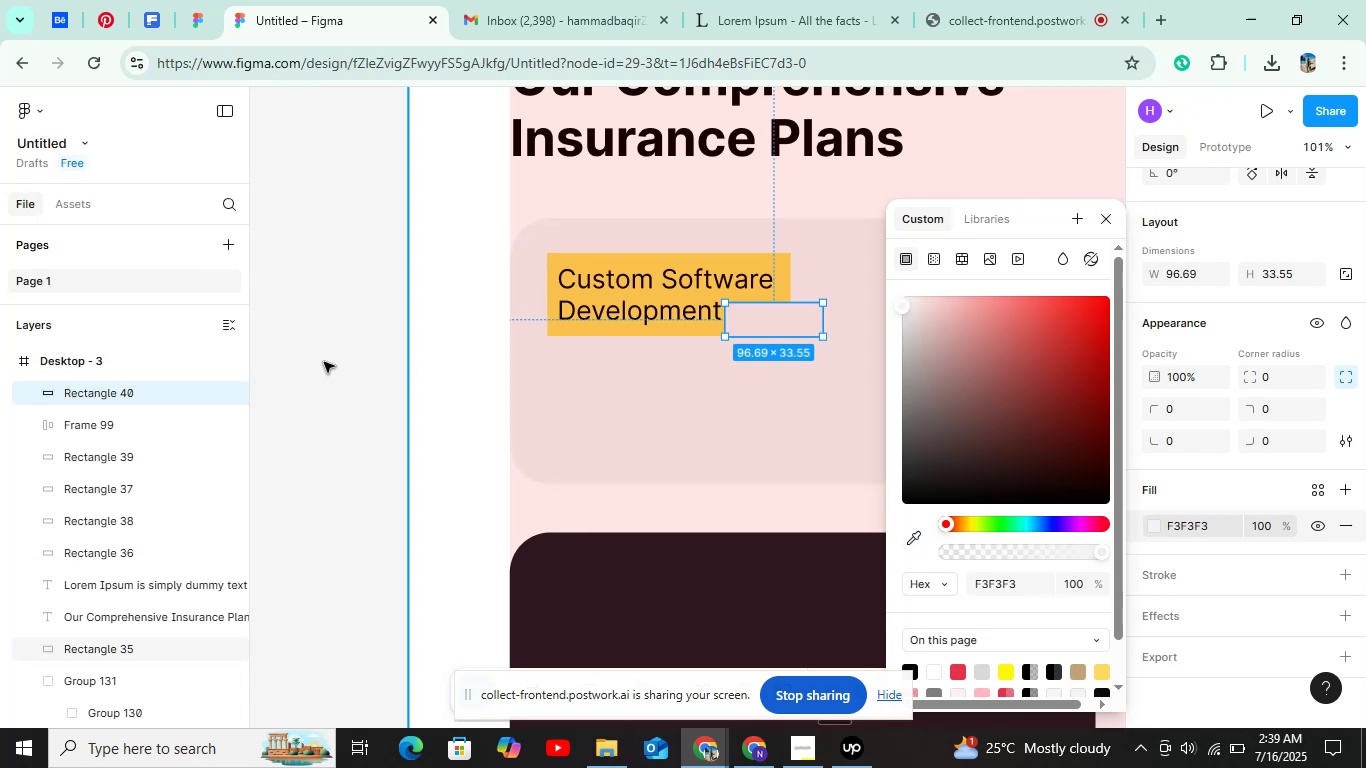 
left_click([338, 361])
 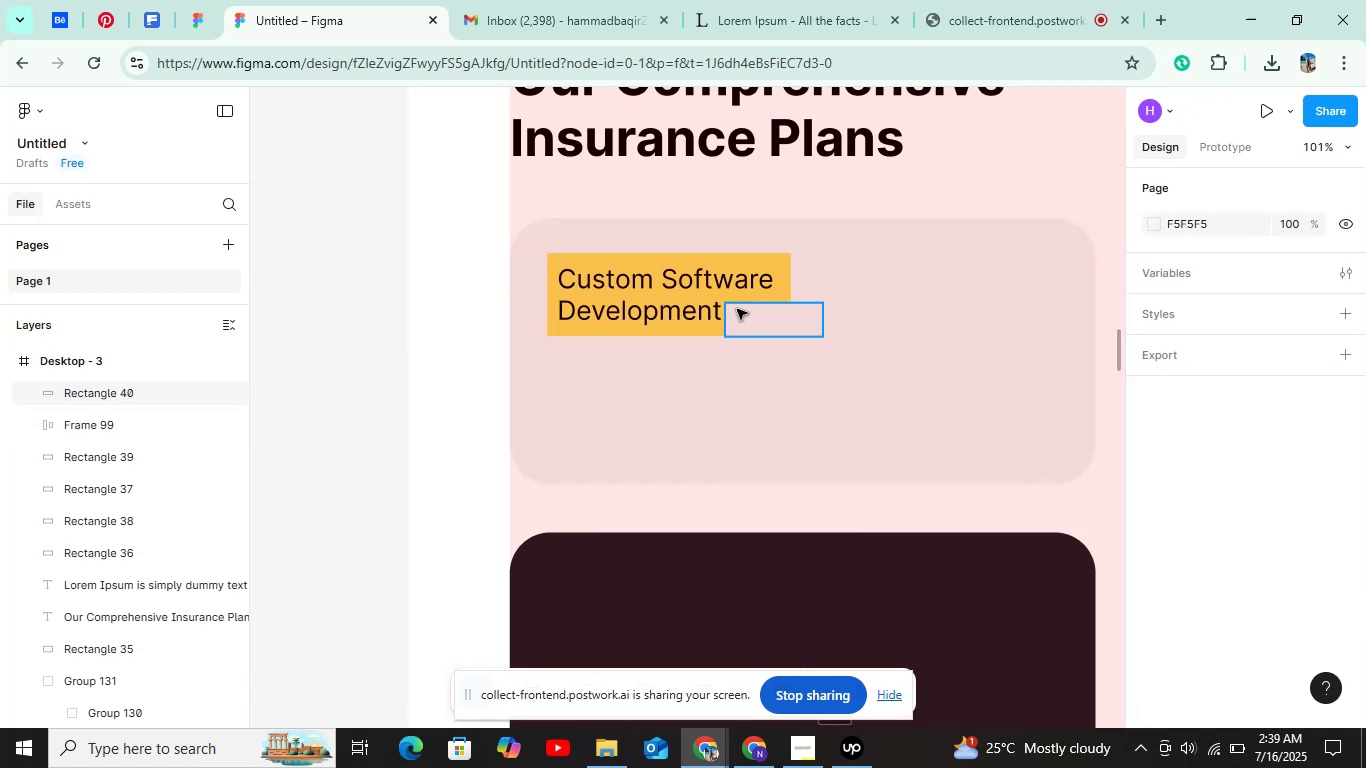 
left_click([738, 311])
 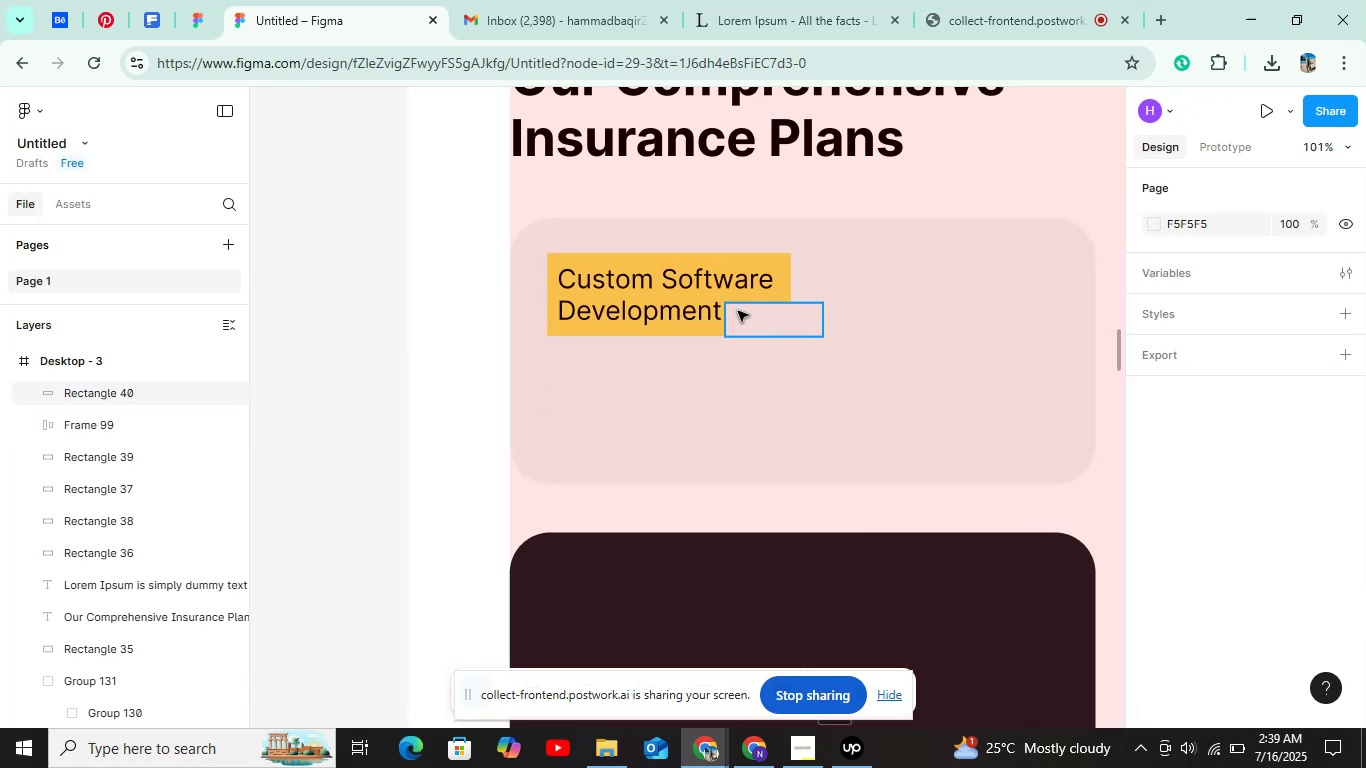 
key(Shift+ArrowRight)
 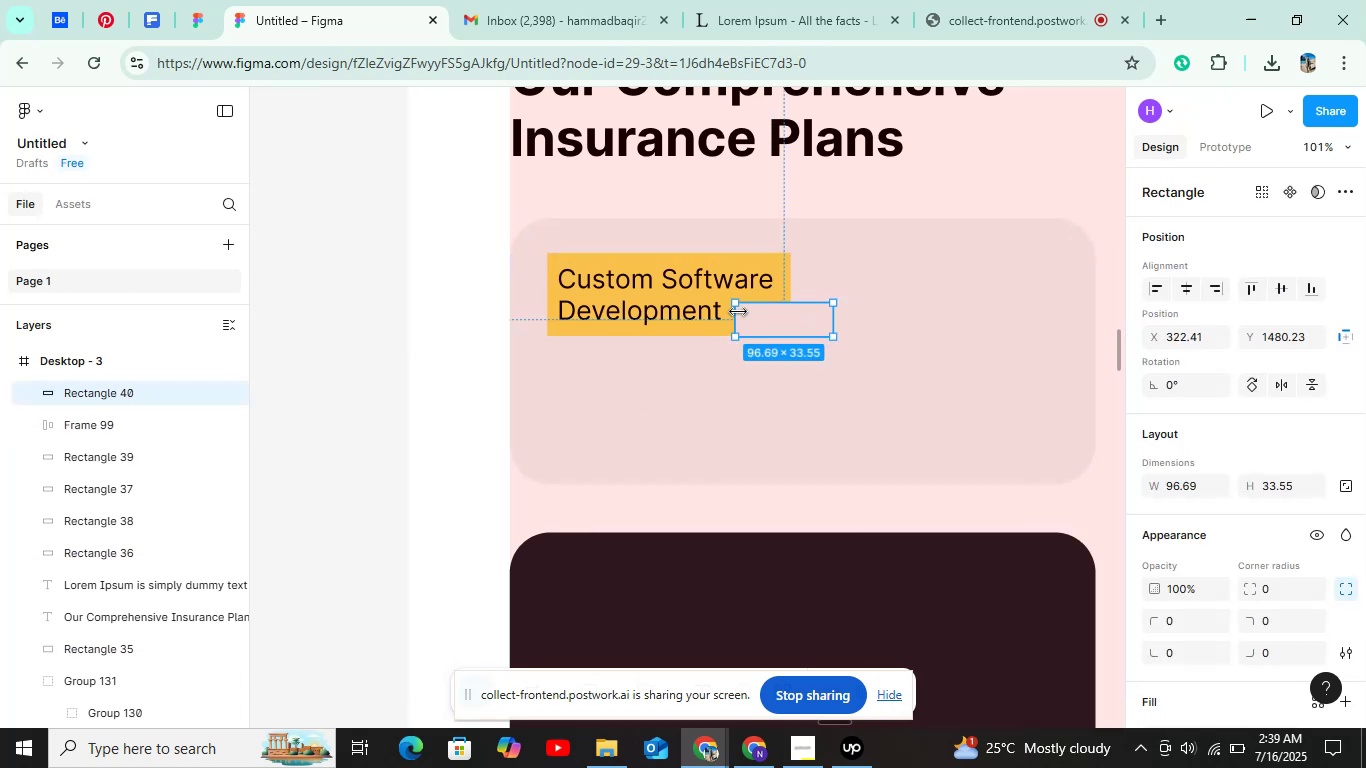 
left_click([338, 343])
 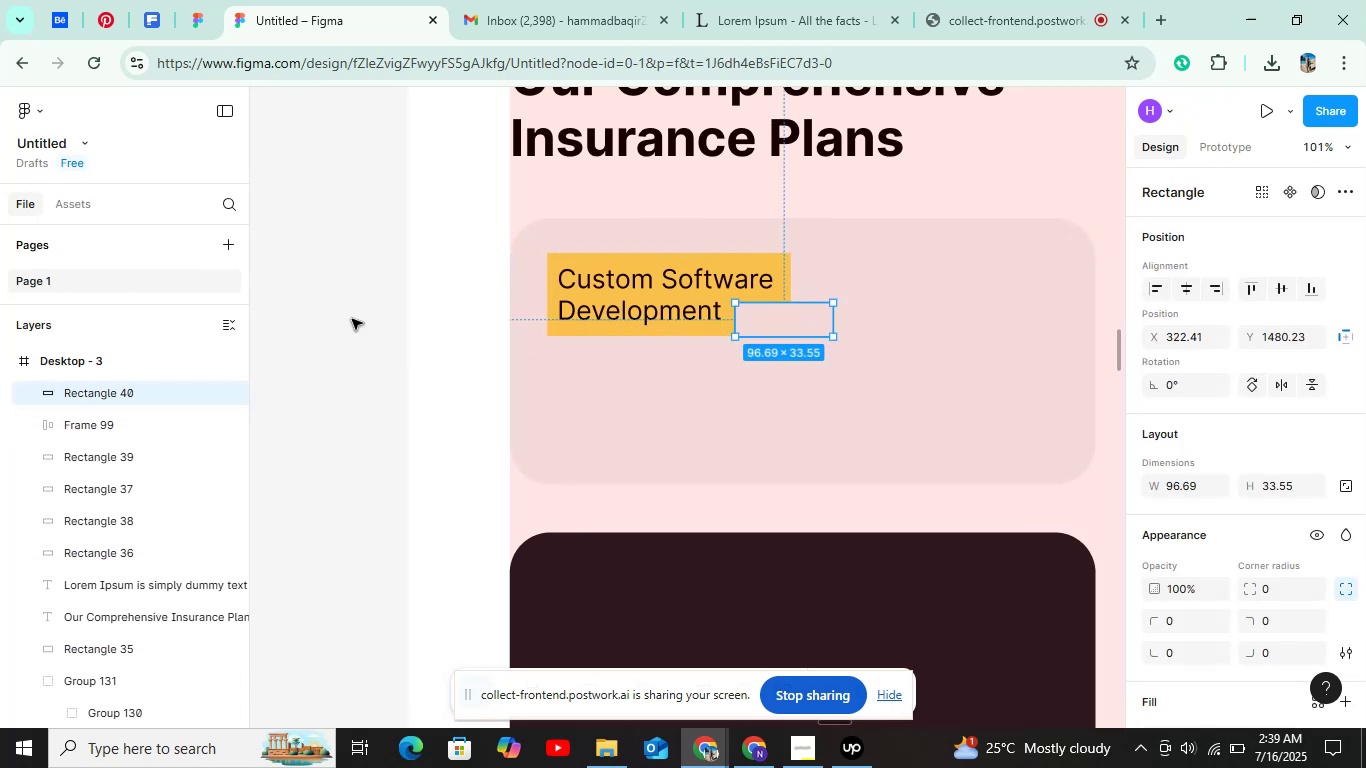 
hold_key(key=ControlLeft, duration=1.5)
scroll: coordinate [352, 317], scroll_direction: down, amount: 8.0
 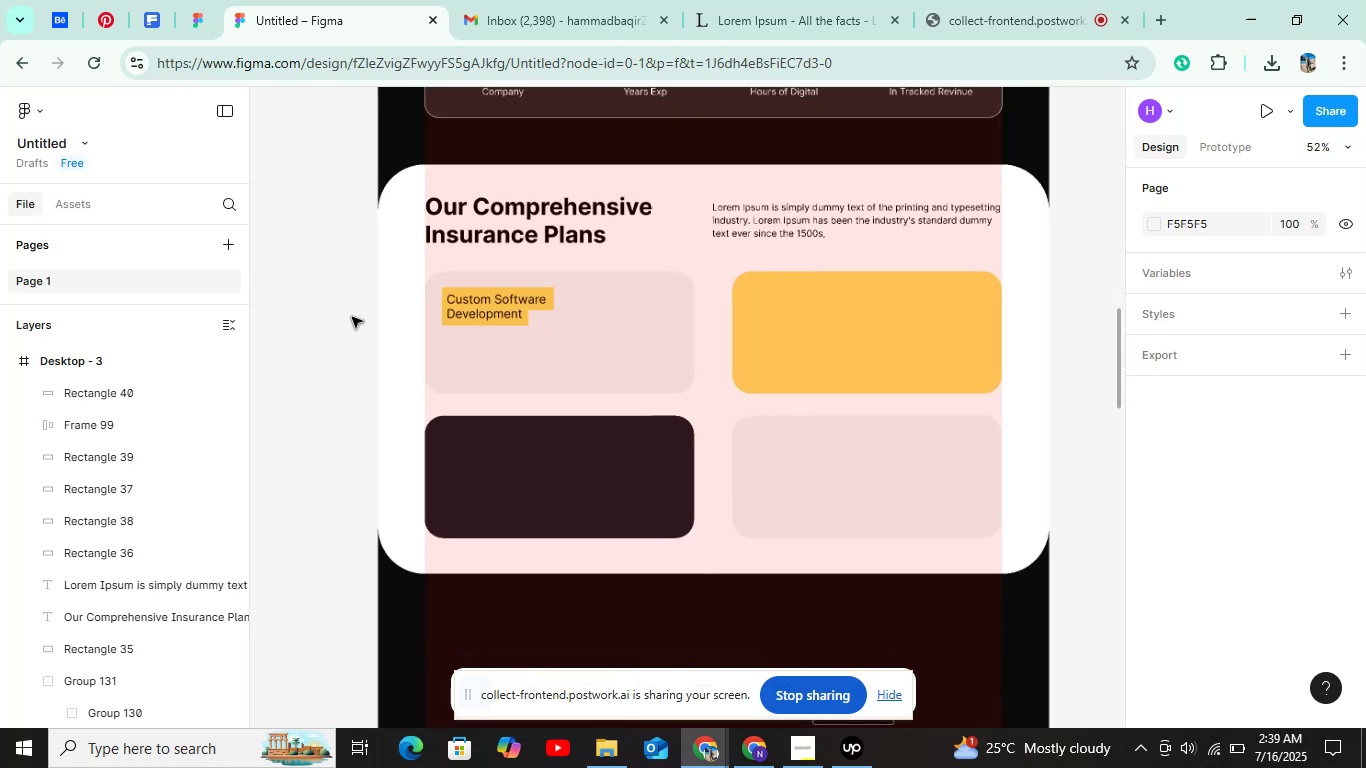 
hold_key(key=ControlLeft, duration=0.35)
 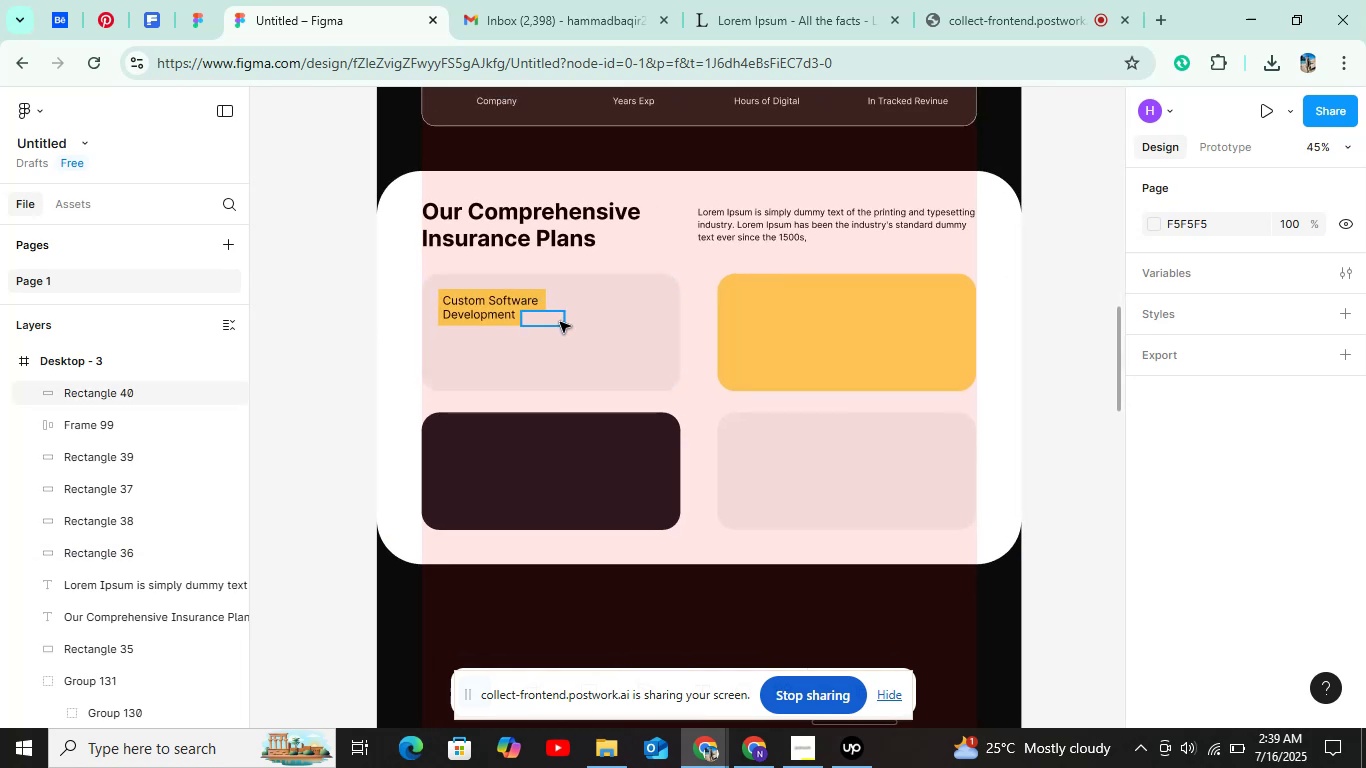 
left_click([550, 320])
 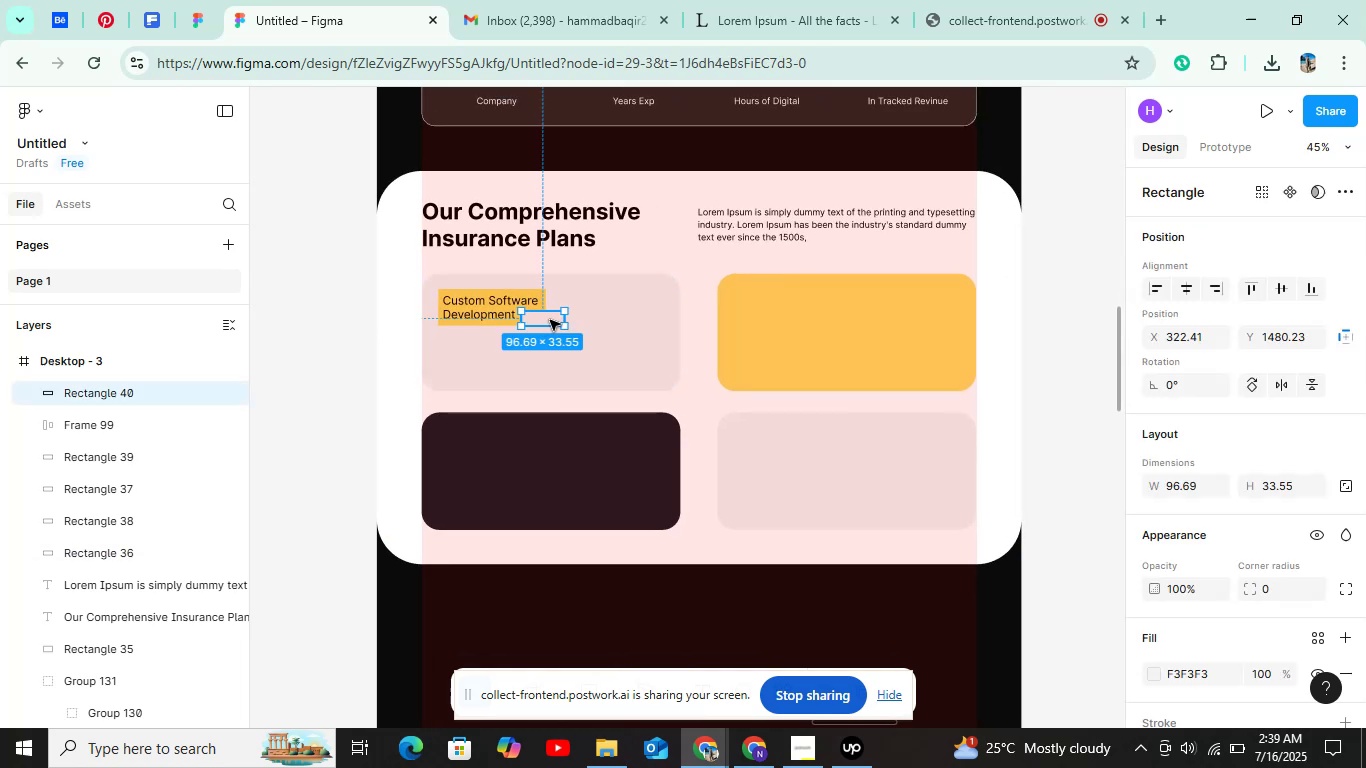 
hold_key(key=ControlLeft, duration=0.44)
scroll: coordinate [527, 316], scroll_direction: up, amount: 6.0
 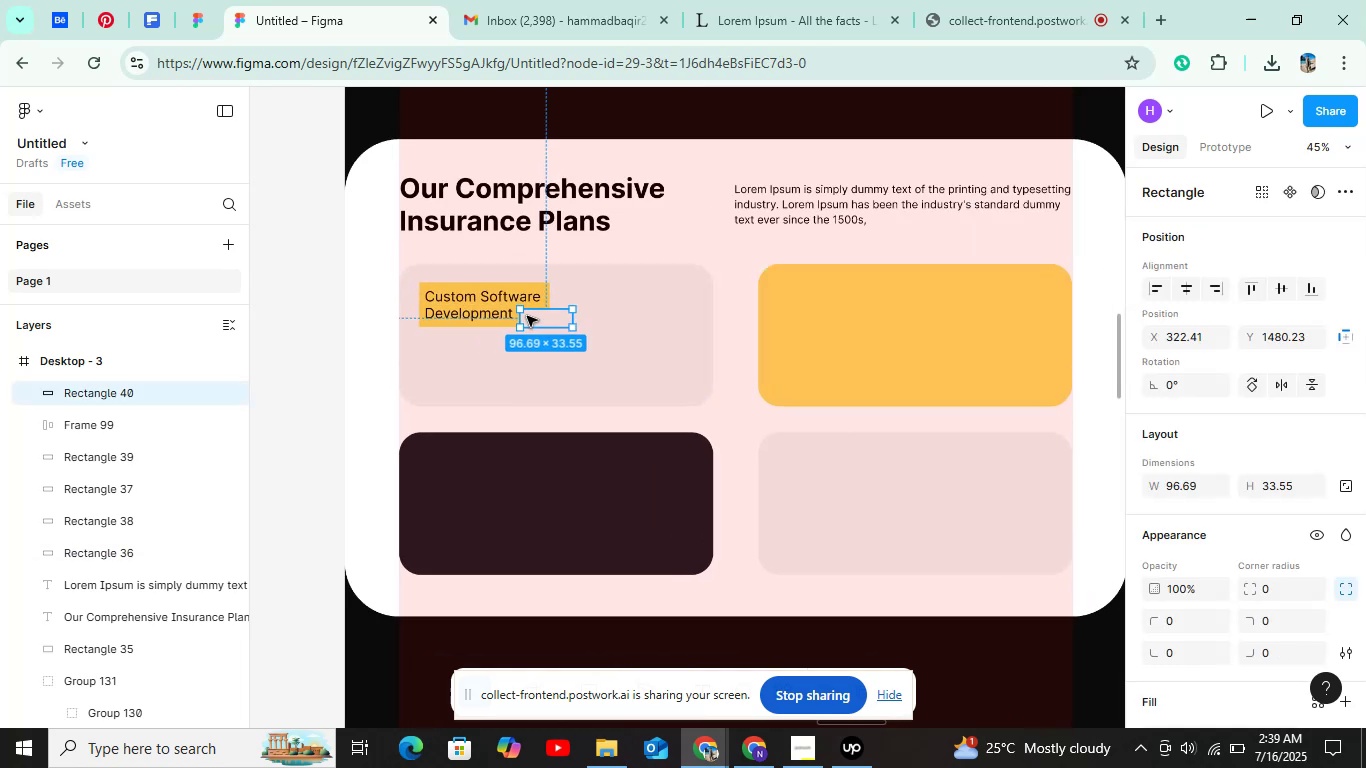 
hold_key(key=ShiftLeft, duration=0.77)
left_click([540, 297])
 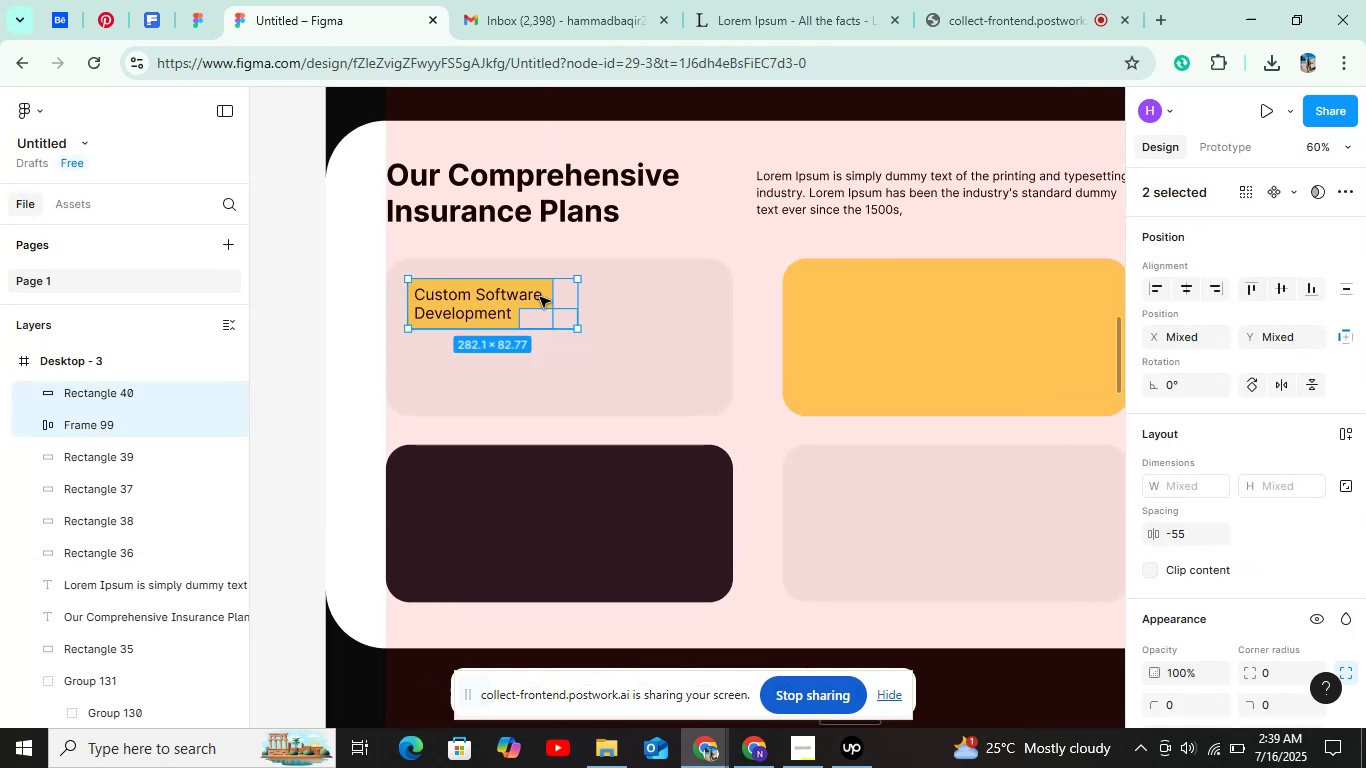 
key(Control+G)
 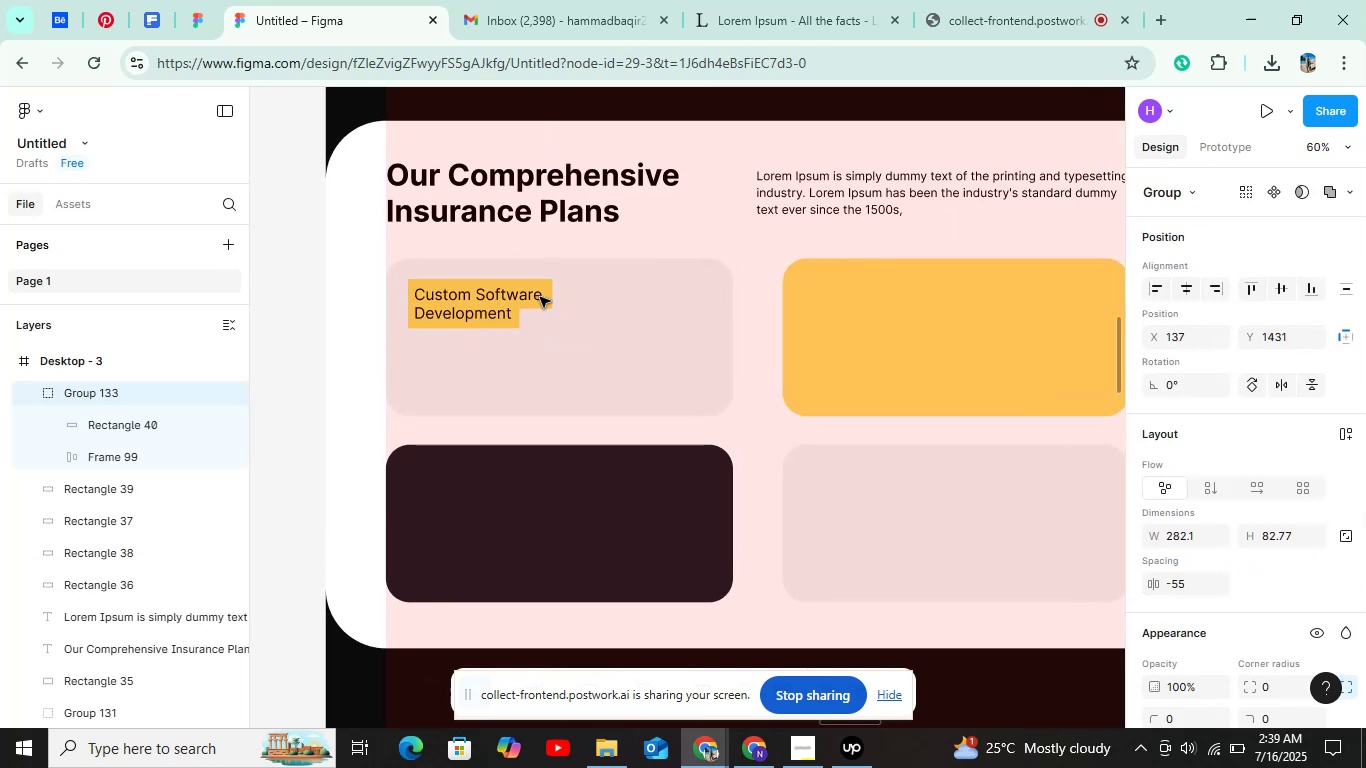 
hold_key(key=ControlLeft, duration=1.14)
scroll: coordinate [540, 297], scroll_direction: down, amount: 4.0
 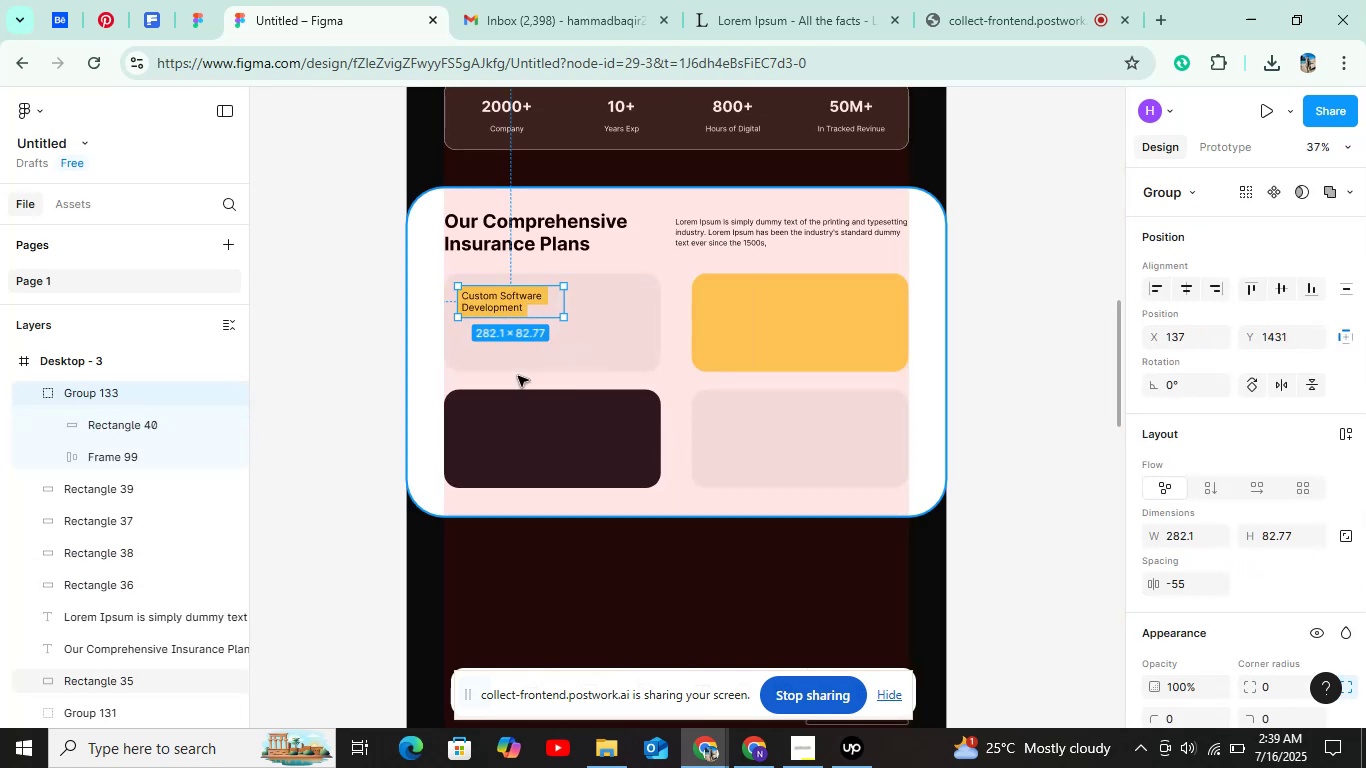 
left_click([350, 346])
 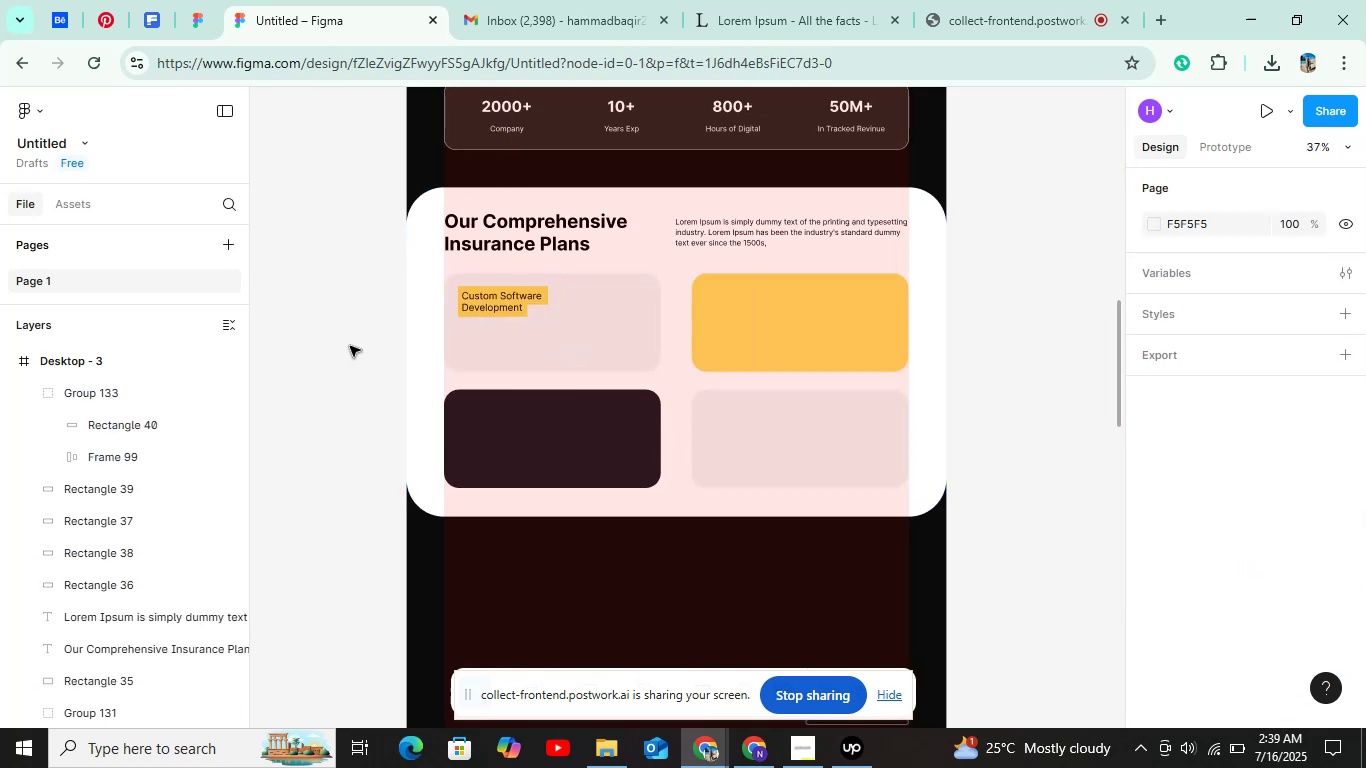 
hold_key(key=ShiftLeft, duration=0.35)
scroll: coordinate [417, 348], scroll_direction: down, amount: 3.0
 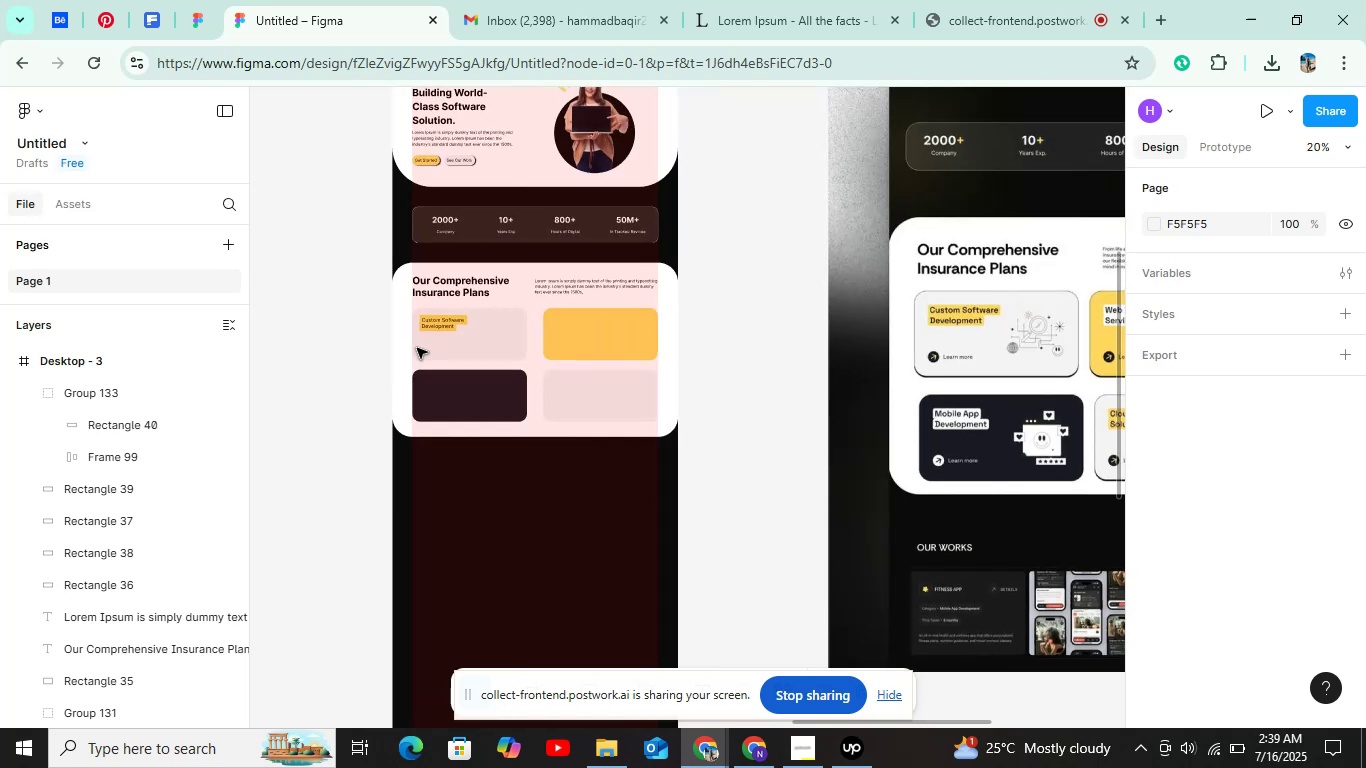 
hold_key(key=ControlLeft, duration=1.52)
 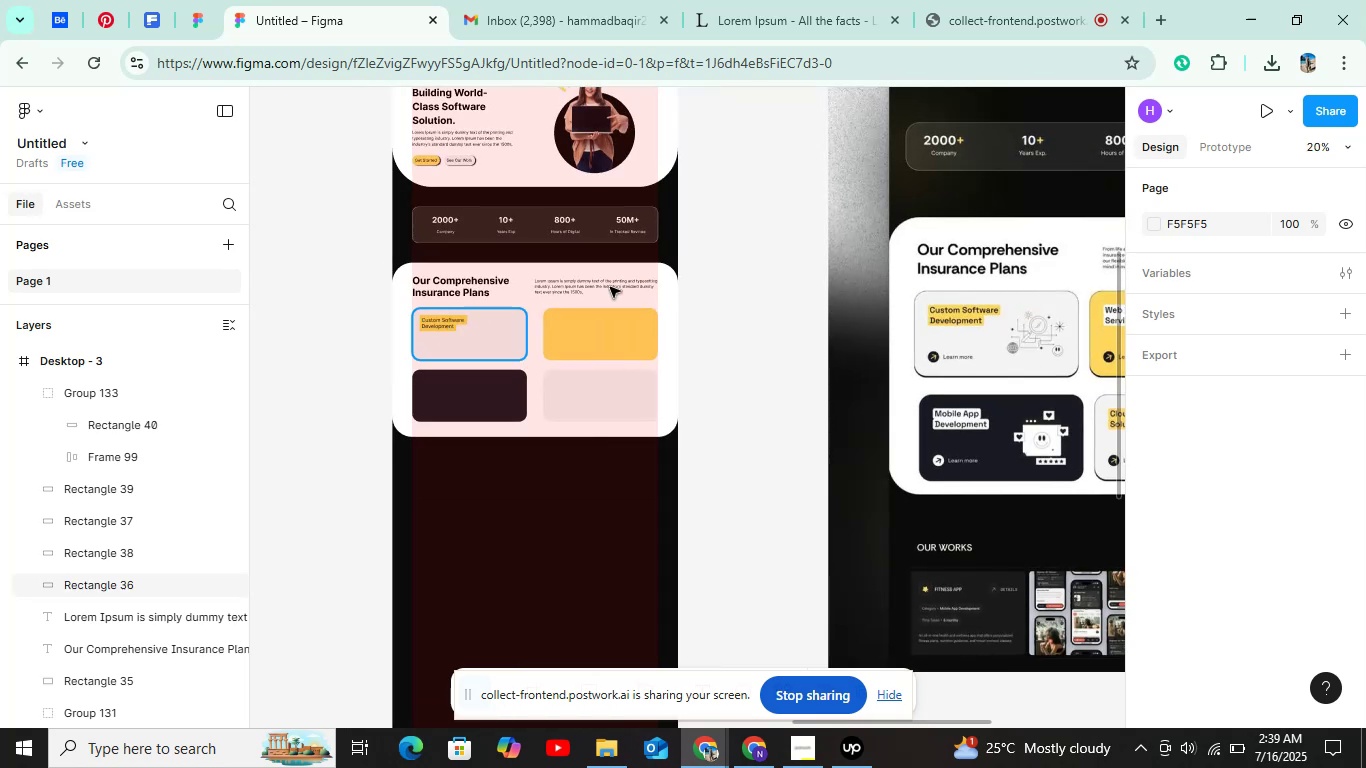 
key(Control+ControlLeft)
 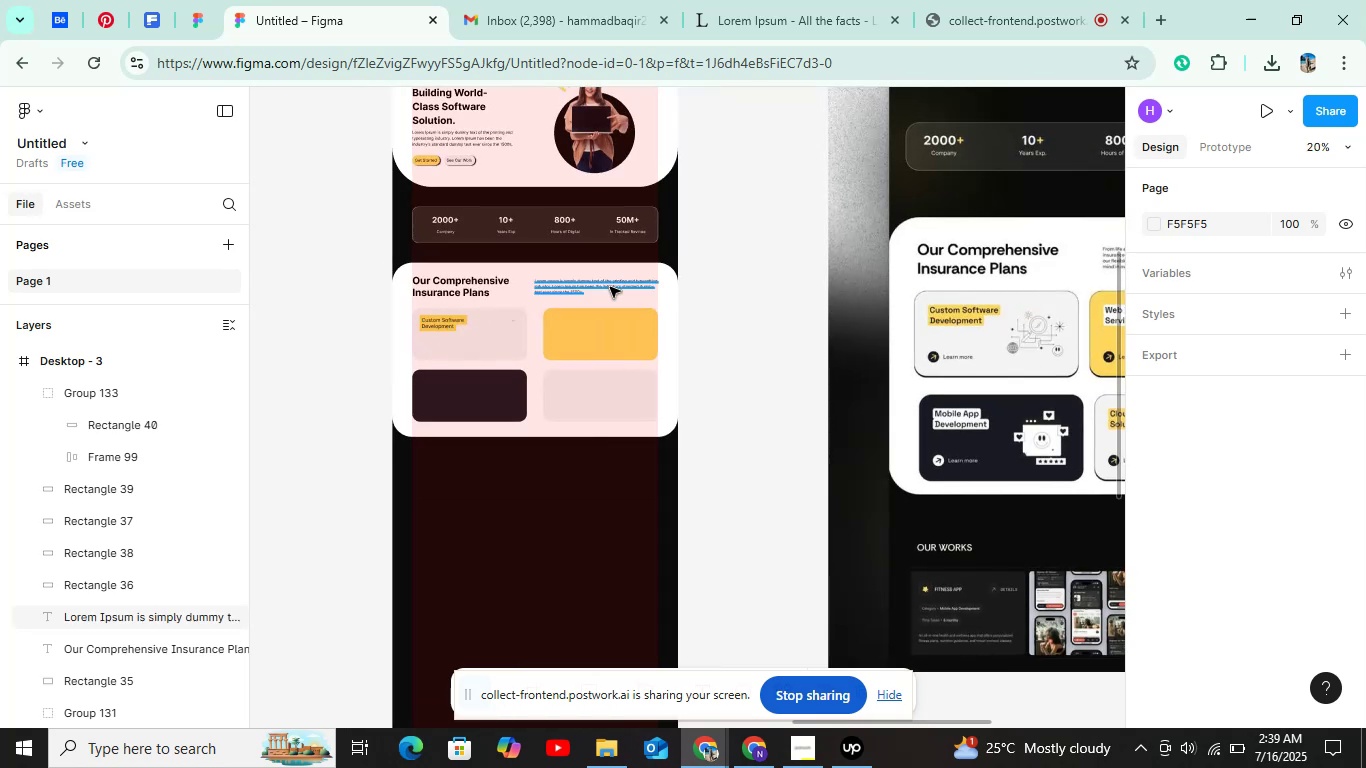 
key(Control+ControlLeft)
 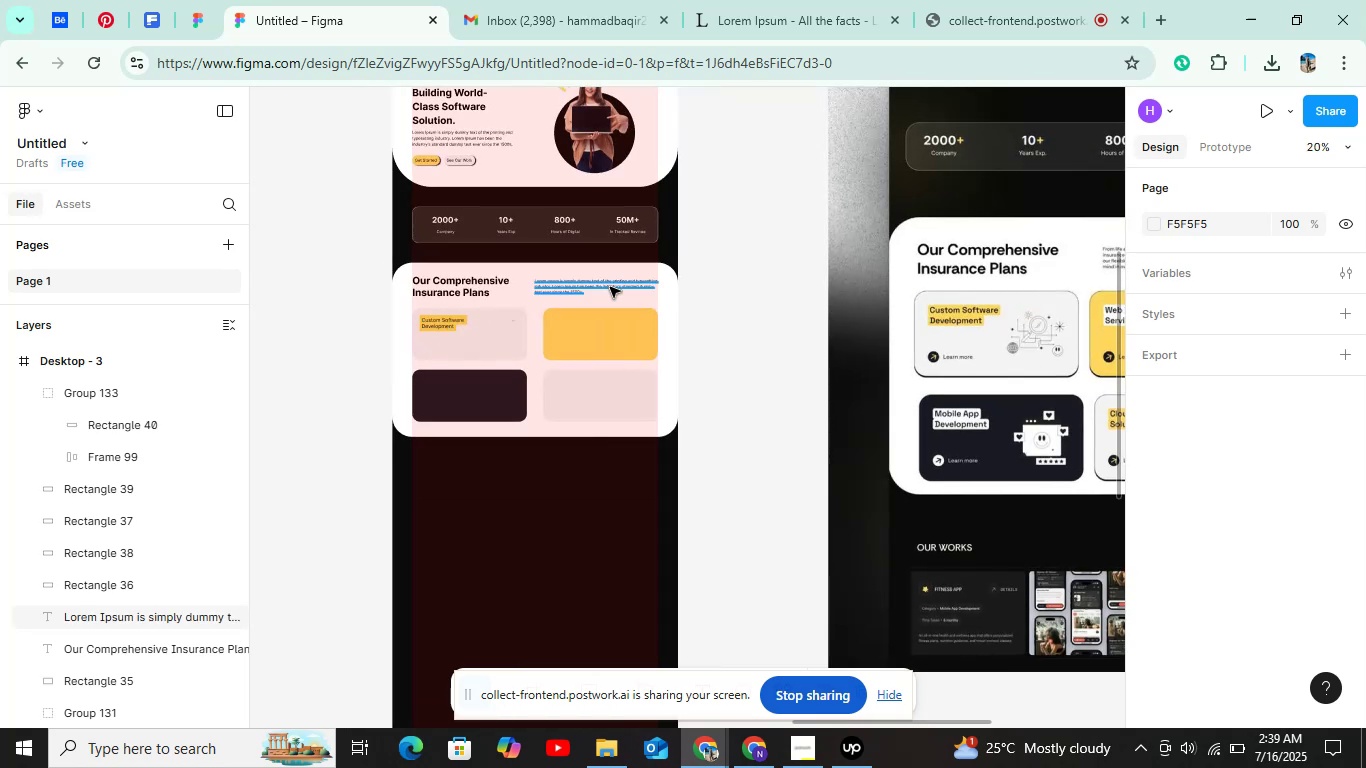 
key(Control+ControlLeft)
 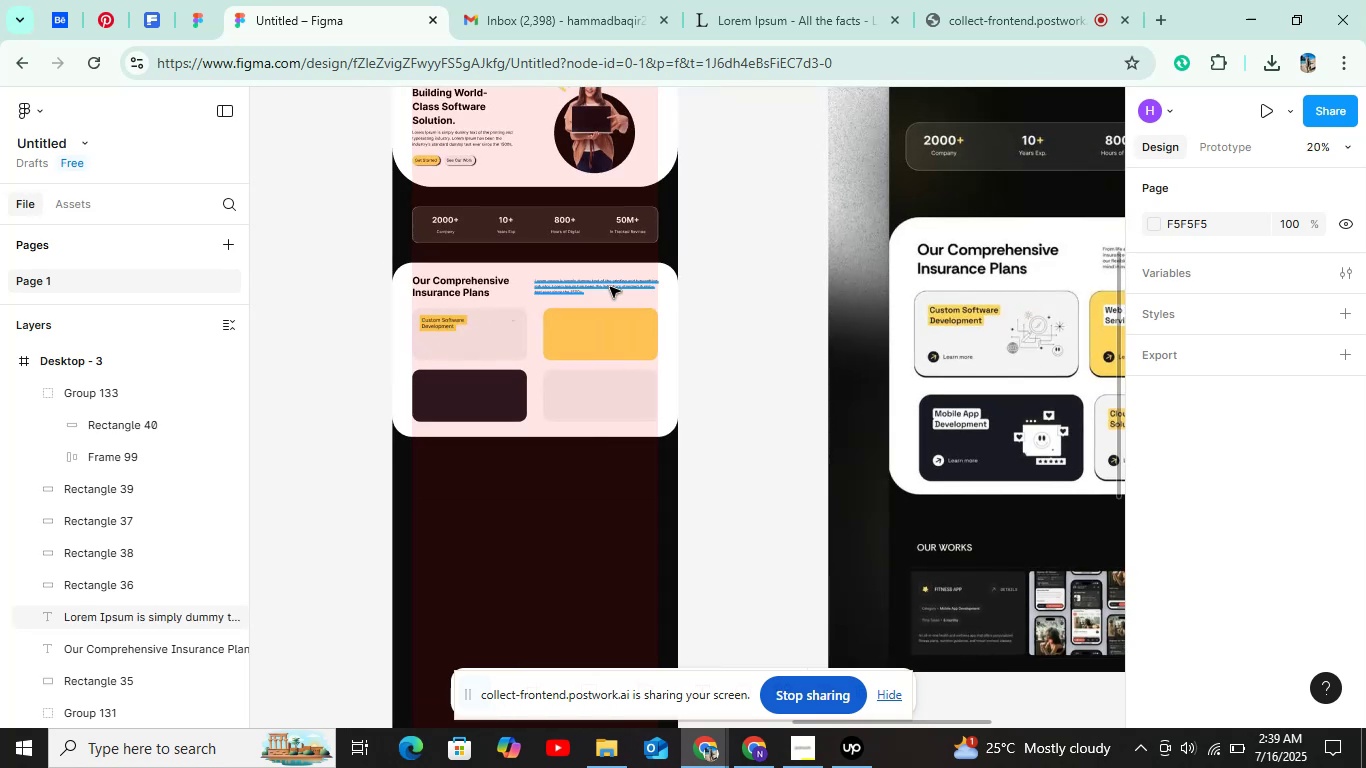 
key(Control+ControlLeft)
 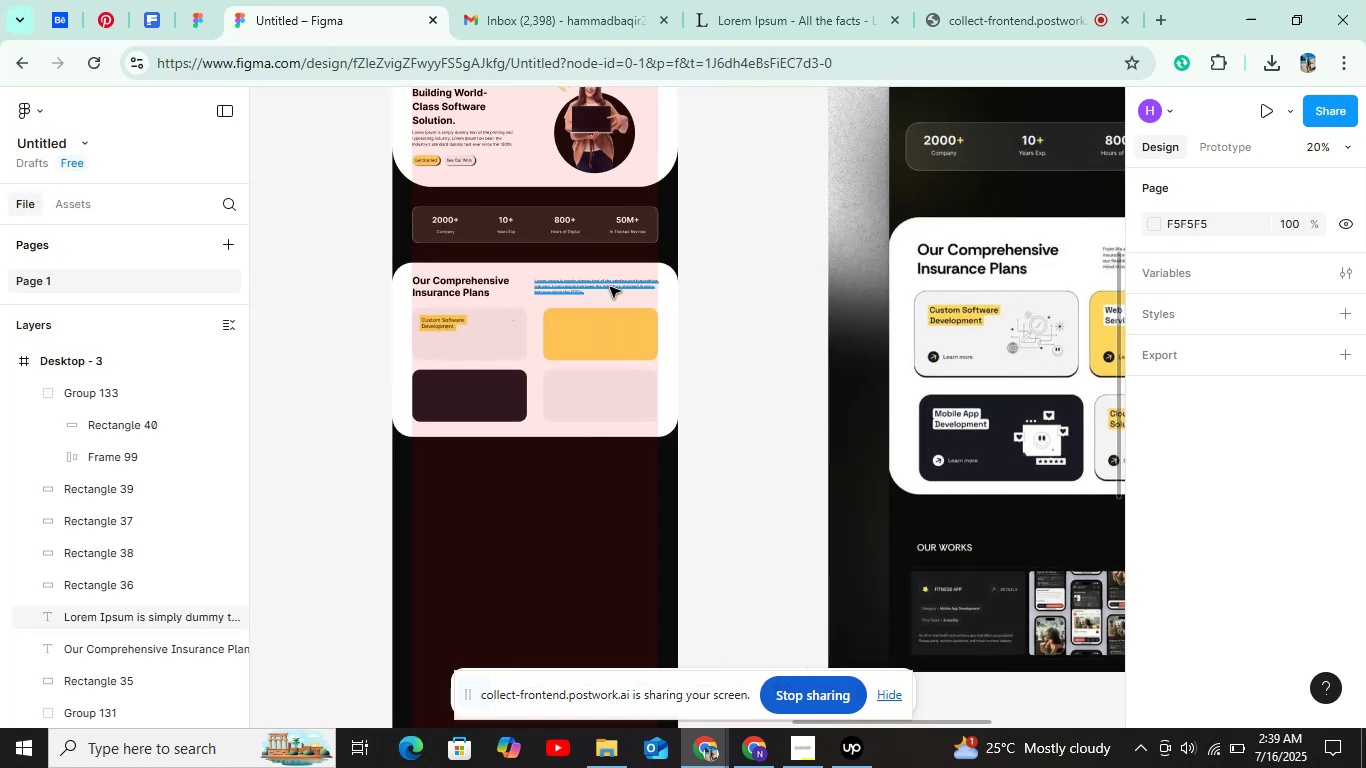 
key(Control+ControlLeft)
 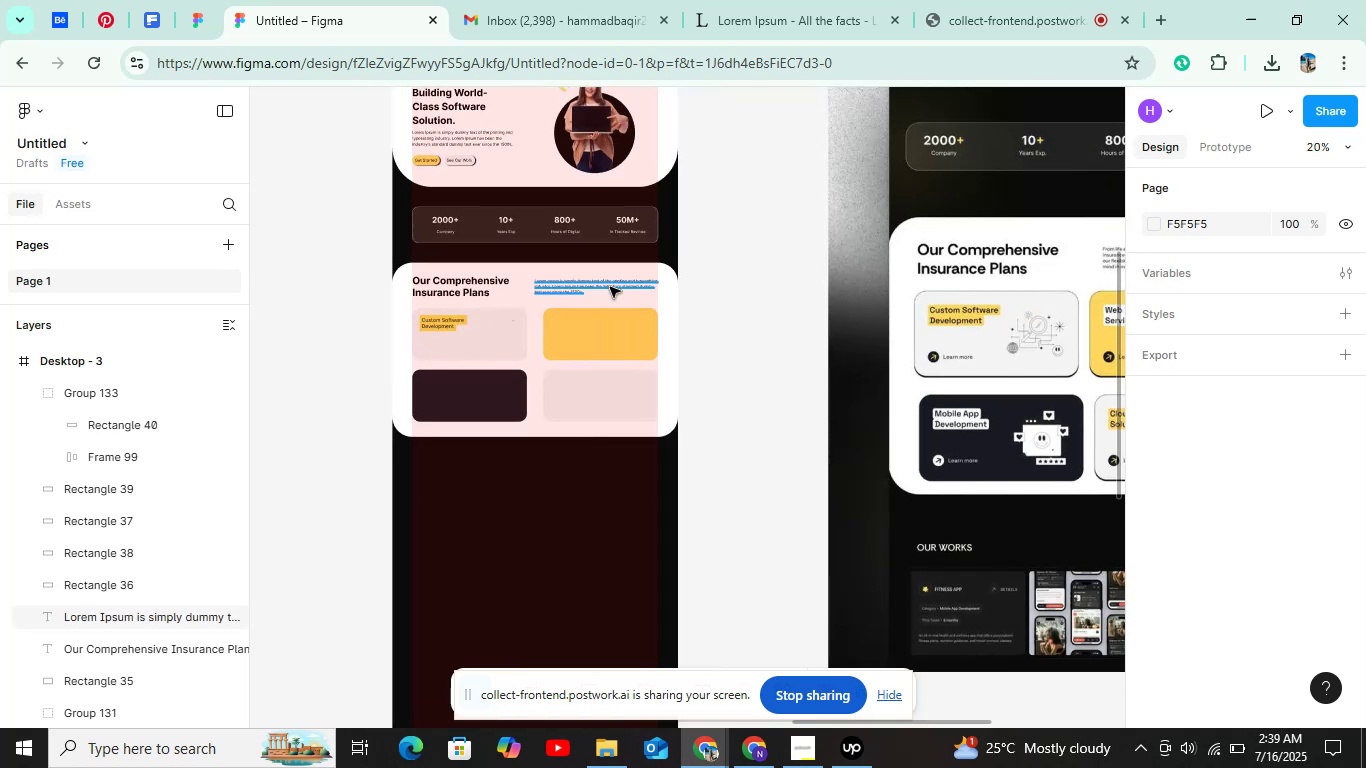 
key(Control+ControlLeft)
 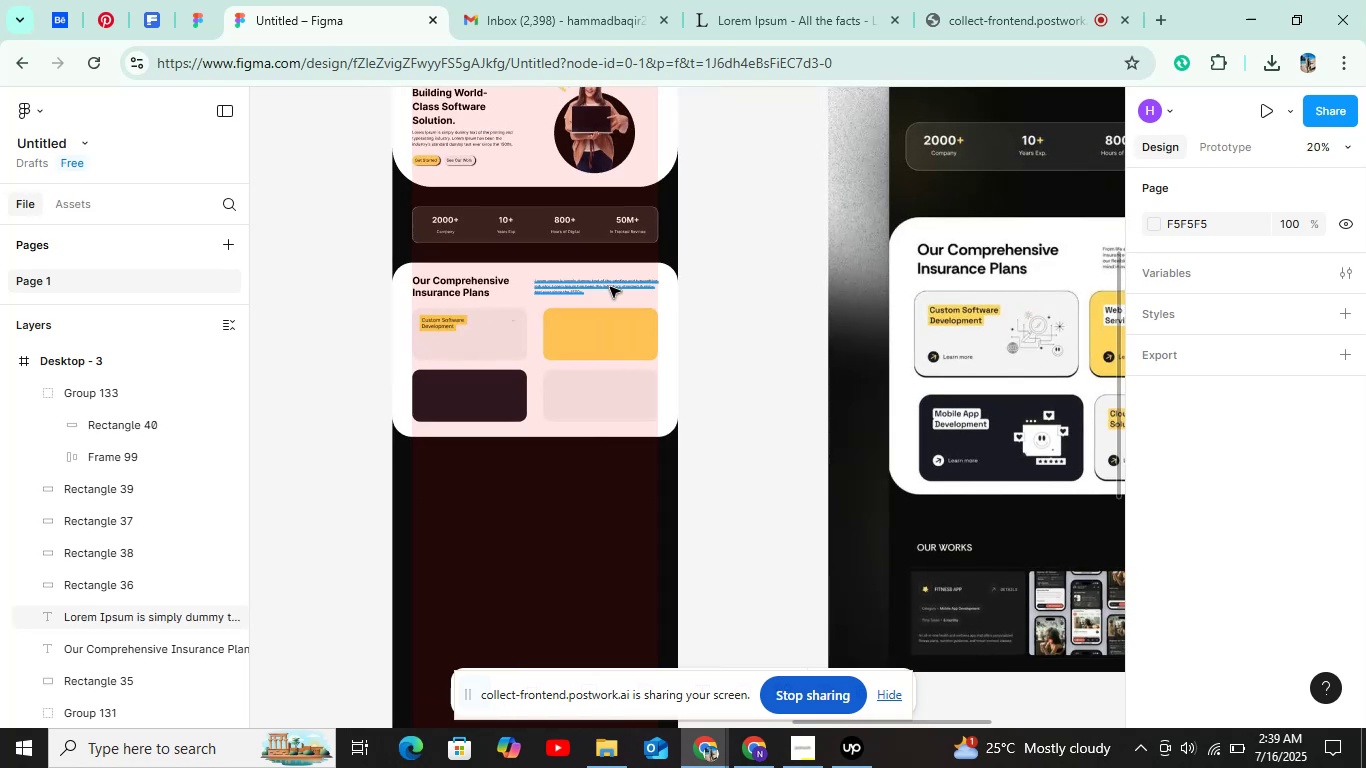 
key(Control+ControlLeft)
 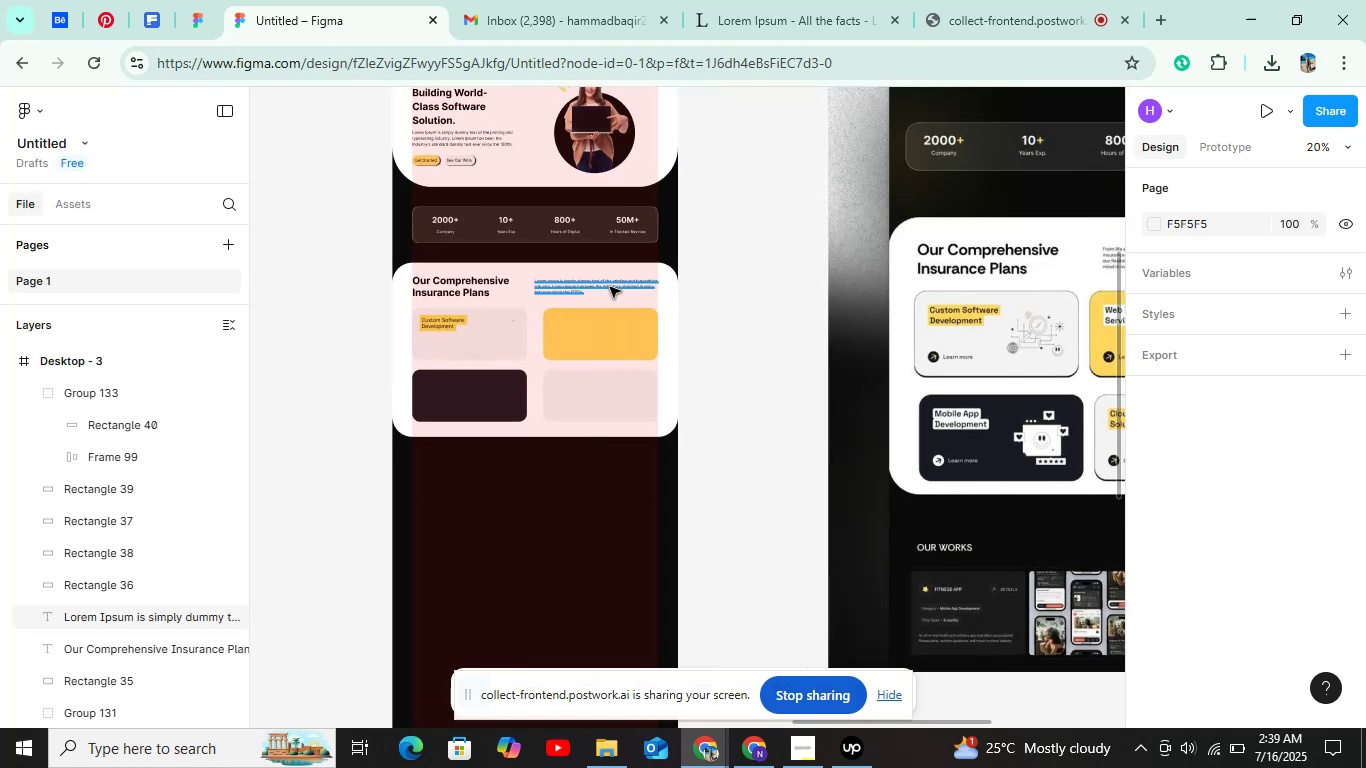 
key(Control+ControlLeft)
 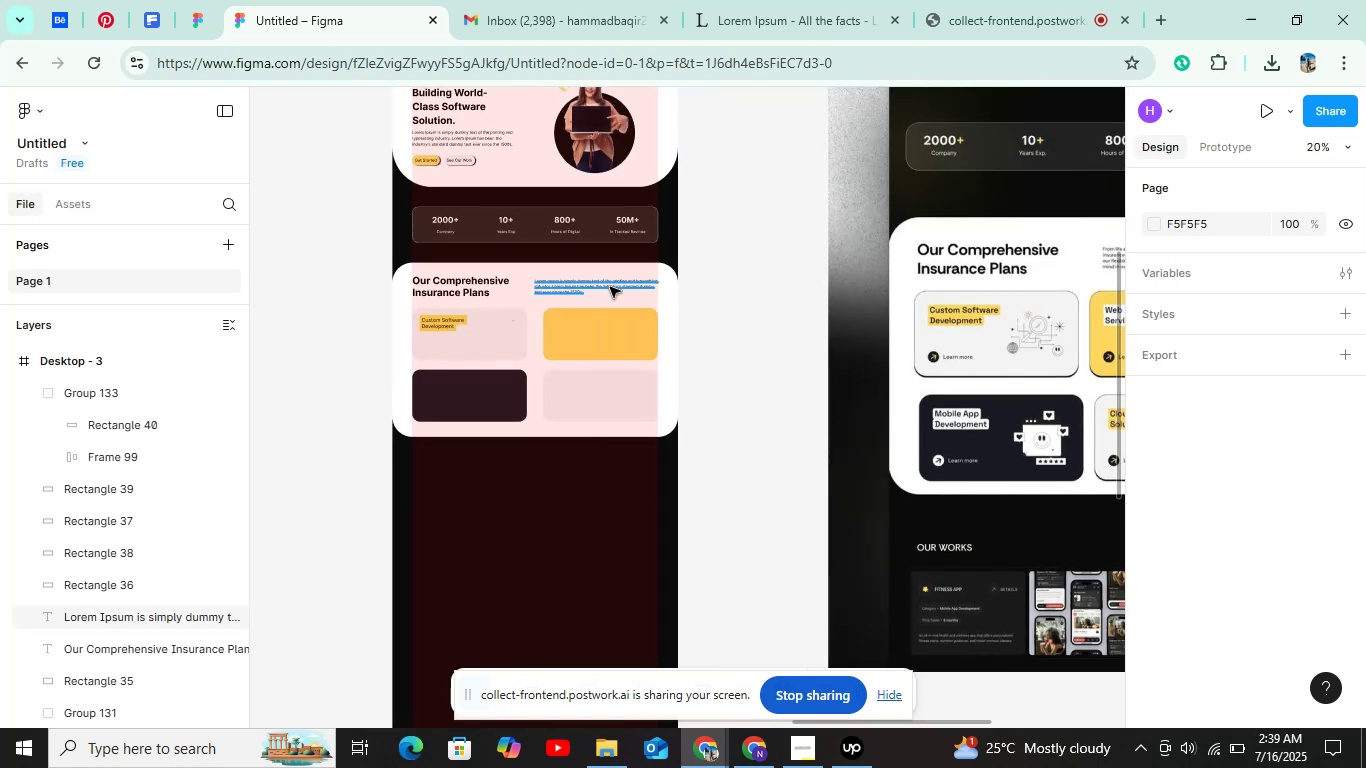 
key(Control+ControlLeft)
 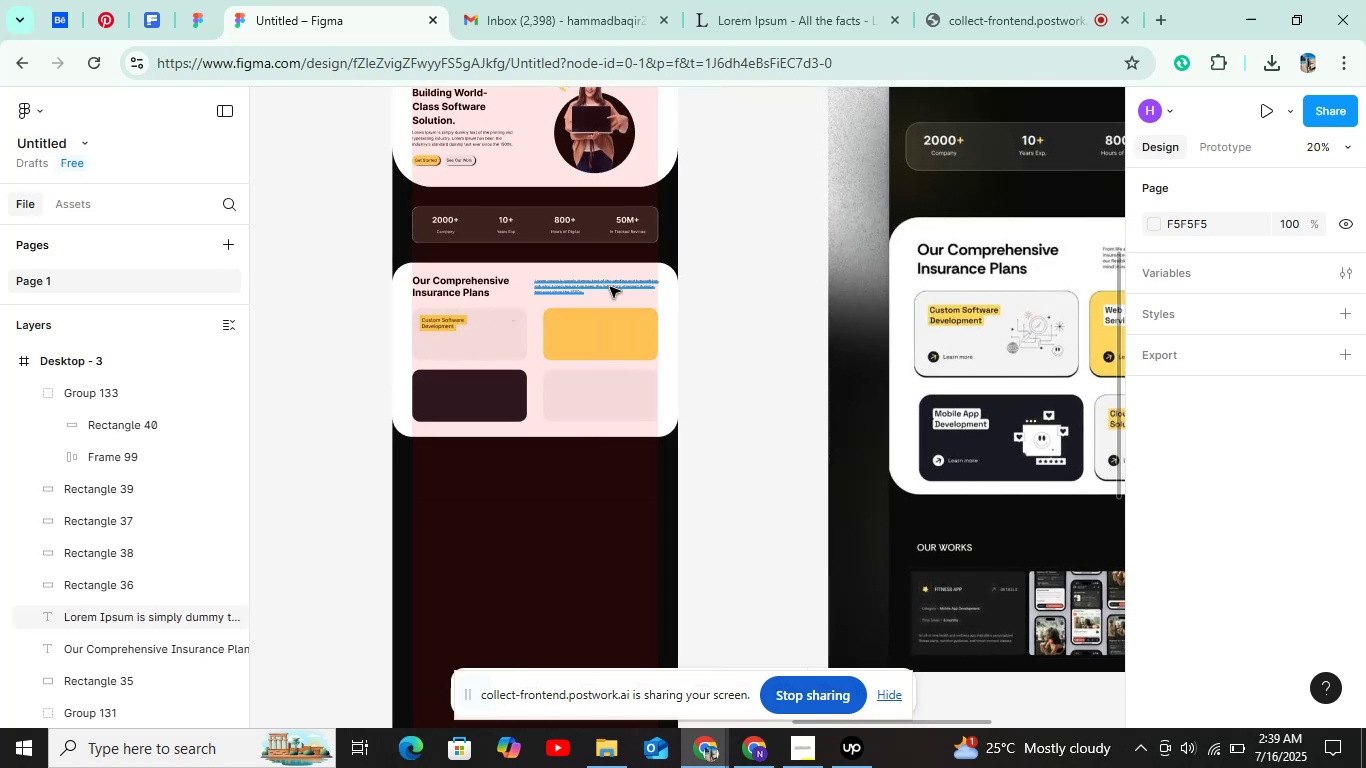 
key(Control+ControlLeft)
 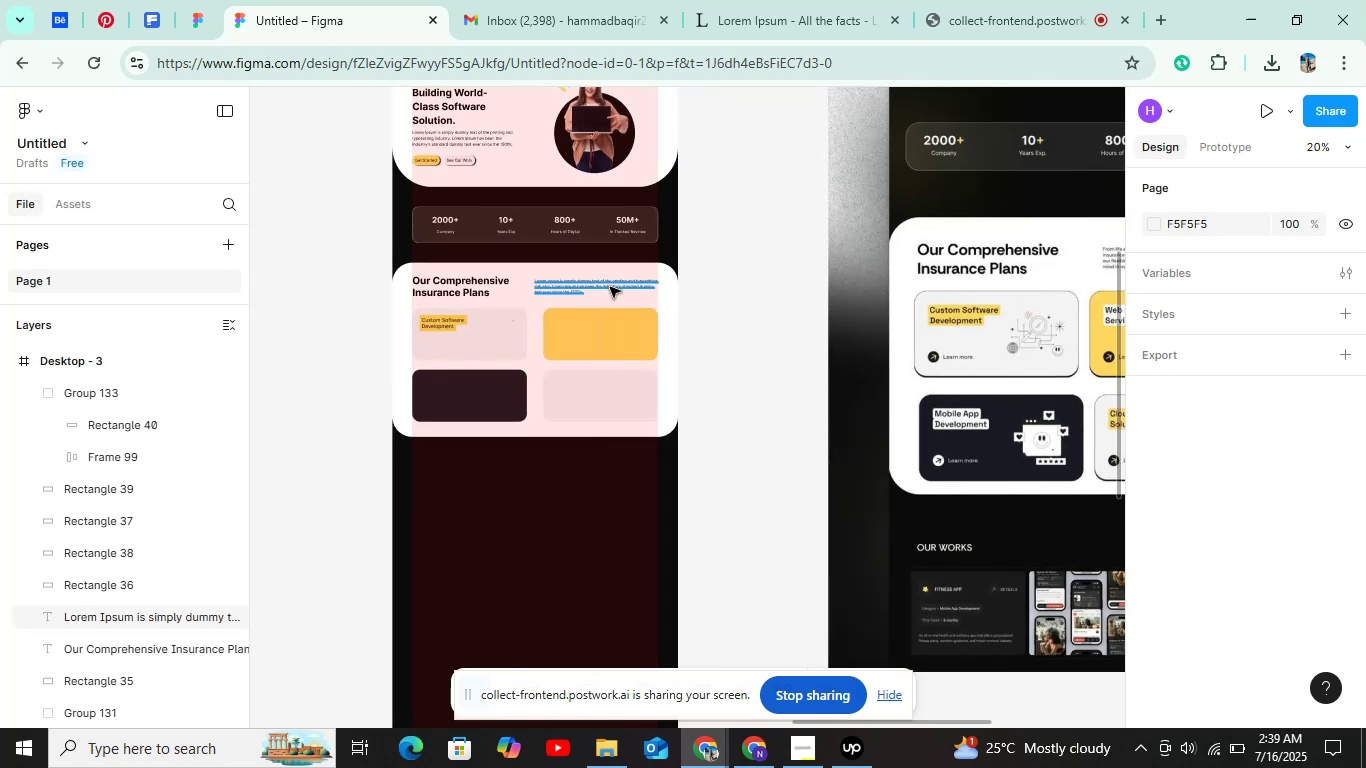 
key(Control+ControlLeft)
 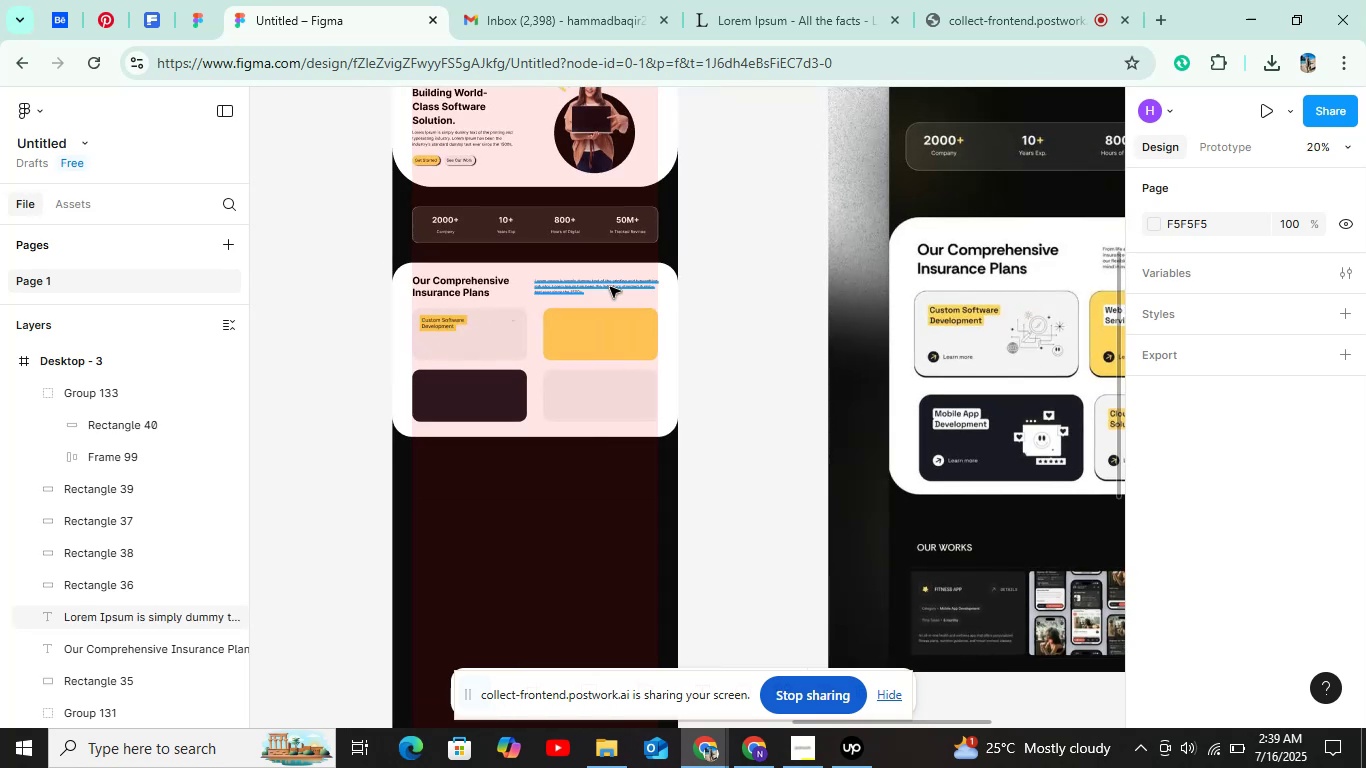 
hold_key(key=ShiftLeft, duration=1.52)
scroll: coordinate [610, 287], scroll_direction: down, amount: 5.0
 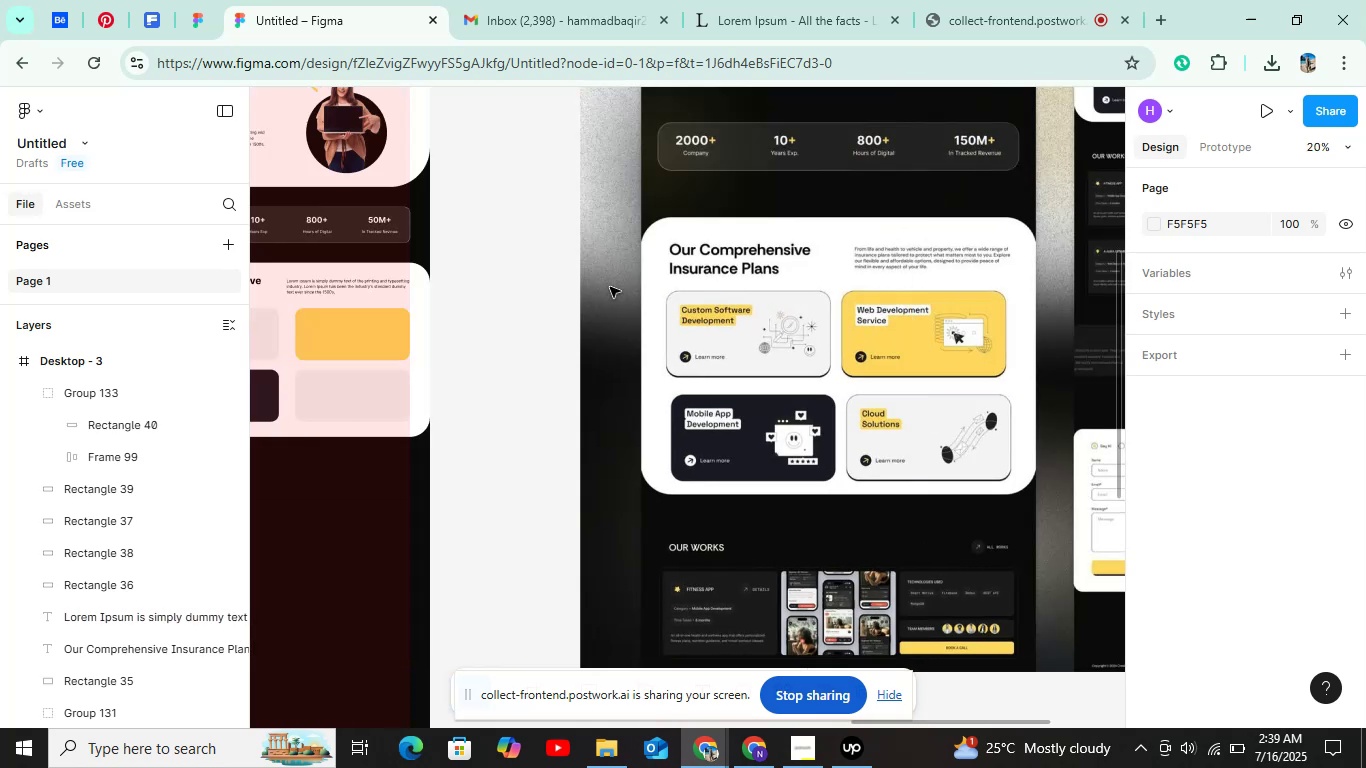 
hold_key(key=ShiftLeft, duration=1.51)
scroll: coordinate [610, 287], scroll_direction: up, amount: 3.0
 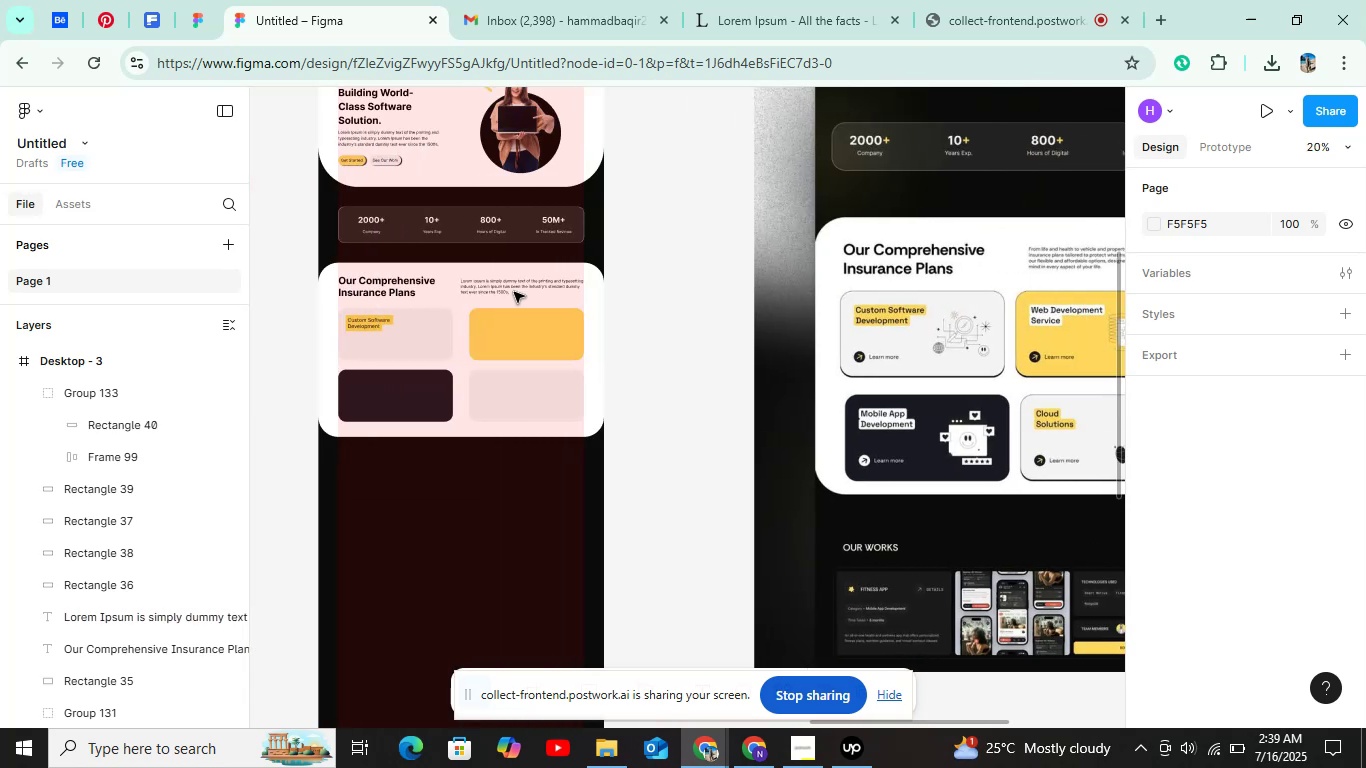 
hold_key(key=ShiftLeft, duration=0.78)
 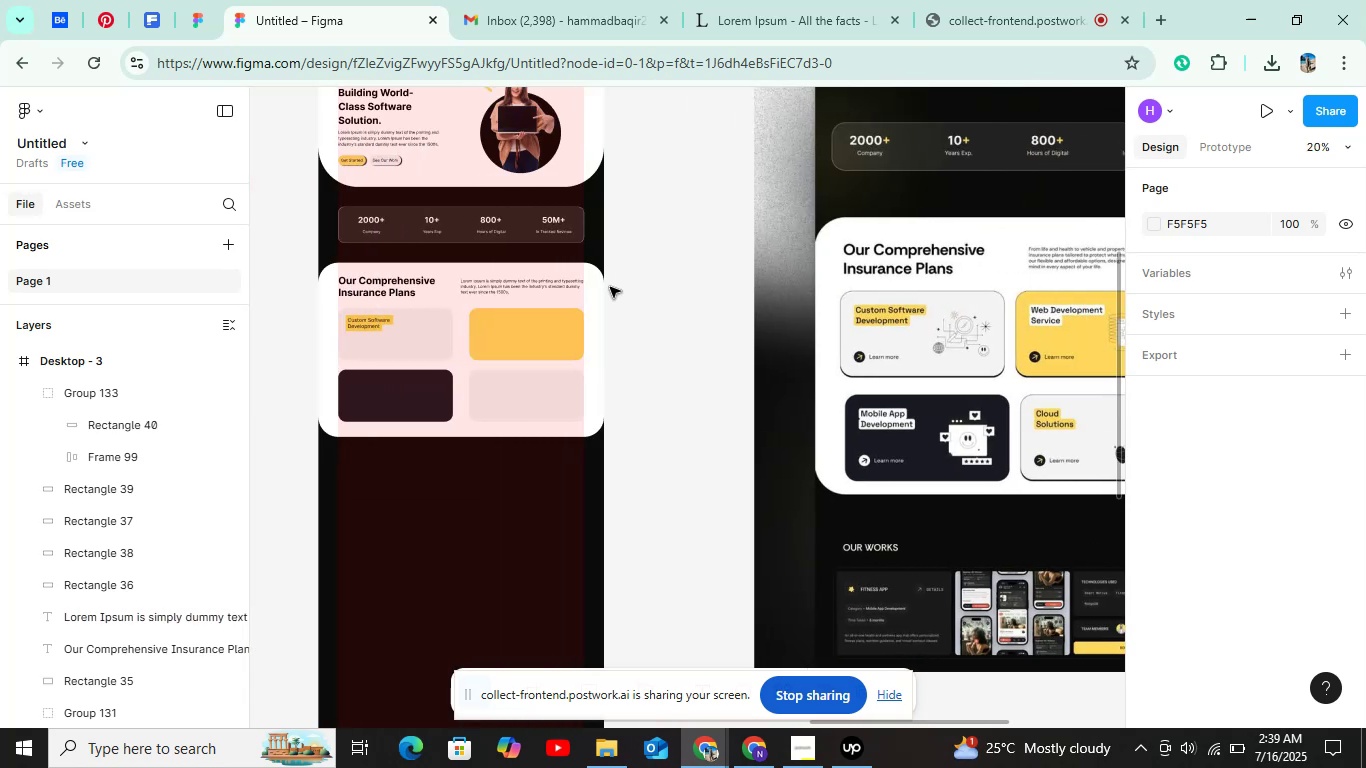 
hold_key(key=ControlLeft, duration=1.52)
scroll: coordinate [419, 326], scroll_direction: up, amount: 9.0
 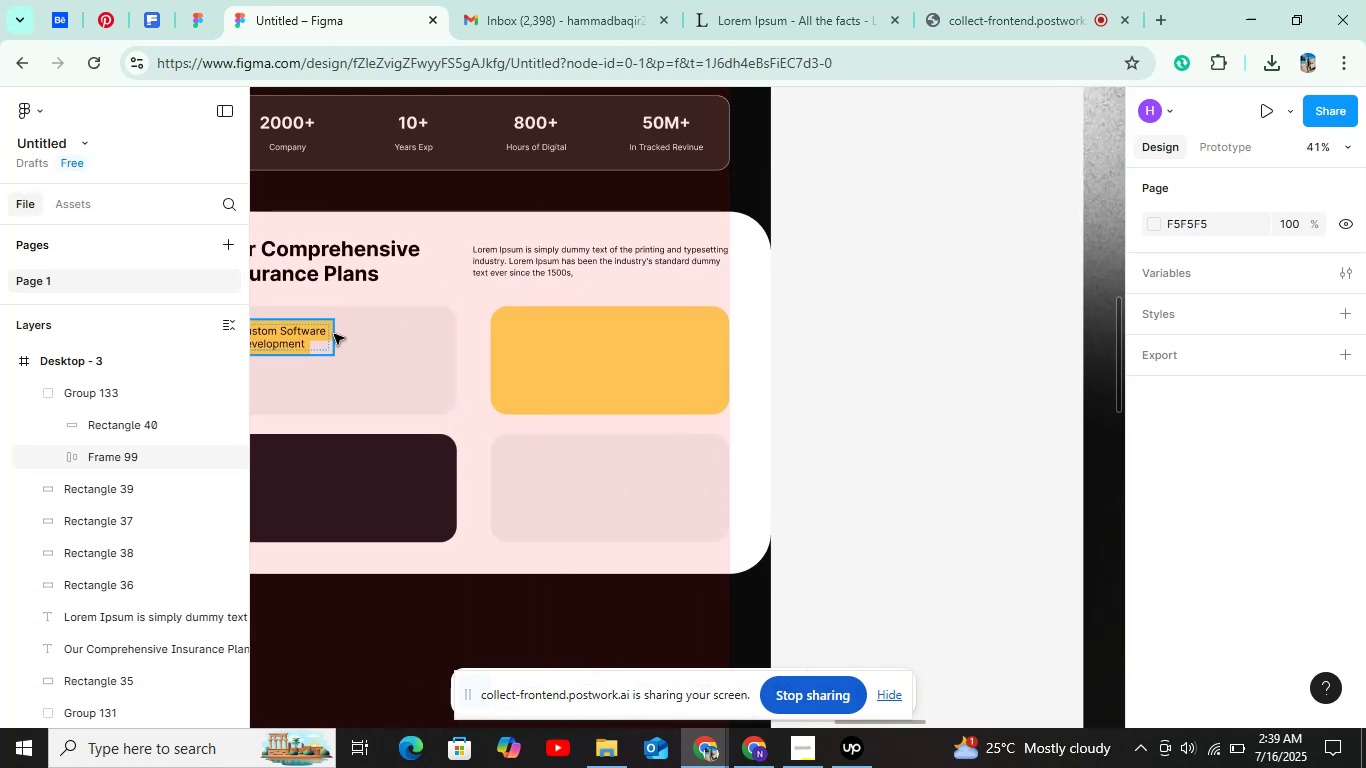 
hold_key(key=ControlLeft, duration=0.64)
 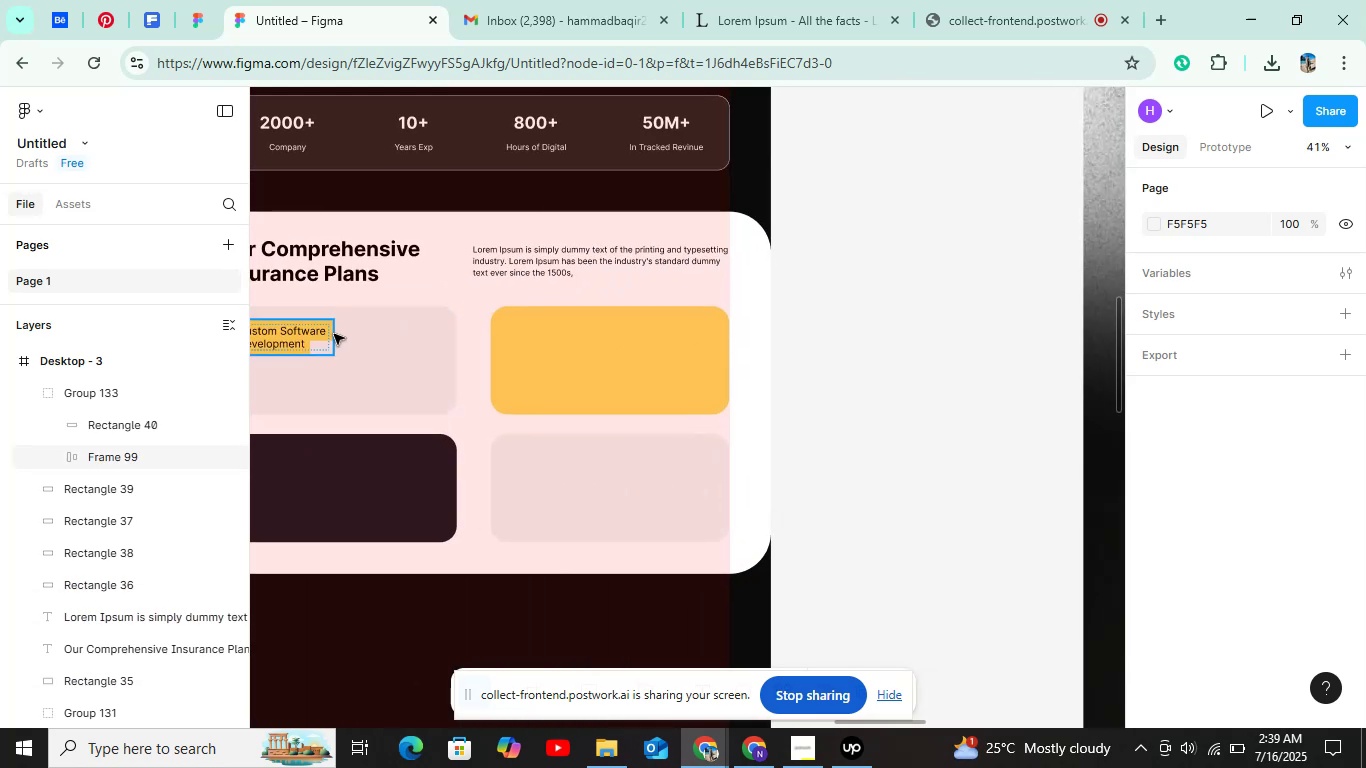 
hold_key(key=ShiftLeft, duration=0.54)
scroll: coordinate [334, 334], scroll_direction: up, amount: 4.0
 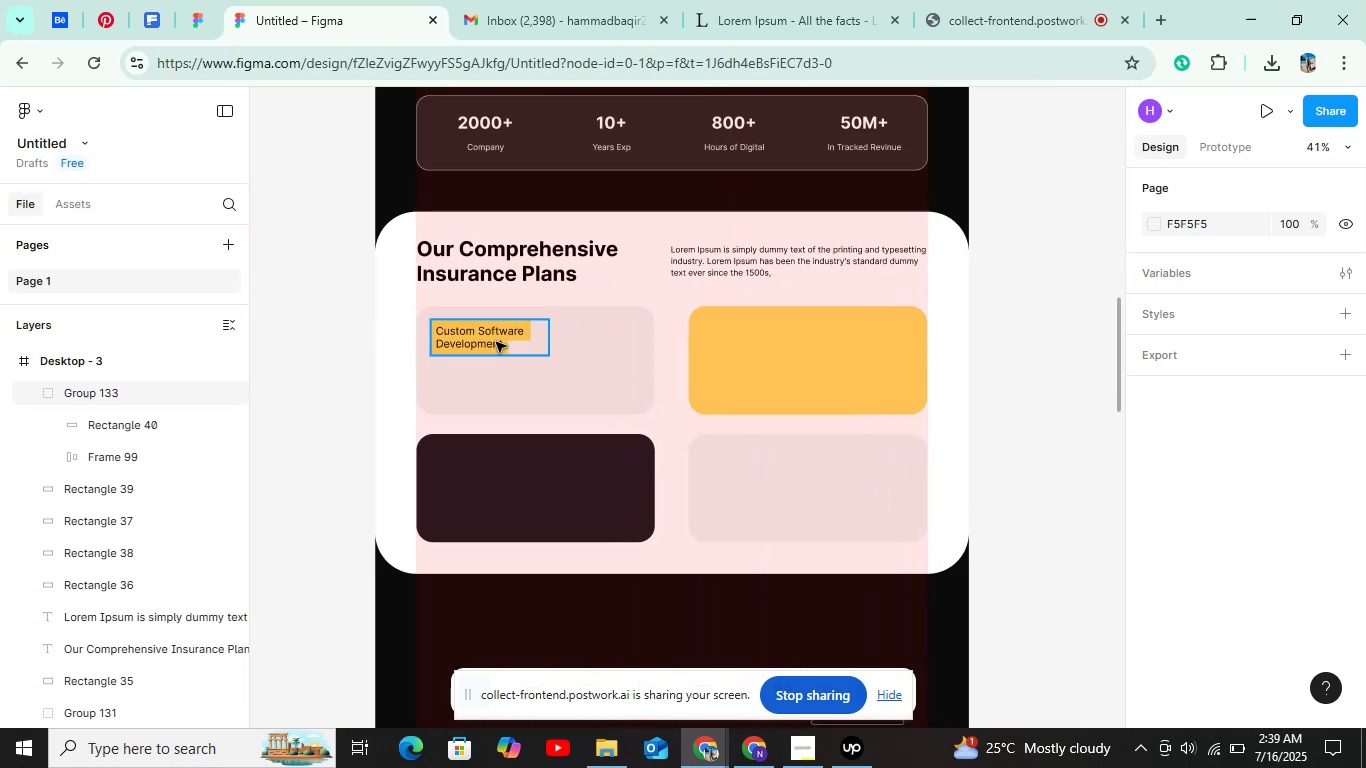 
key(Control+Z)
 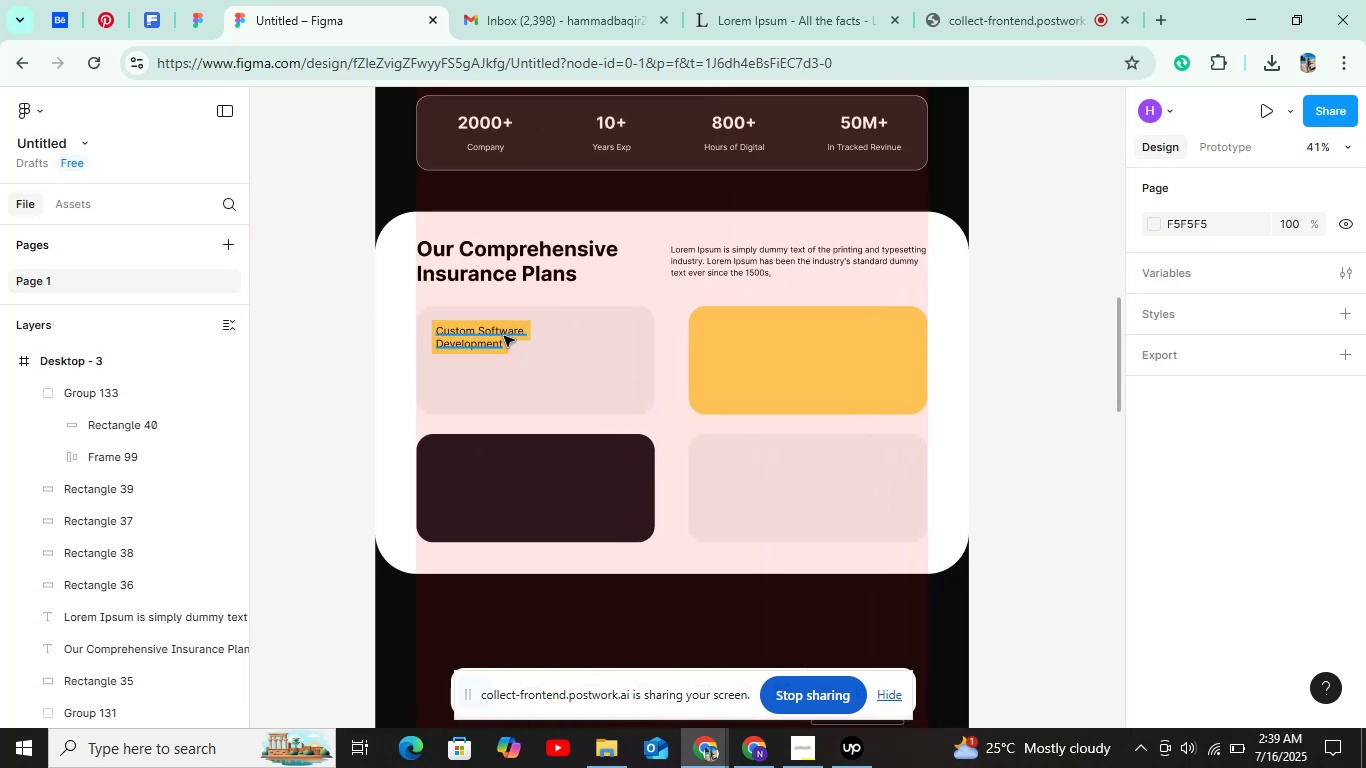 
key(Control+Z)
 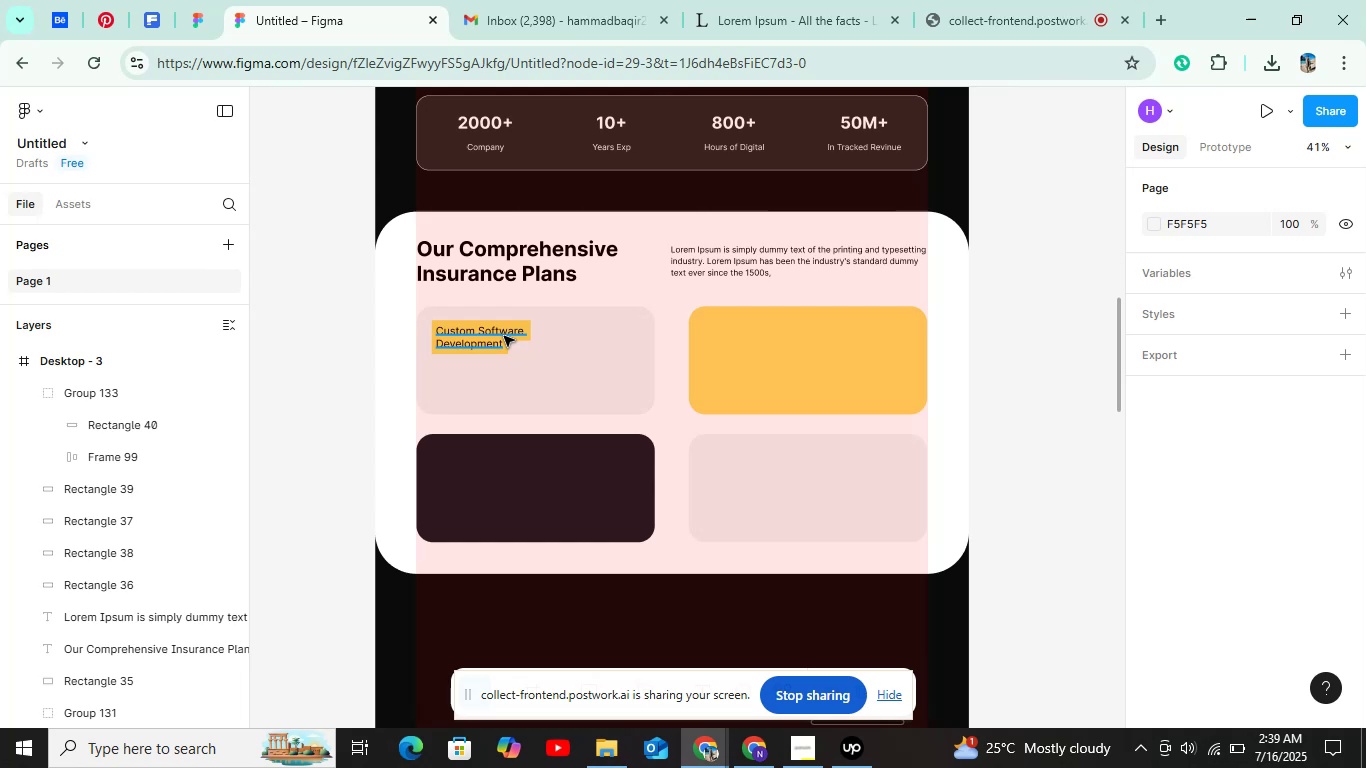 
key(Control+Z)
 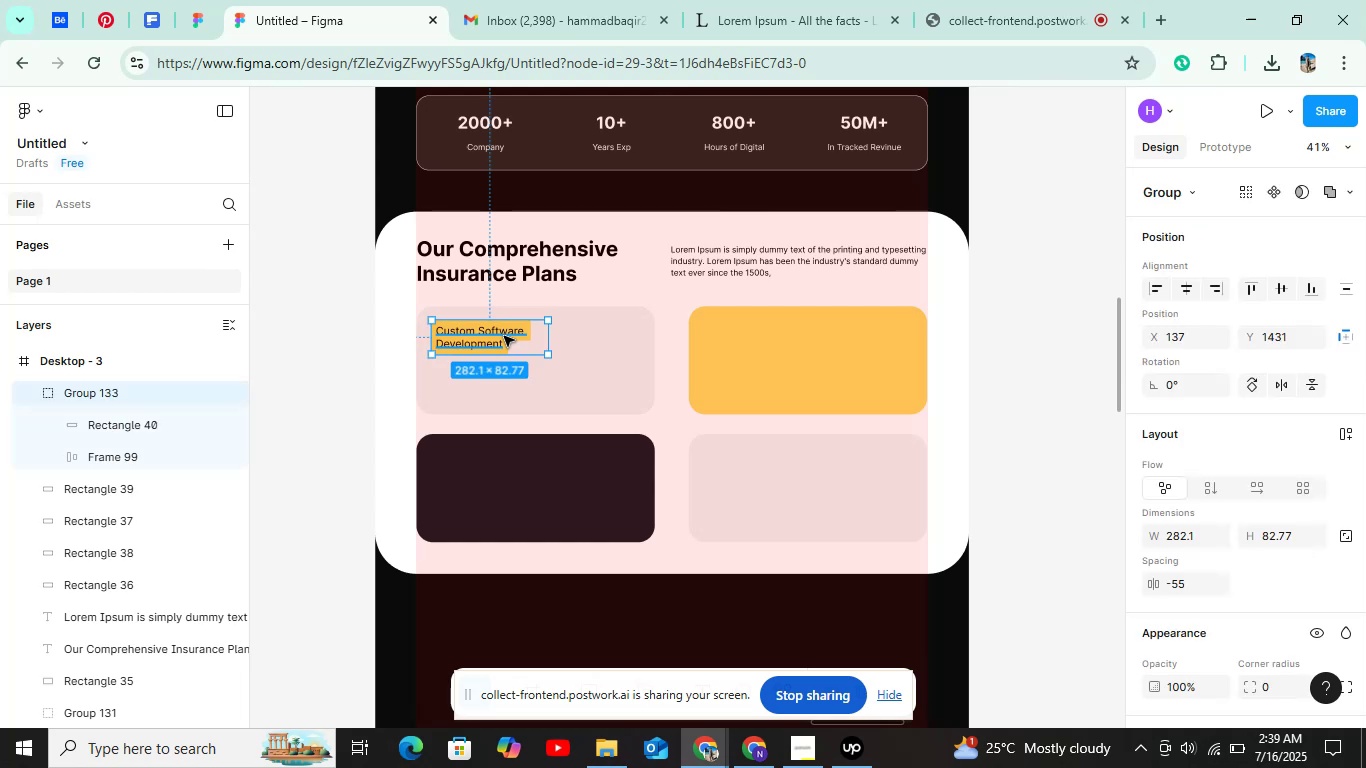 
key(Control+Z)
 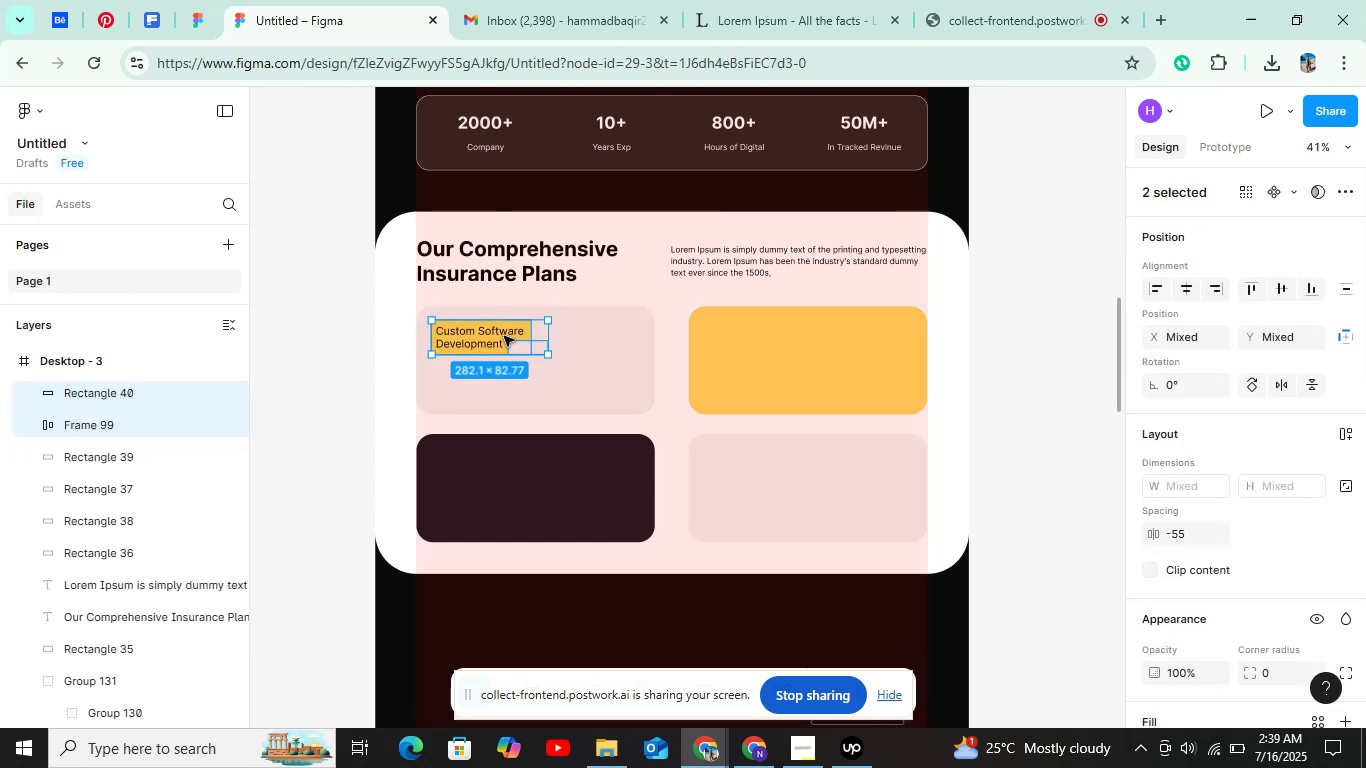 
key(Control+Z)
 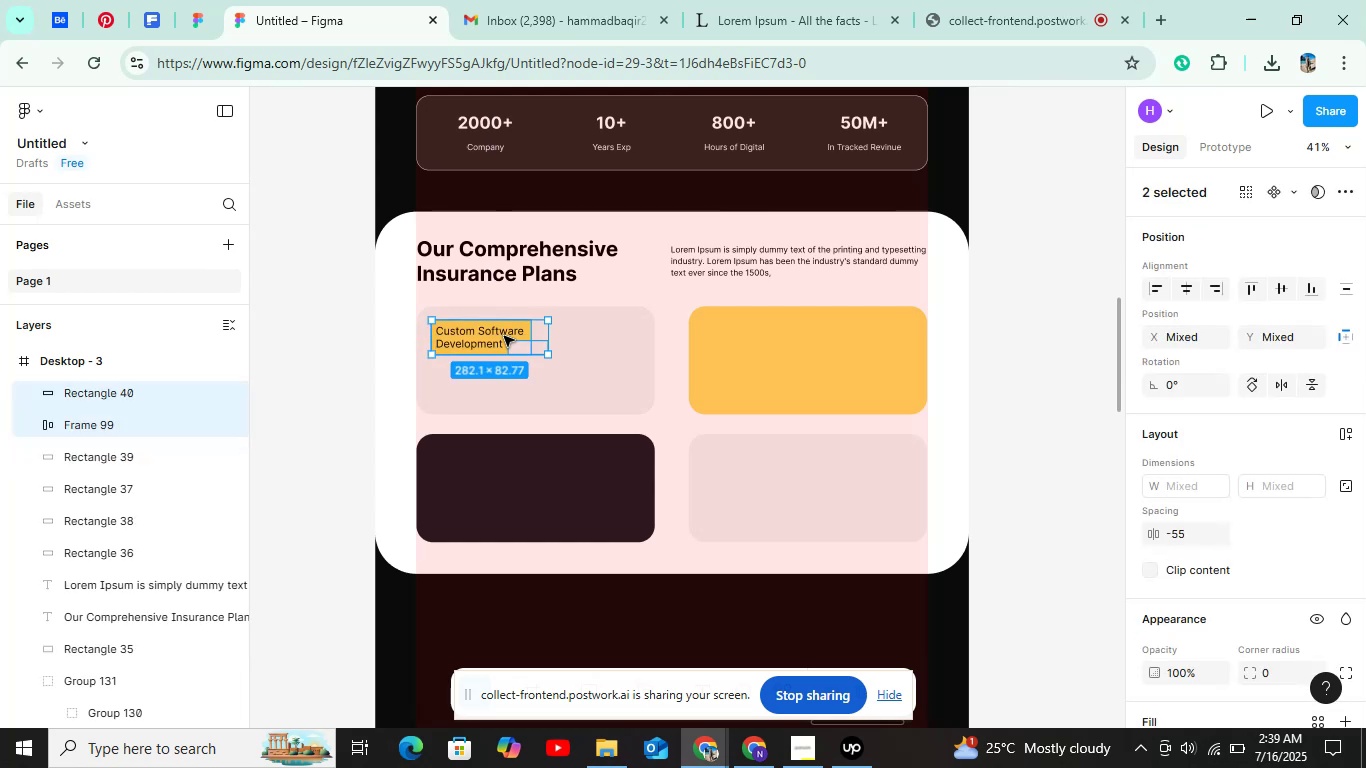 
key(Control+Z)
 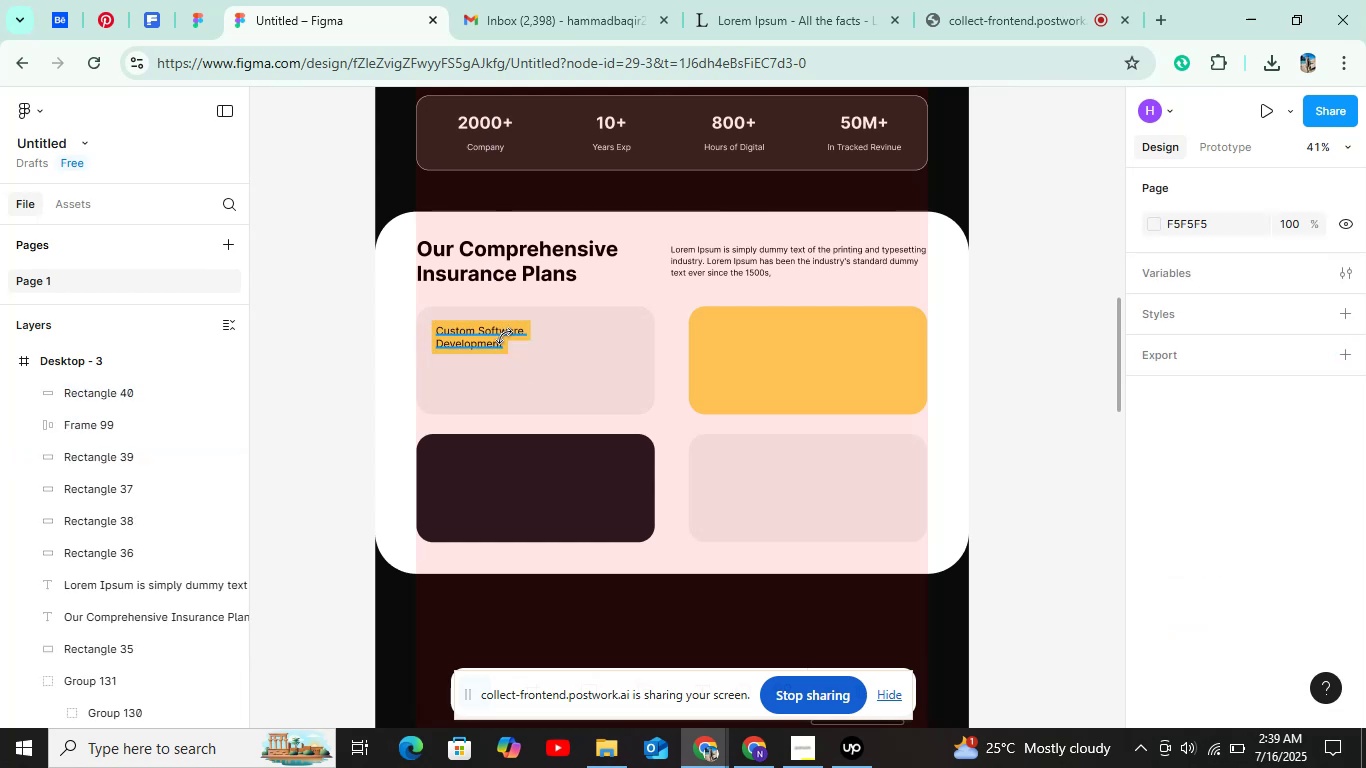 
key(Control+Z)
 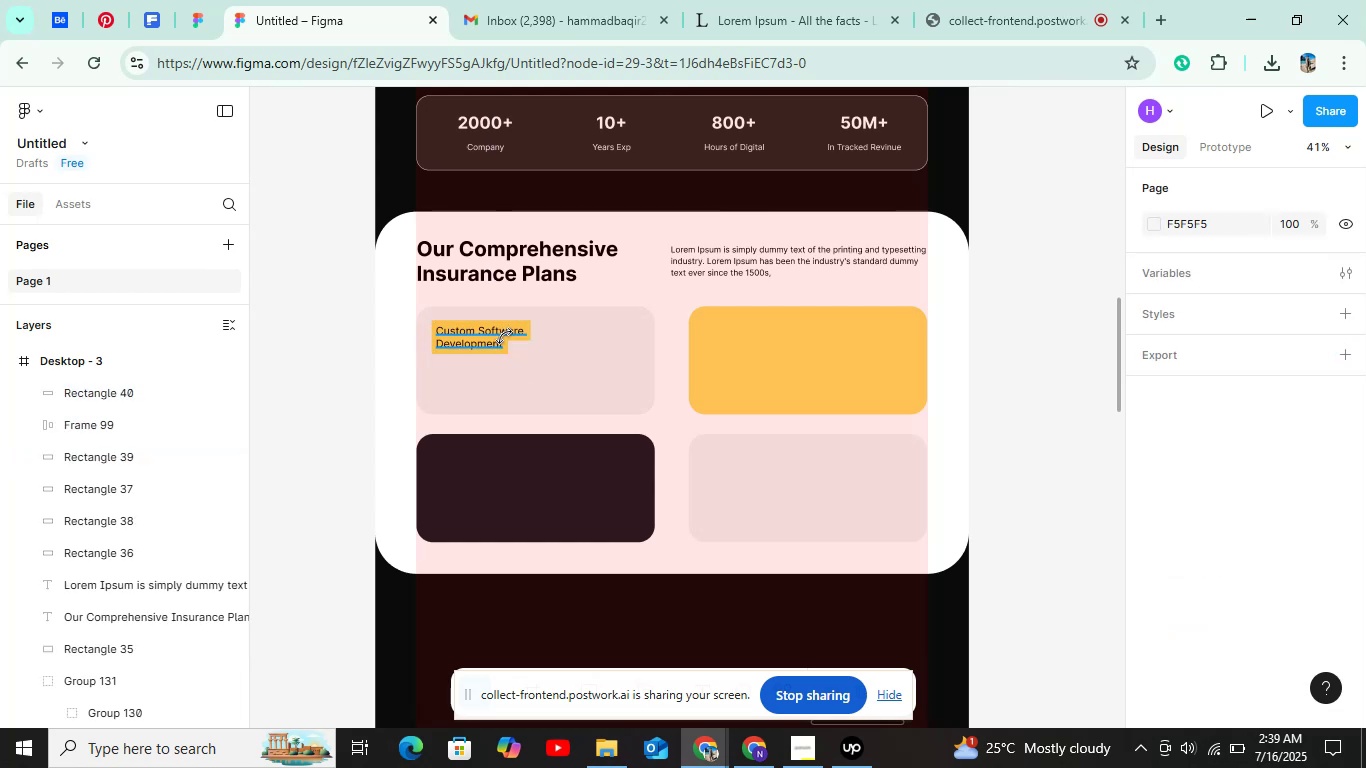 
key(Control+Z)
 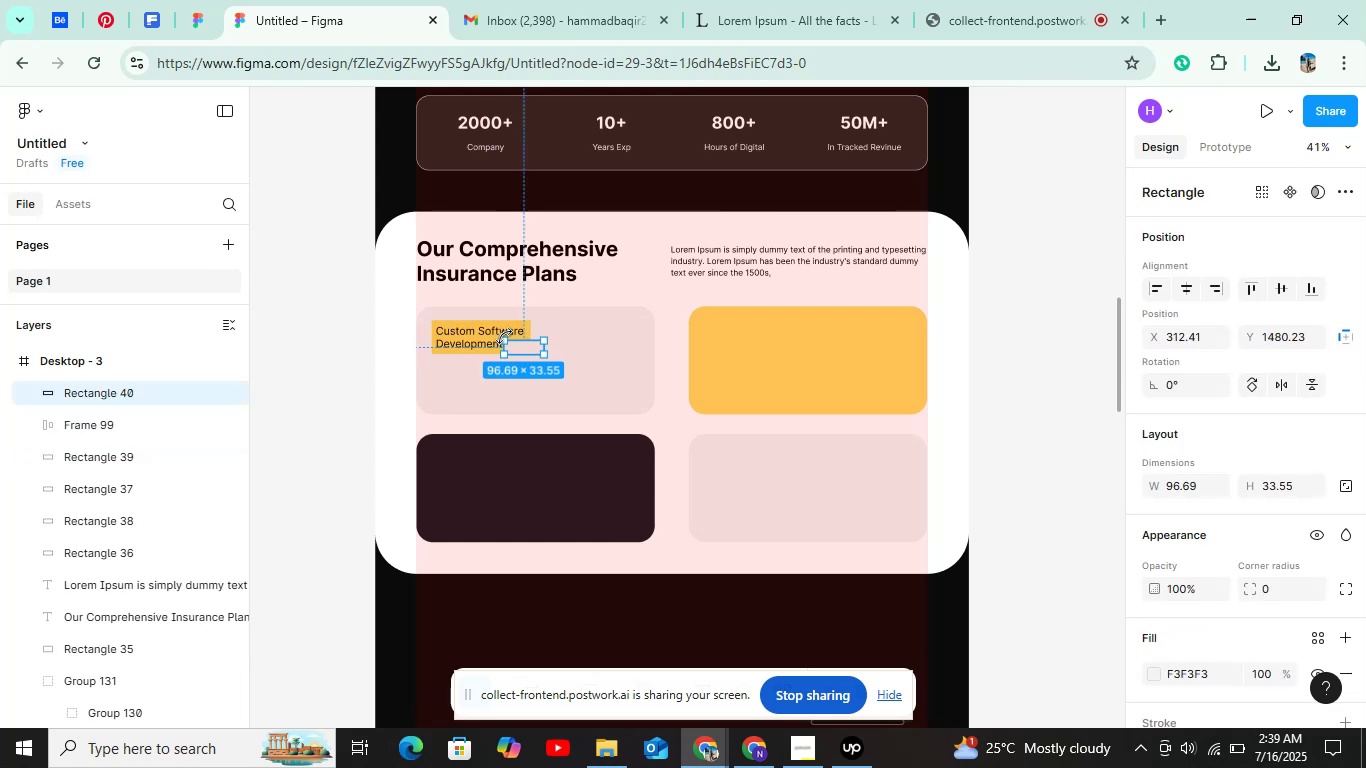 
key(Control+Z)
 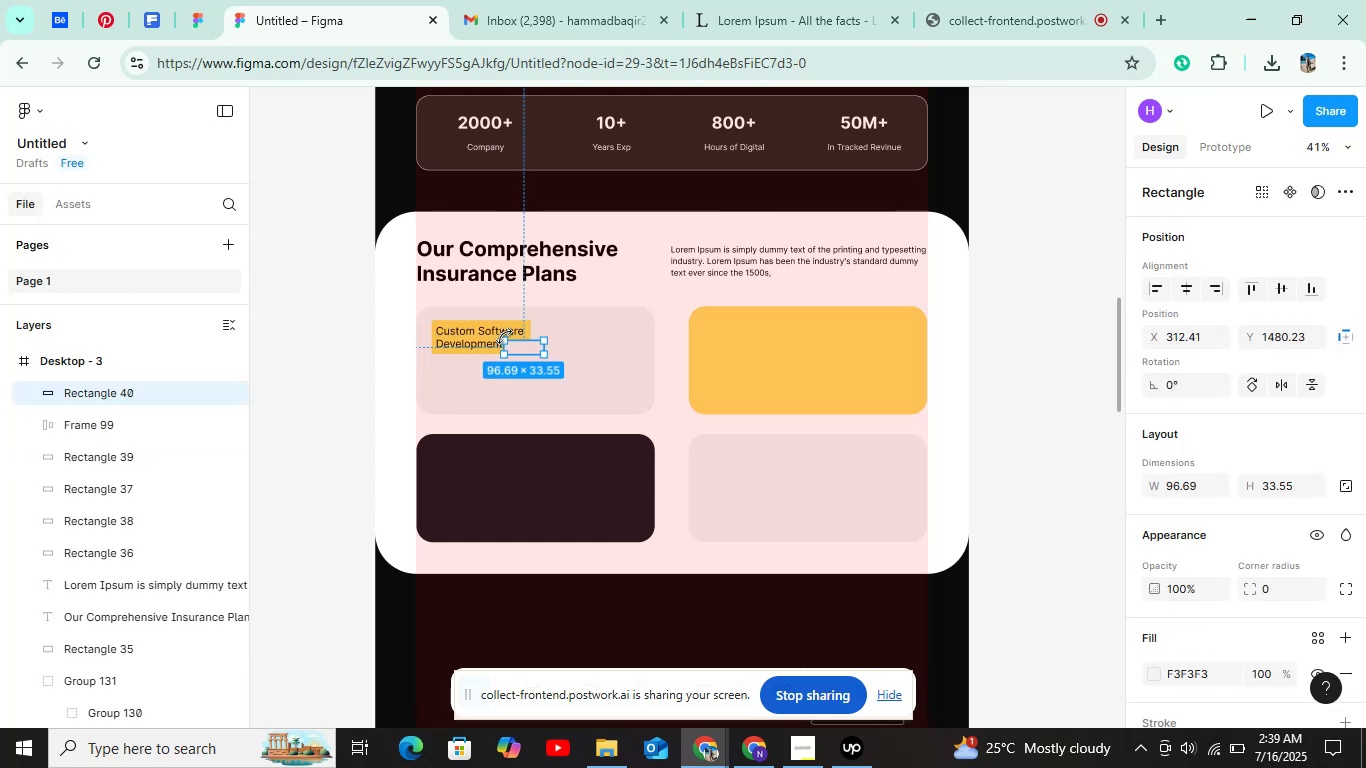 
key(Control+Z)
 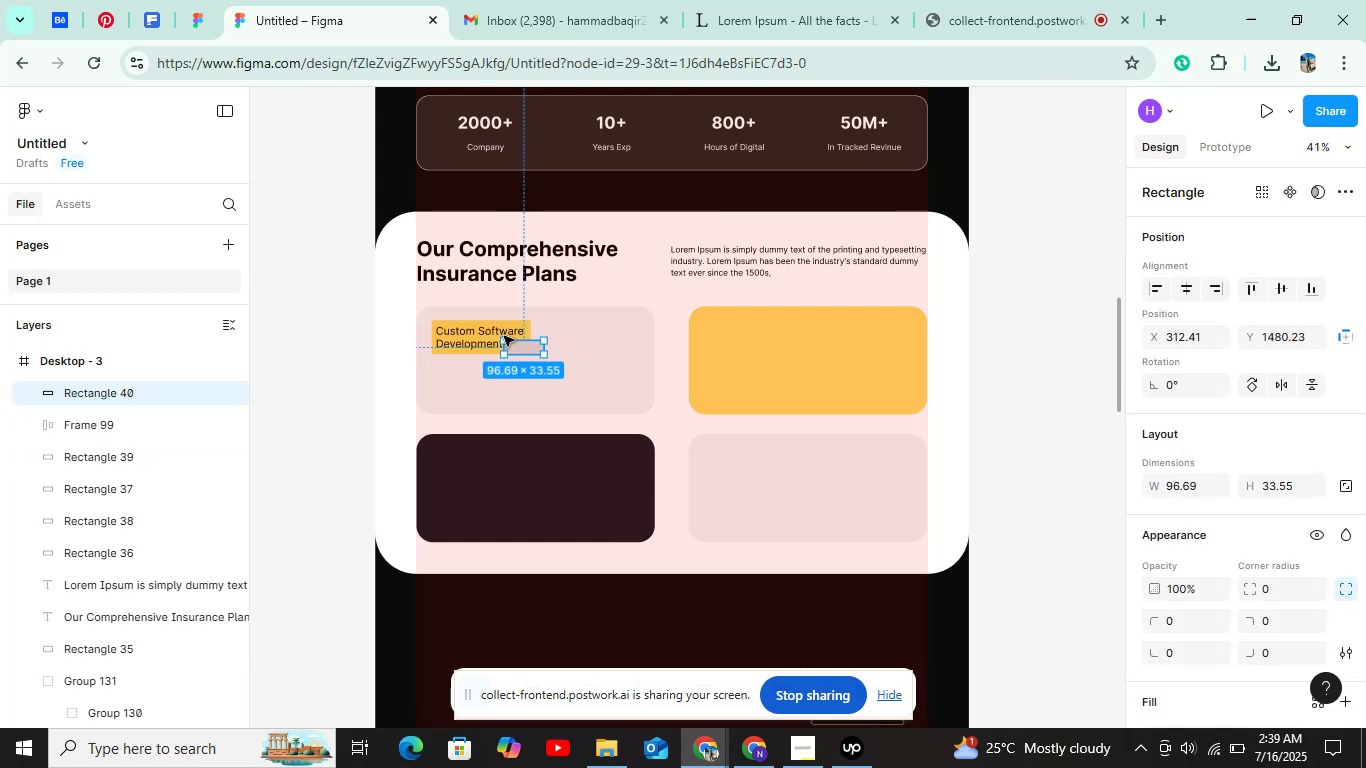 
key(Control+Z)
 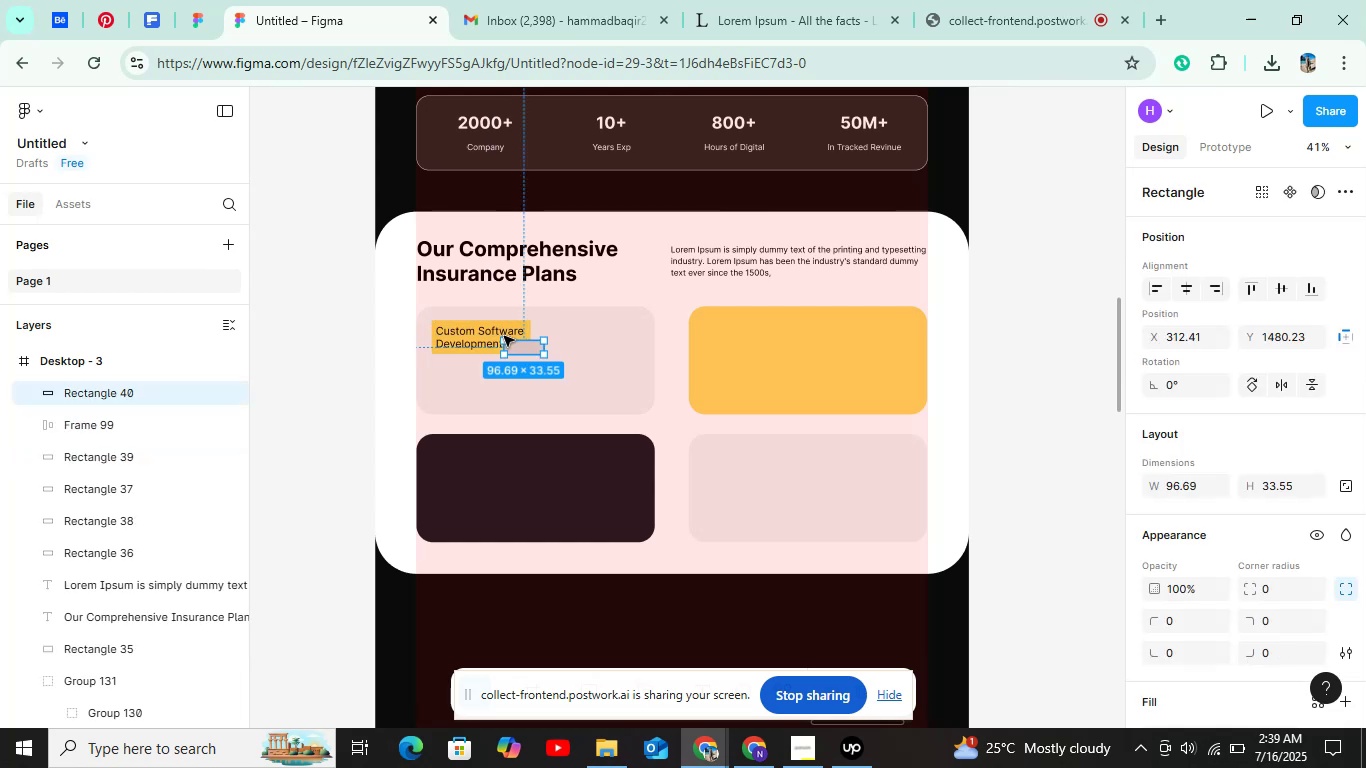 
key(Control+Z)
 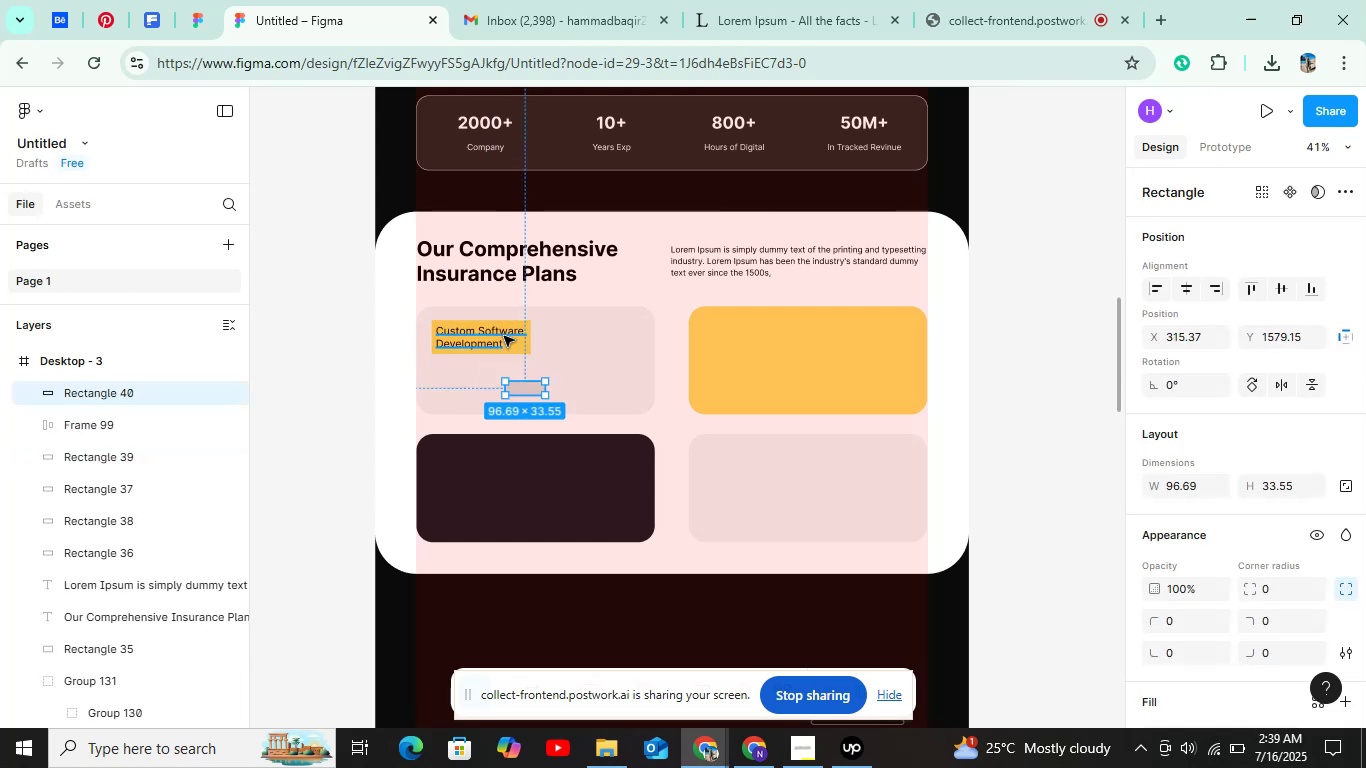 
key(Control+Z)
 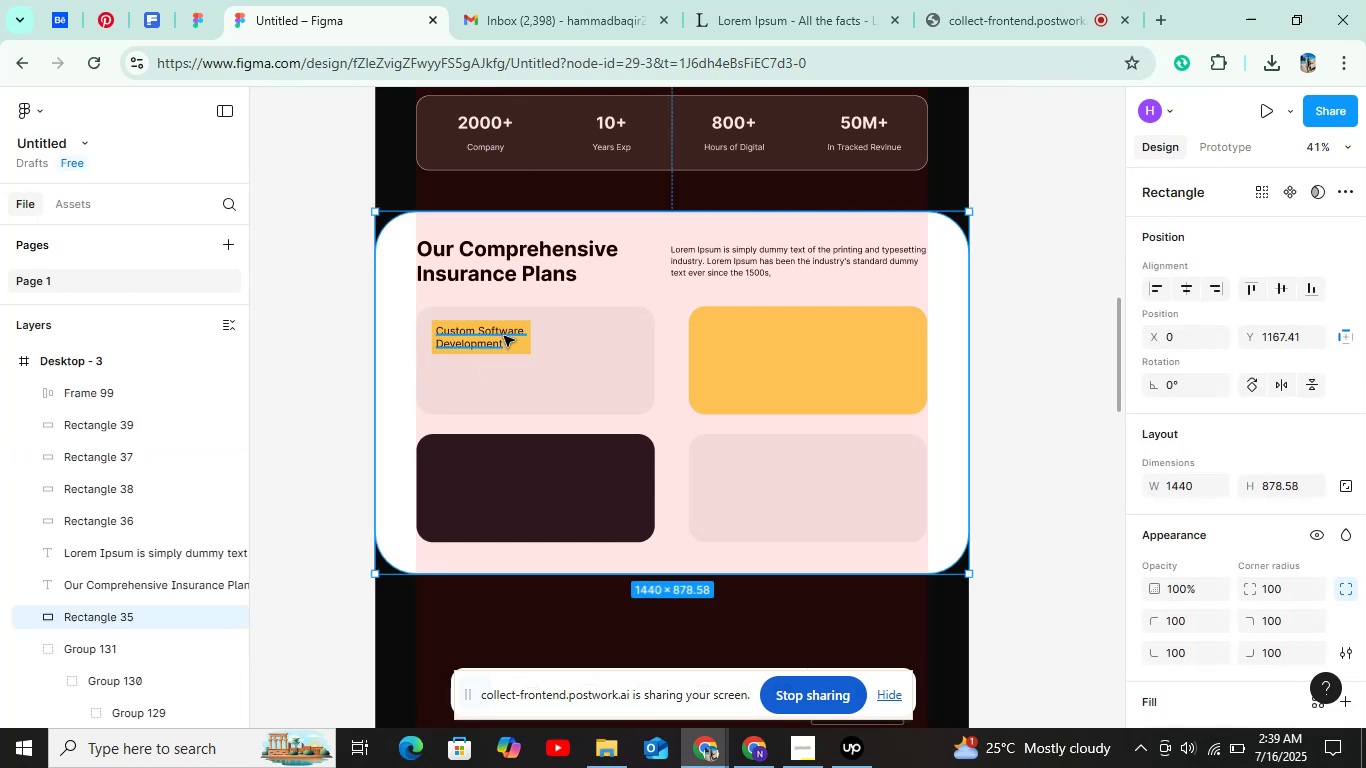 
key(Control+Z)
 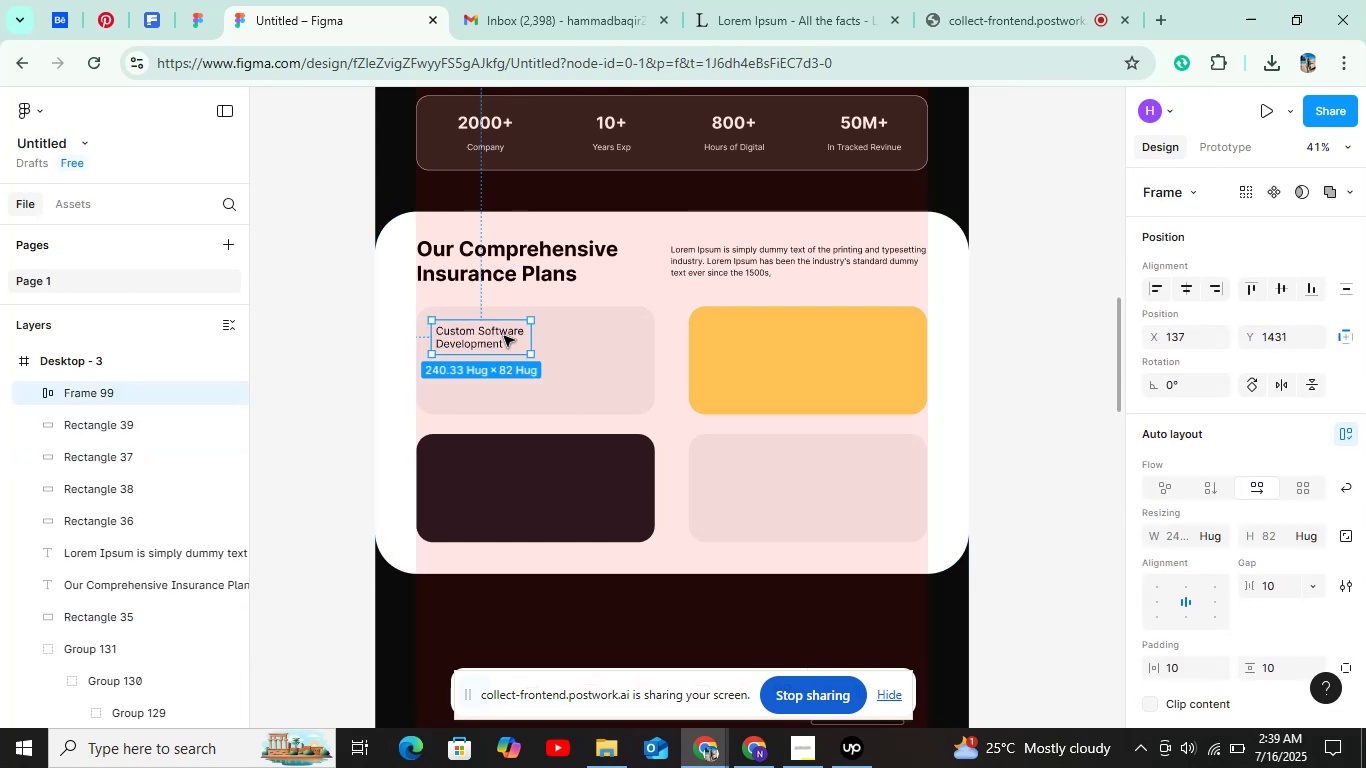 
key(Control+Z)
 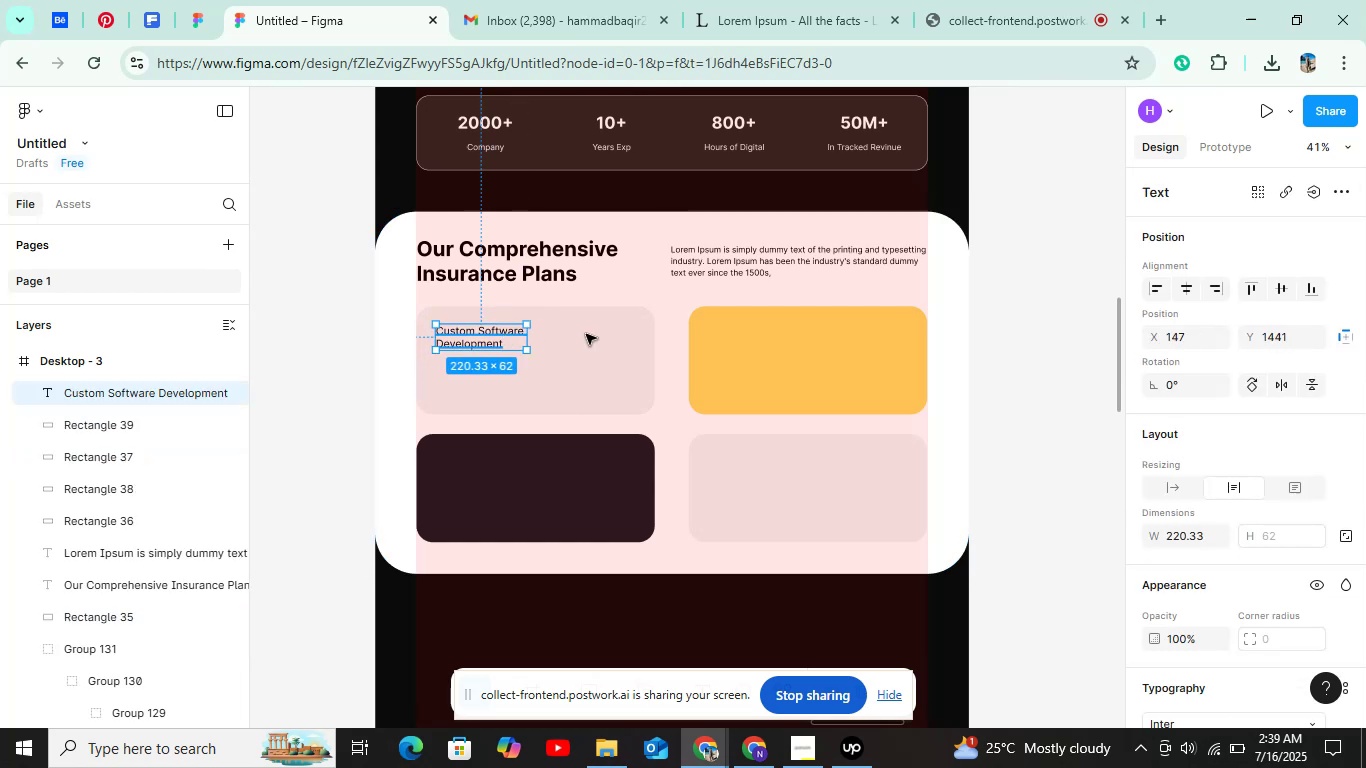 
scroll: coordinate [1365, 533], scroll_direction: down, amount: 5.0
 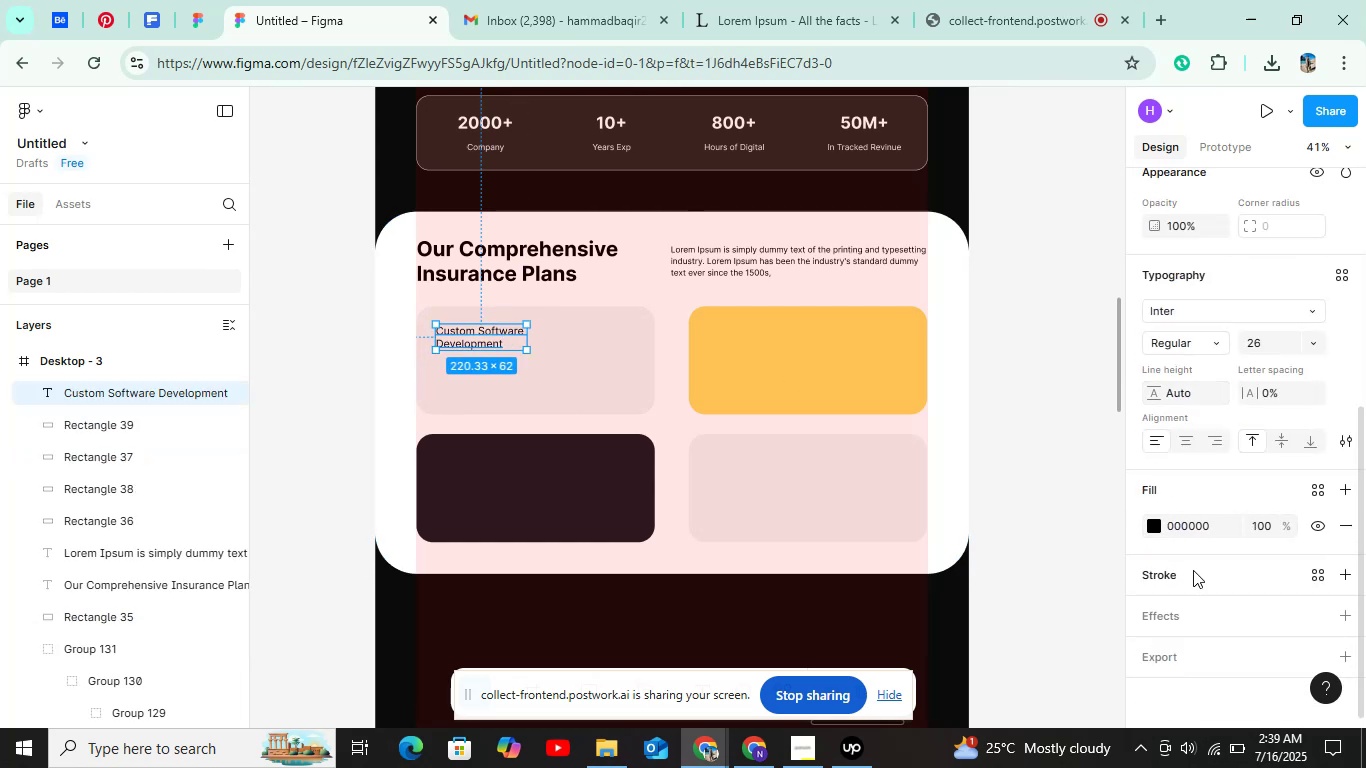 
left_click([1193, 570])
 